 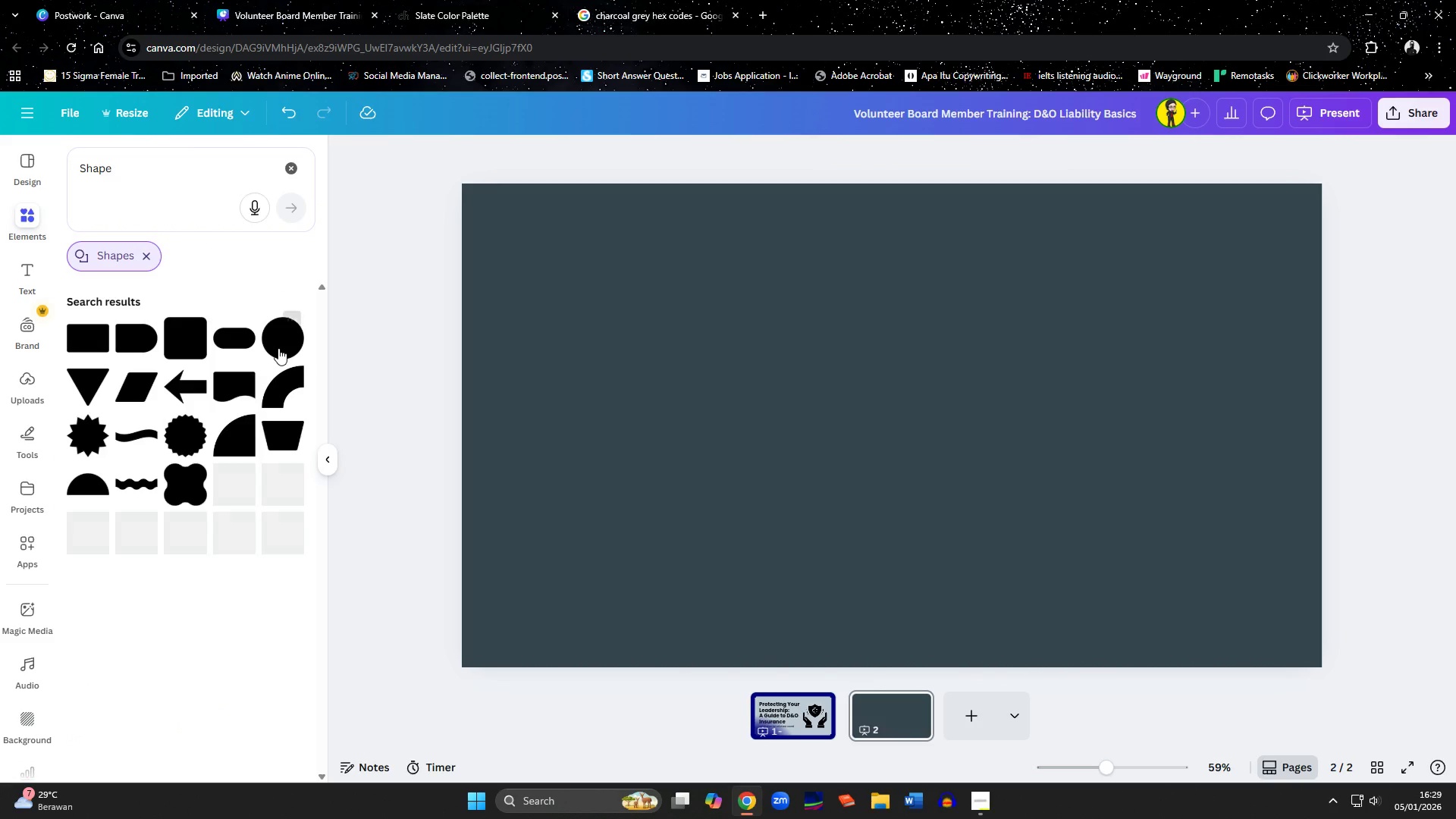 
scroll: coordinate [180, 590], scroll_direction: down, amount: 5.0
 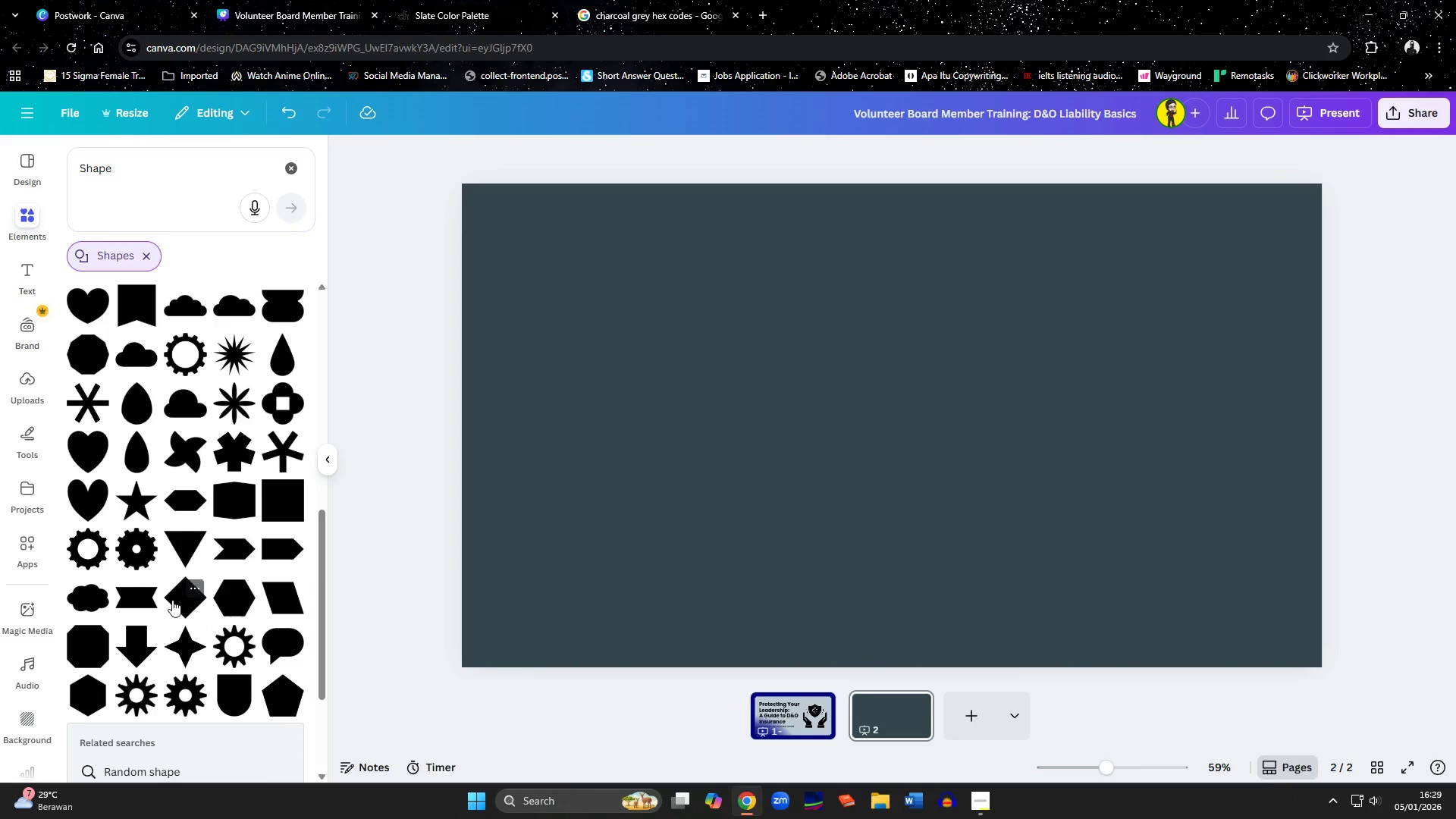 
left_click([83, 652])
 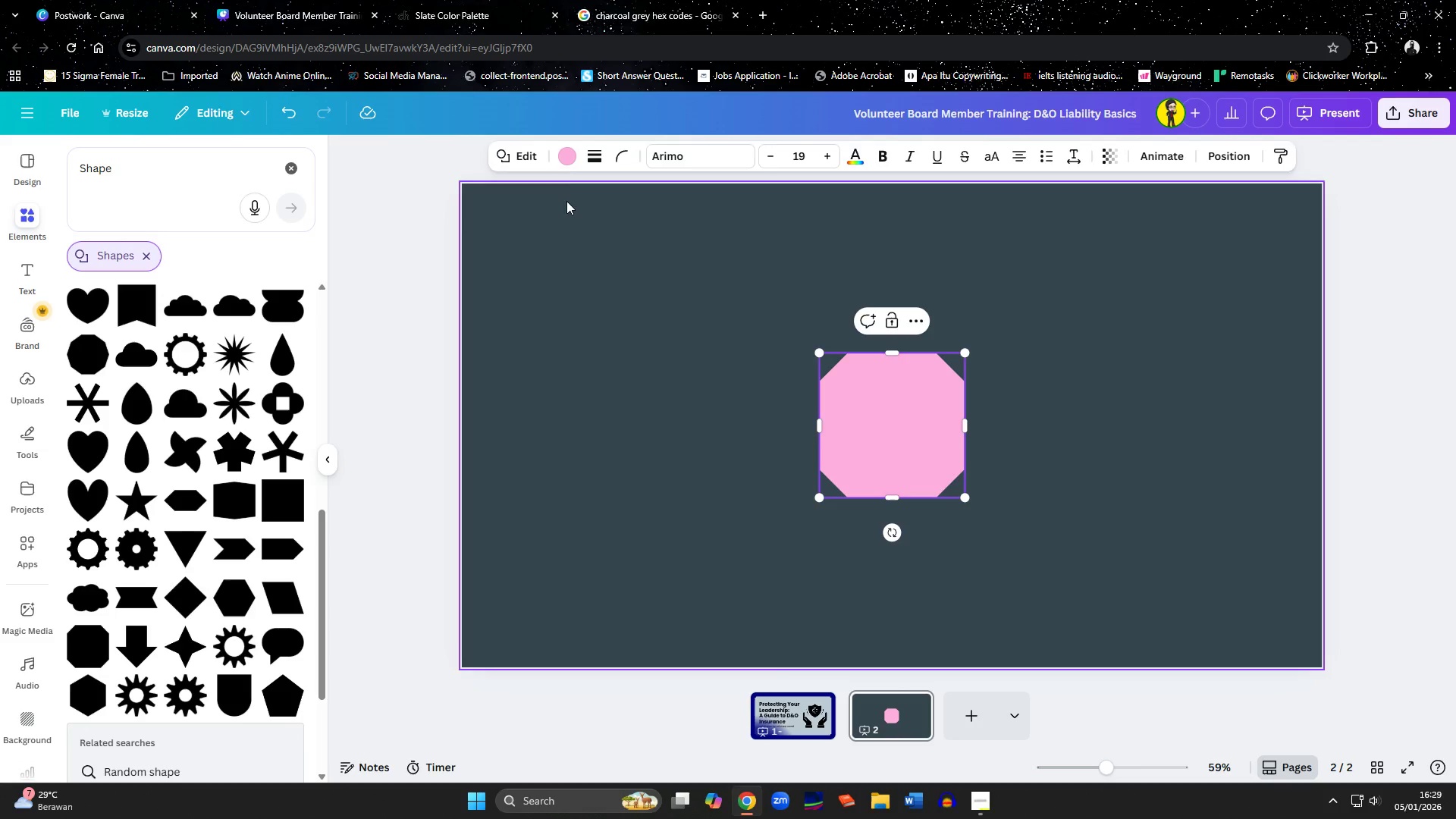 
left_click([569, 151])
 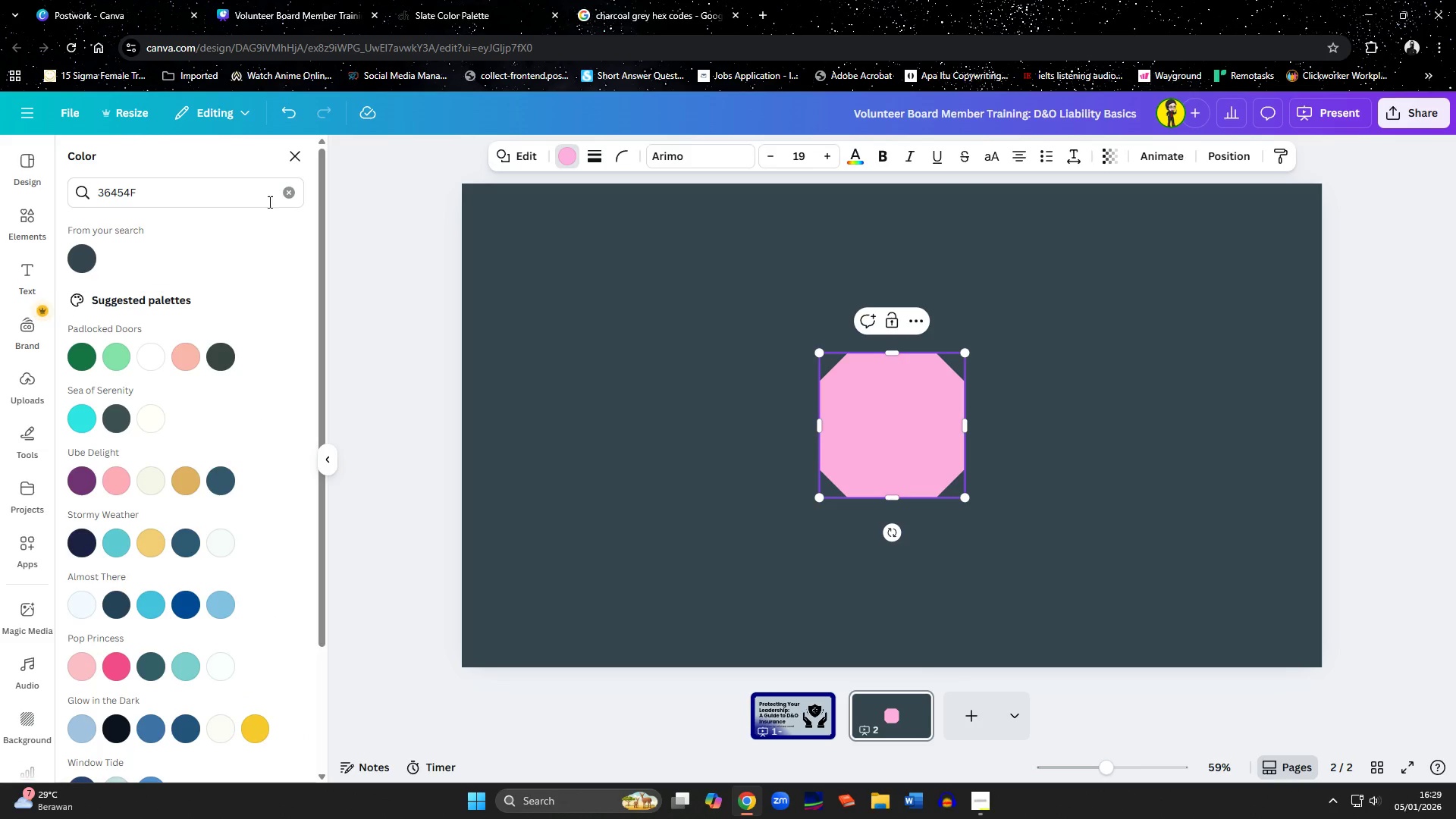 
left_click([289, 193])
 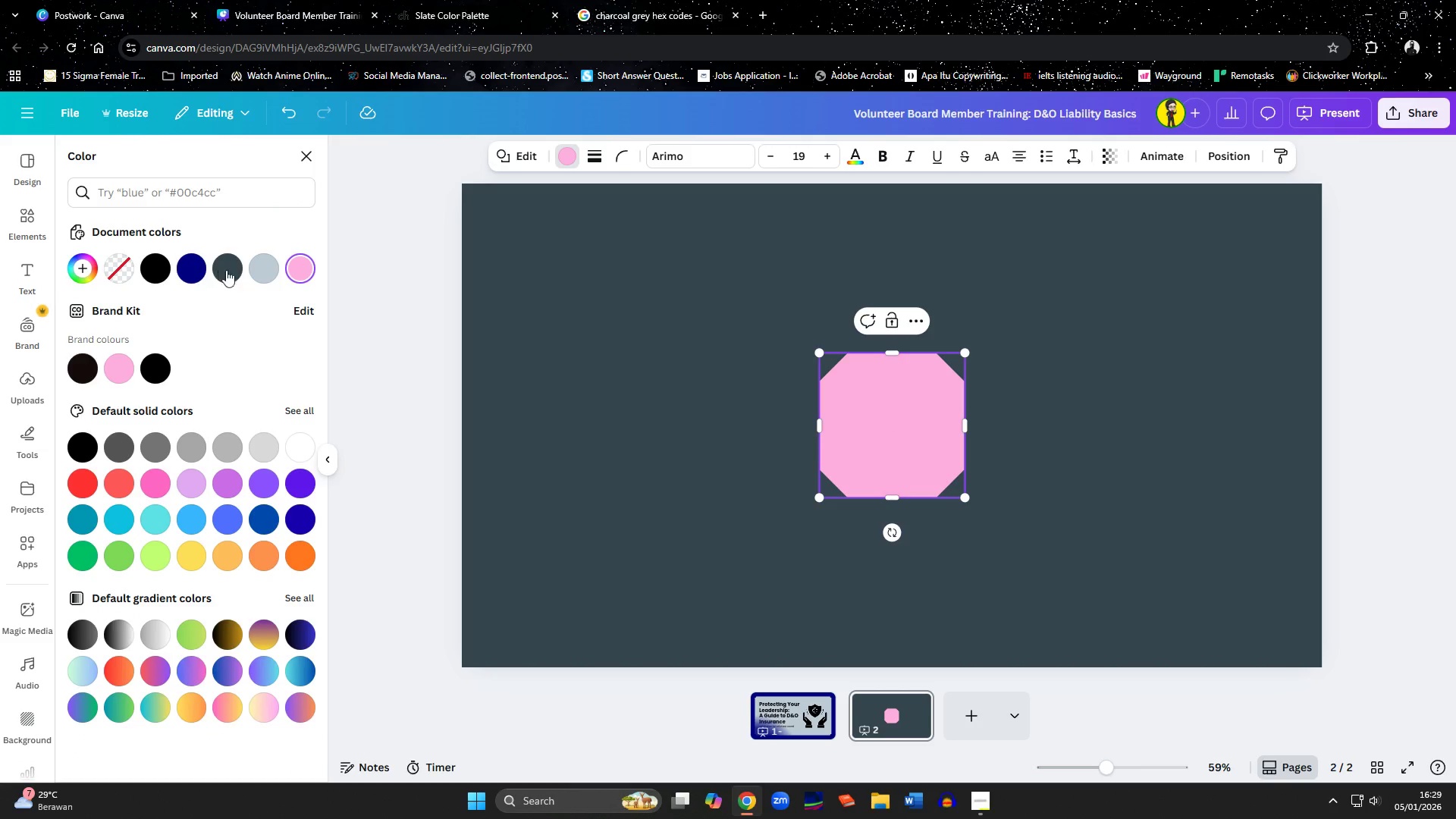 
left_click([256, 268])
 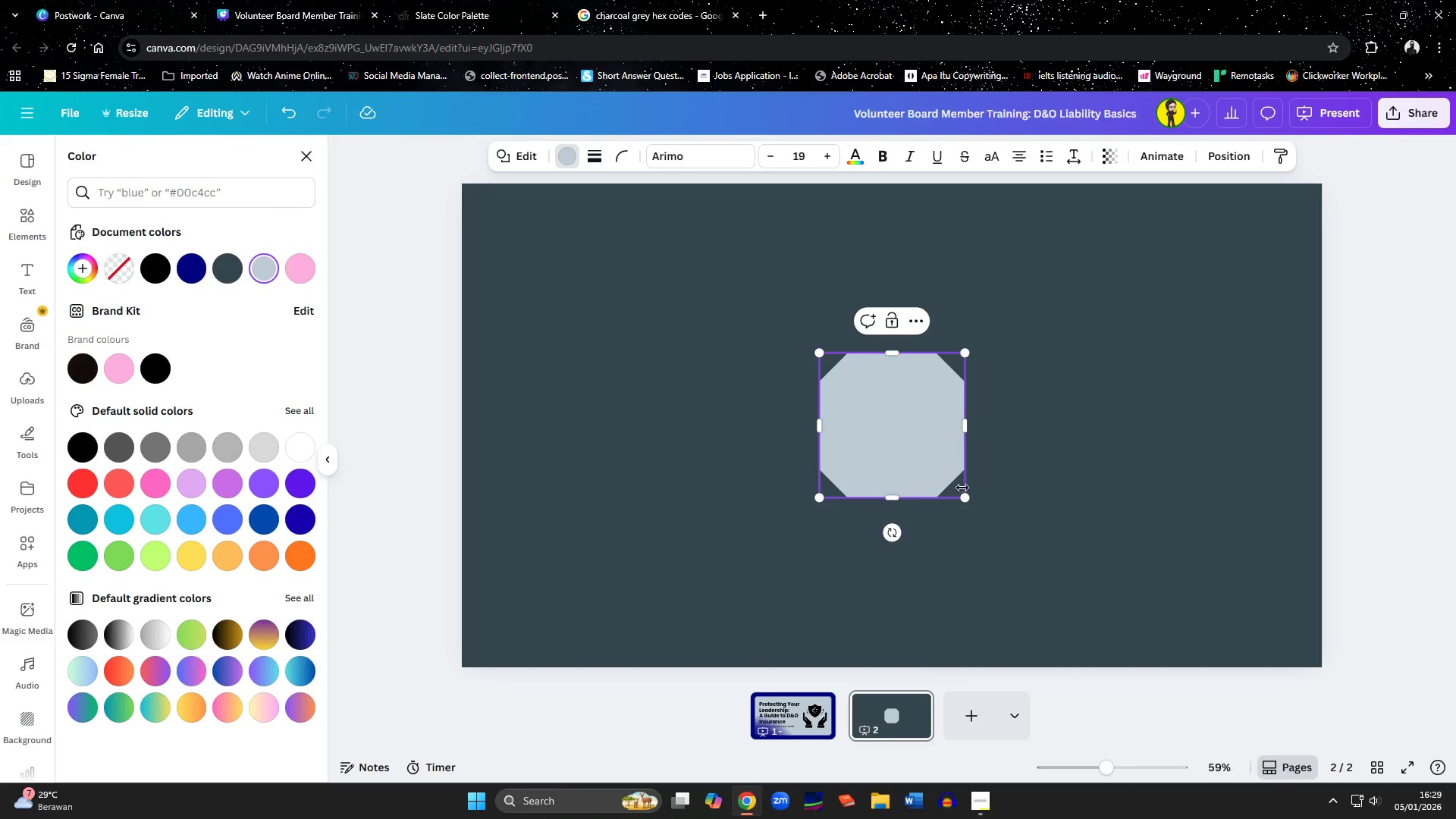 
left_click_drag(start_coordinate=[968, 500], to_coordinate=[1142, 662])
 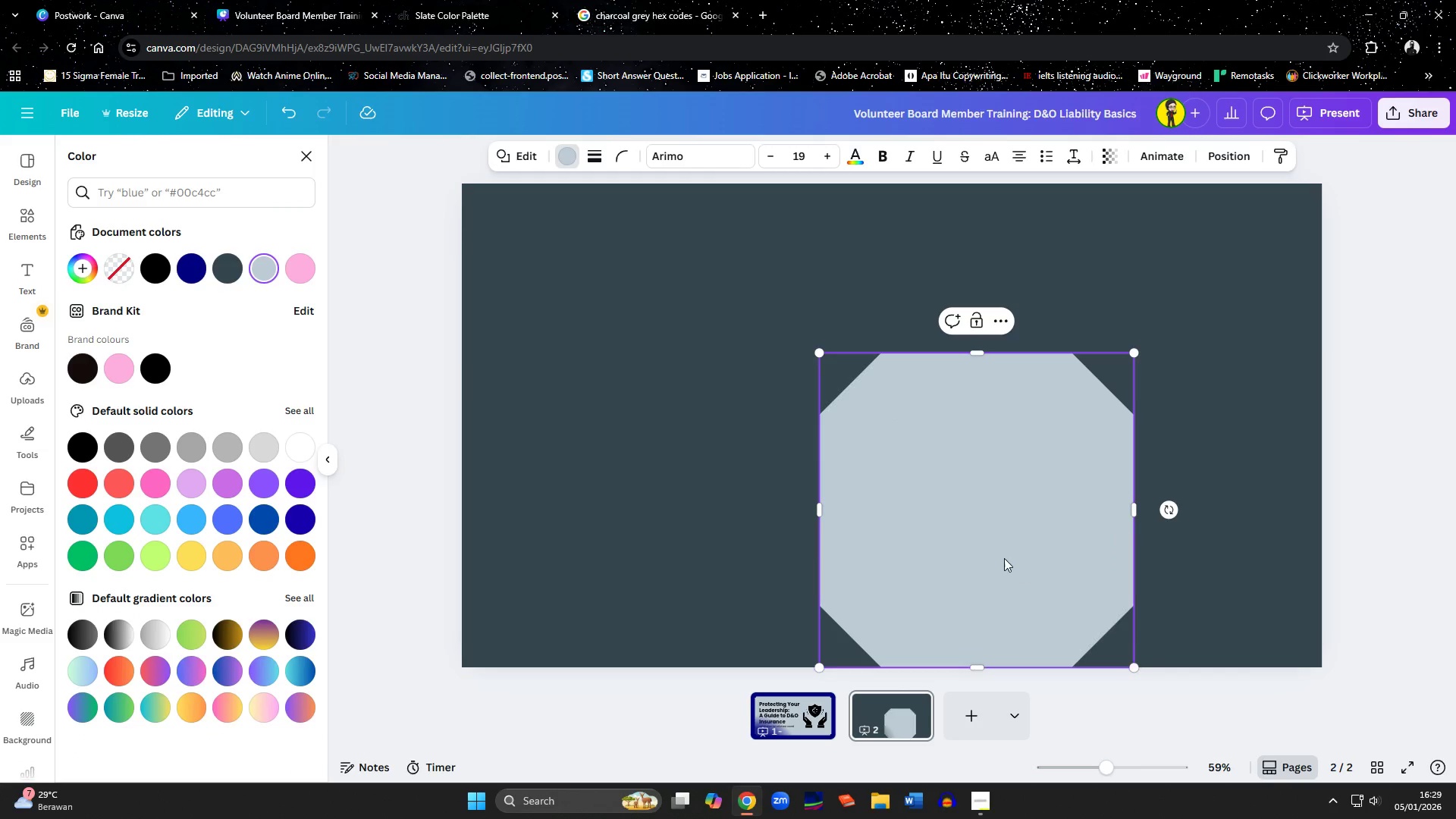 
left_click_drag(start_coordinate=[1003, 557], to_coordinate=[1143, 441])
 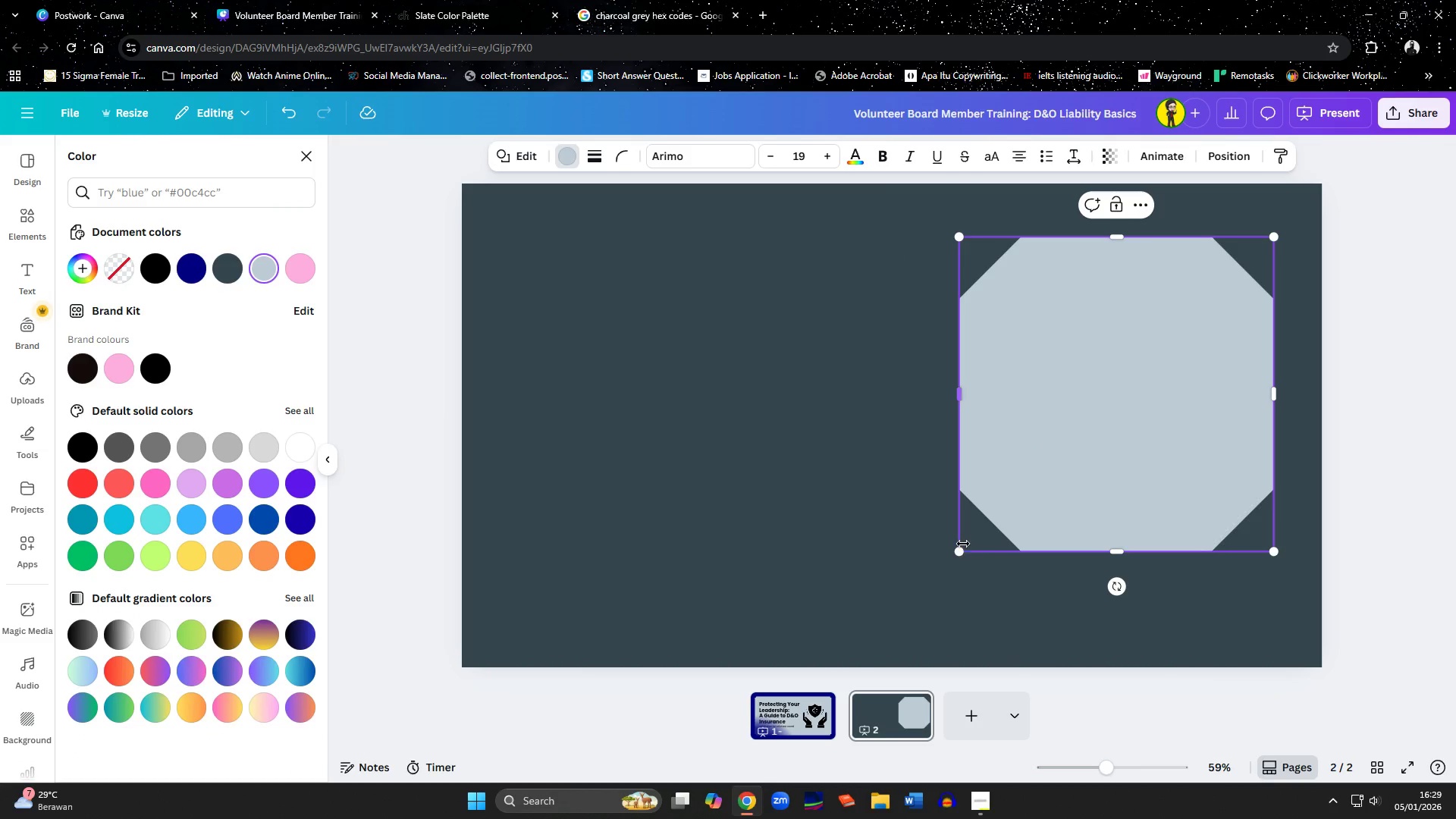 
left_click_drag(start_coordinate=[960, 550], to_coordinate=[895, 623])
 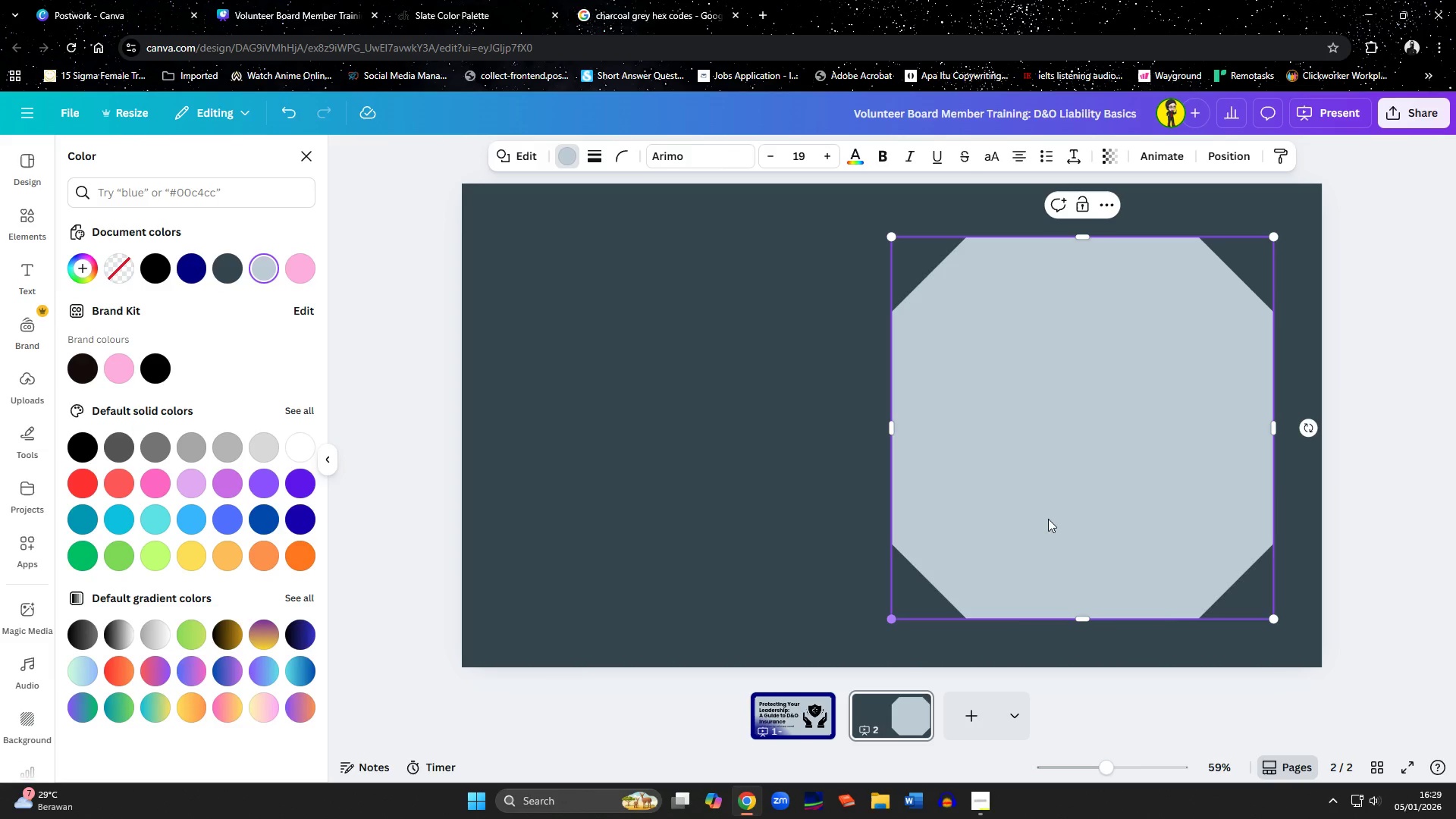 
left_click_drag(start_coordinate=[1049, 517], to_coordinate=[1050, 511])
 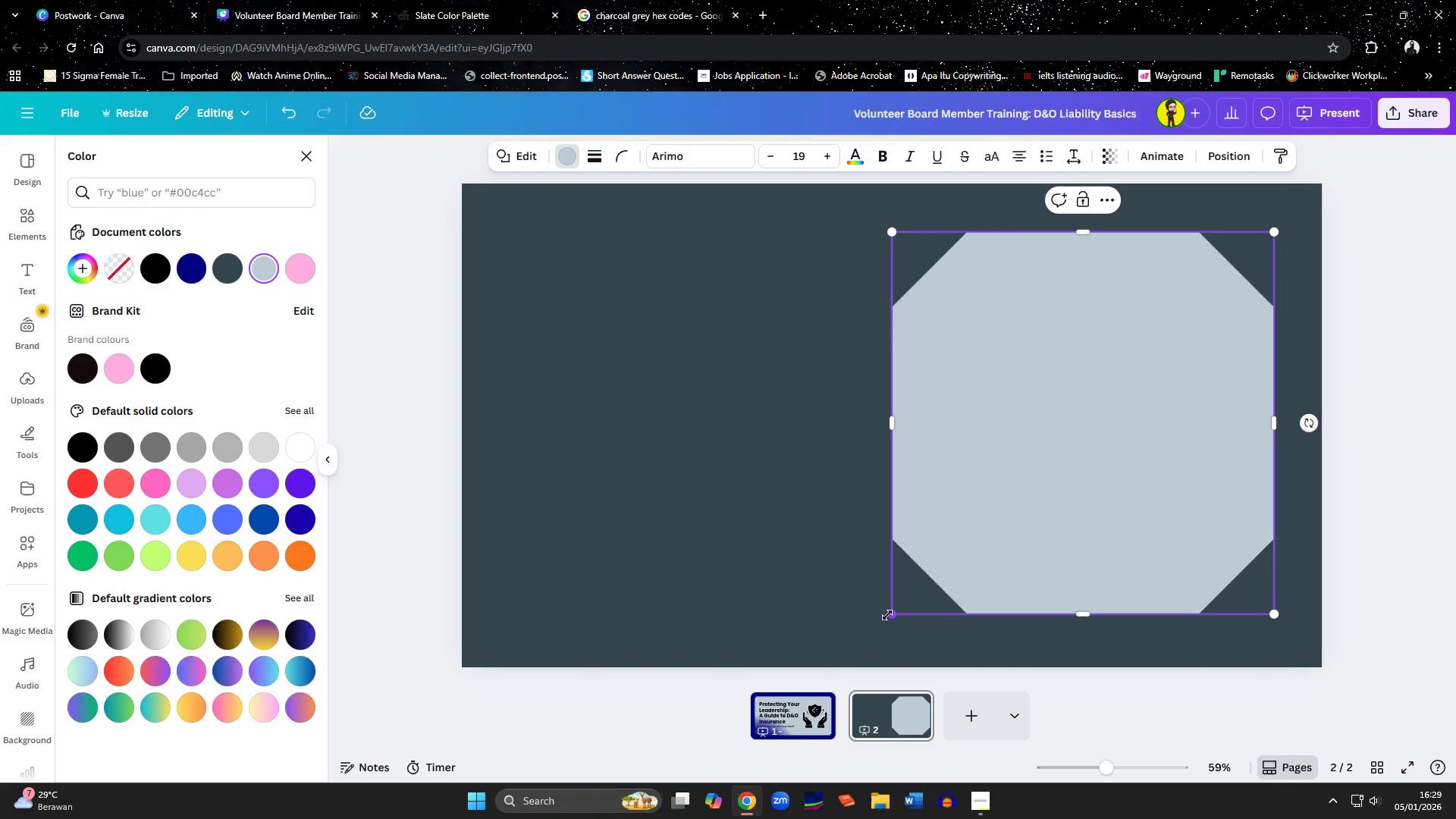 
left_click_drag(start_coordinate=[887, 615], to_coordinate=[886, 624])
 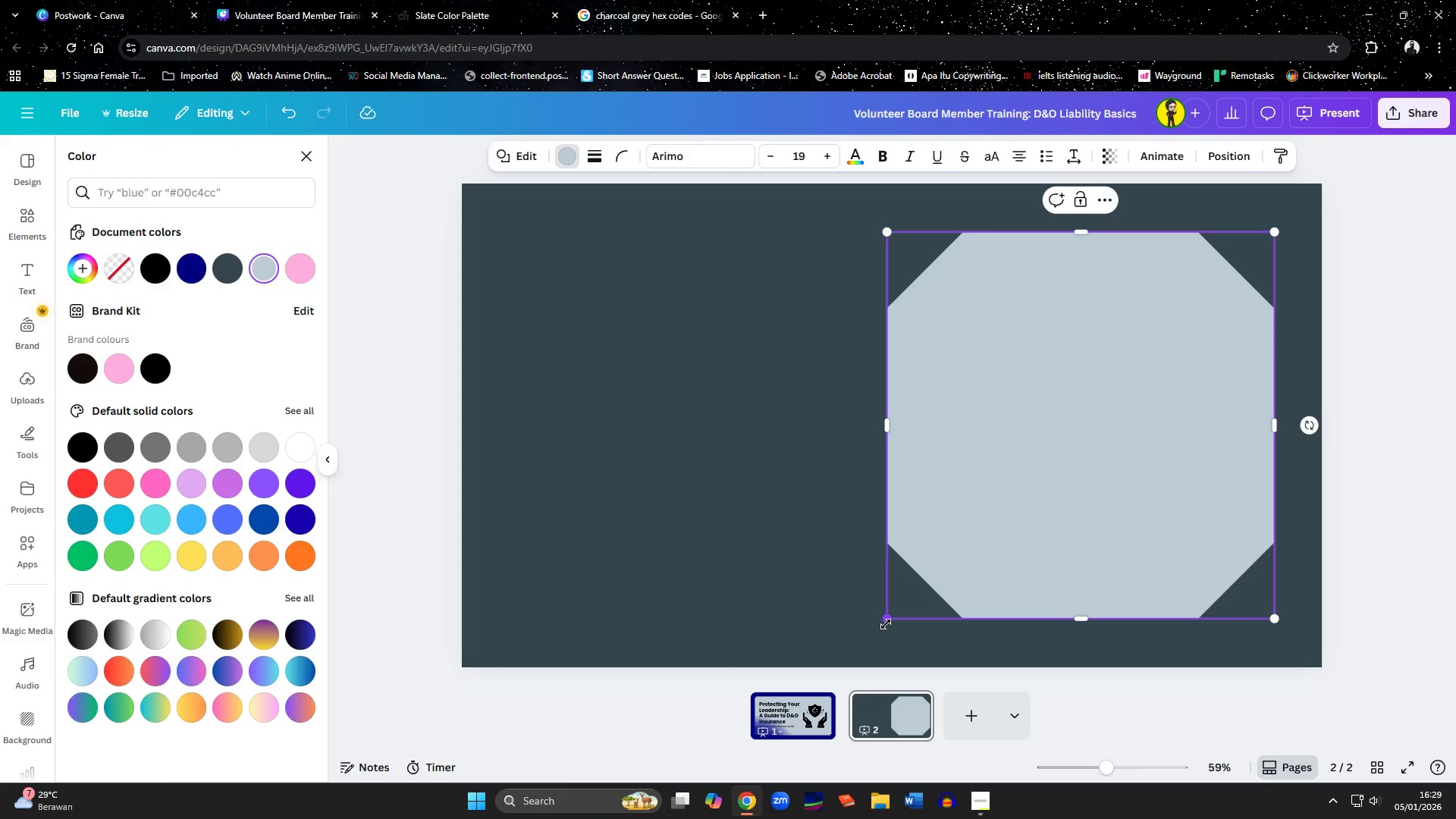 
left_click([696, 472])
 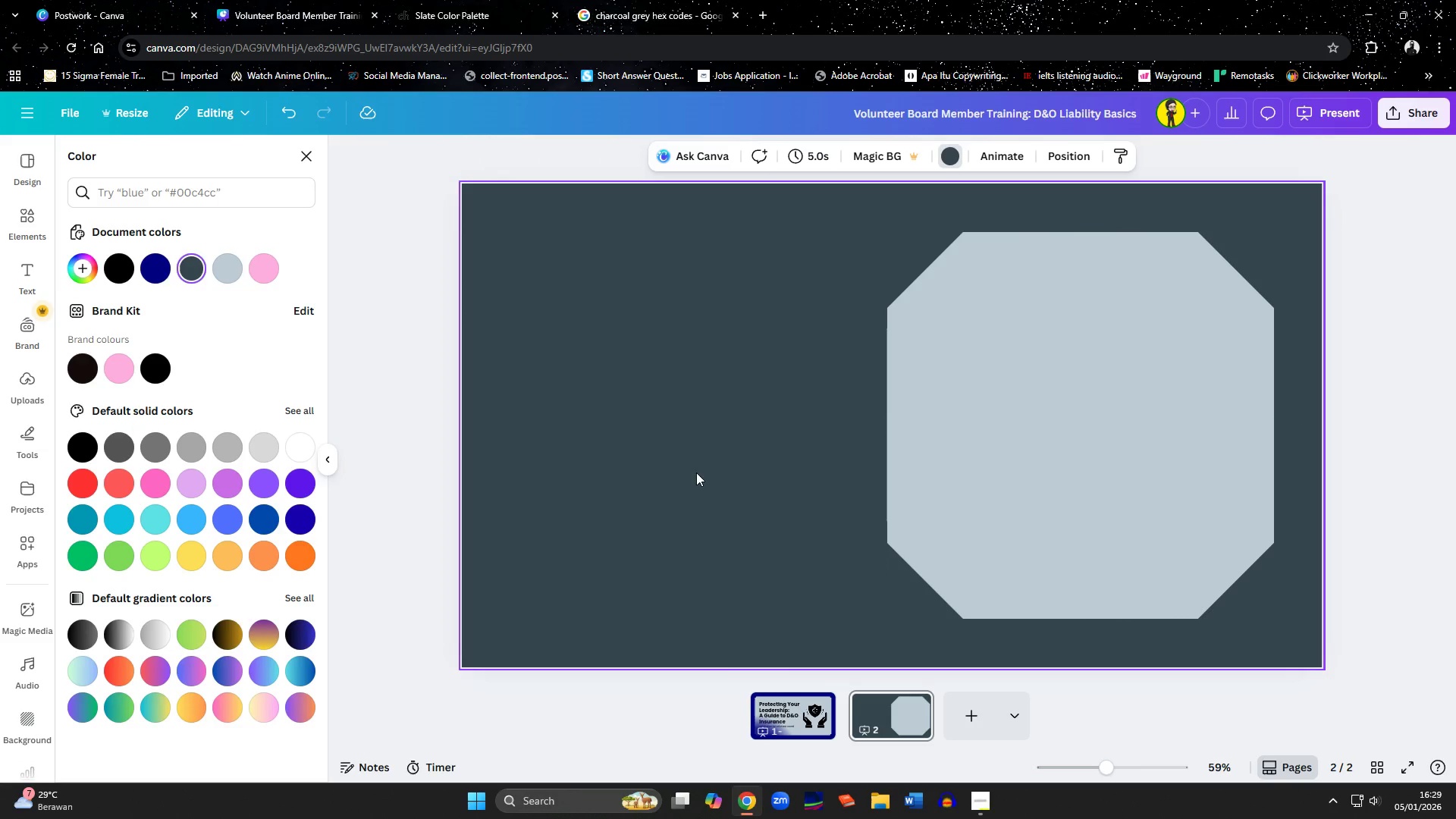 
left_click([968, 417])
 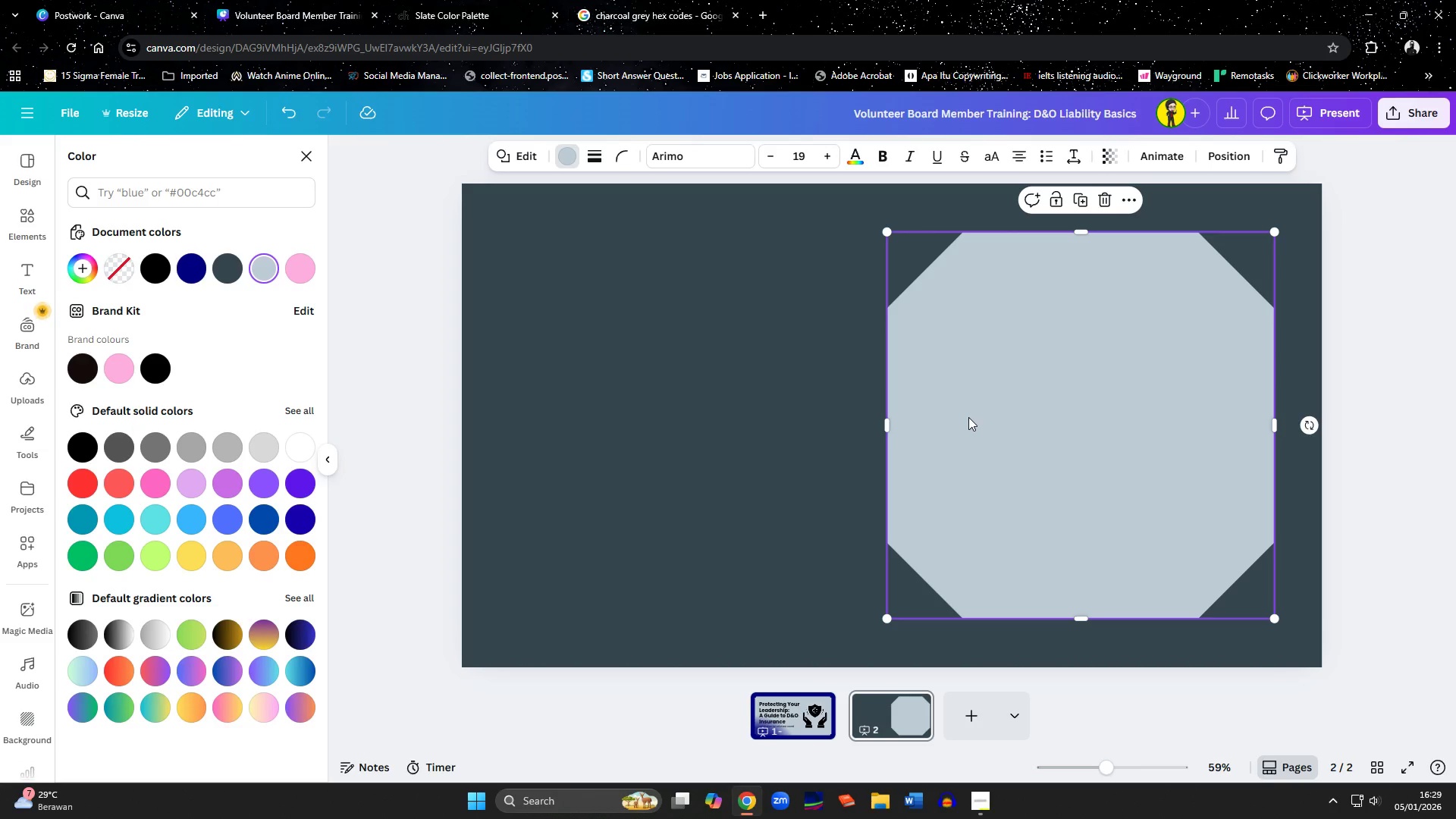 
key(Delete)
 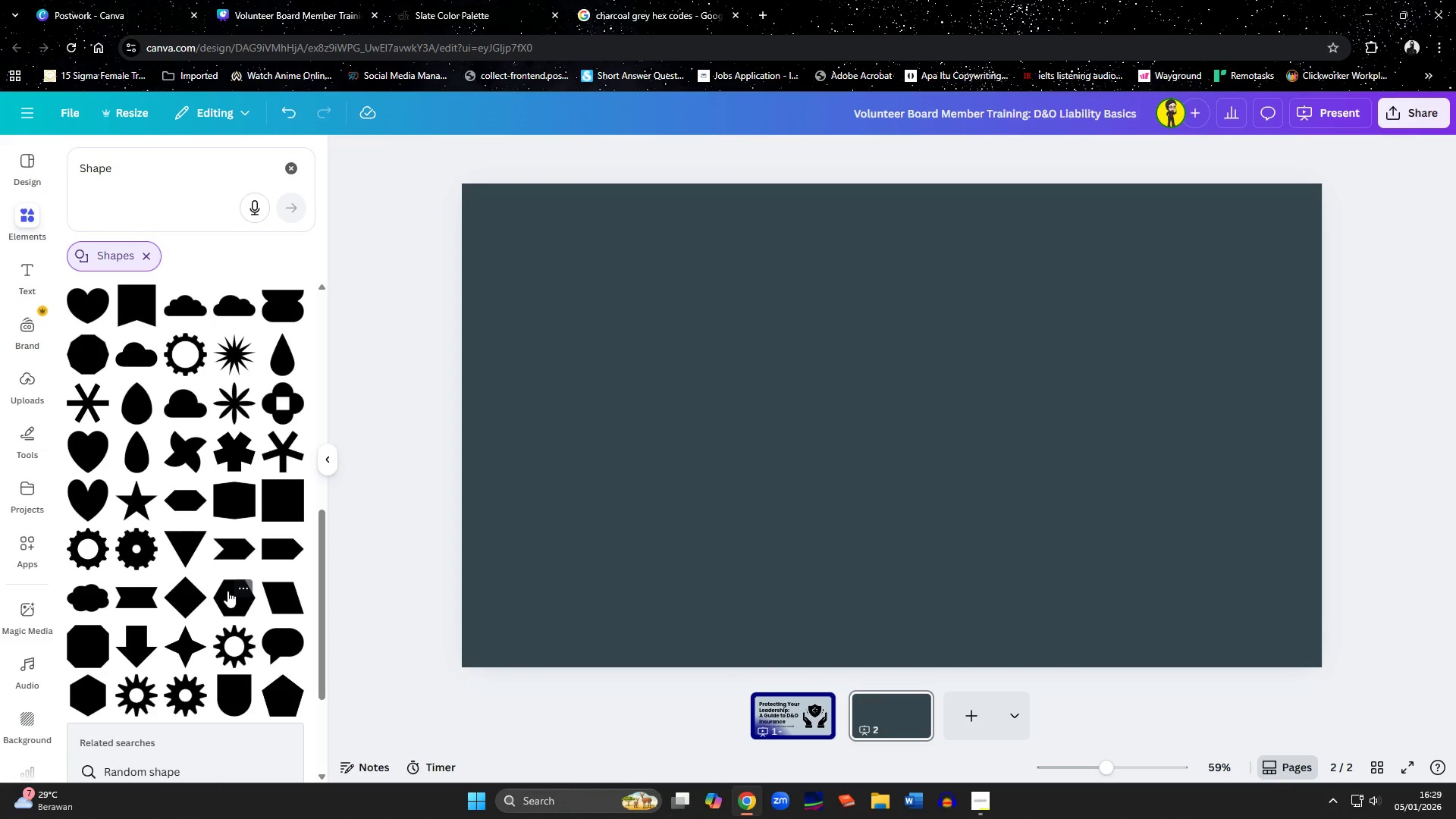 
scroll: coordinate [177, 635], scroll_direction: down, amount: 5.0
 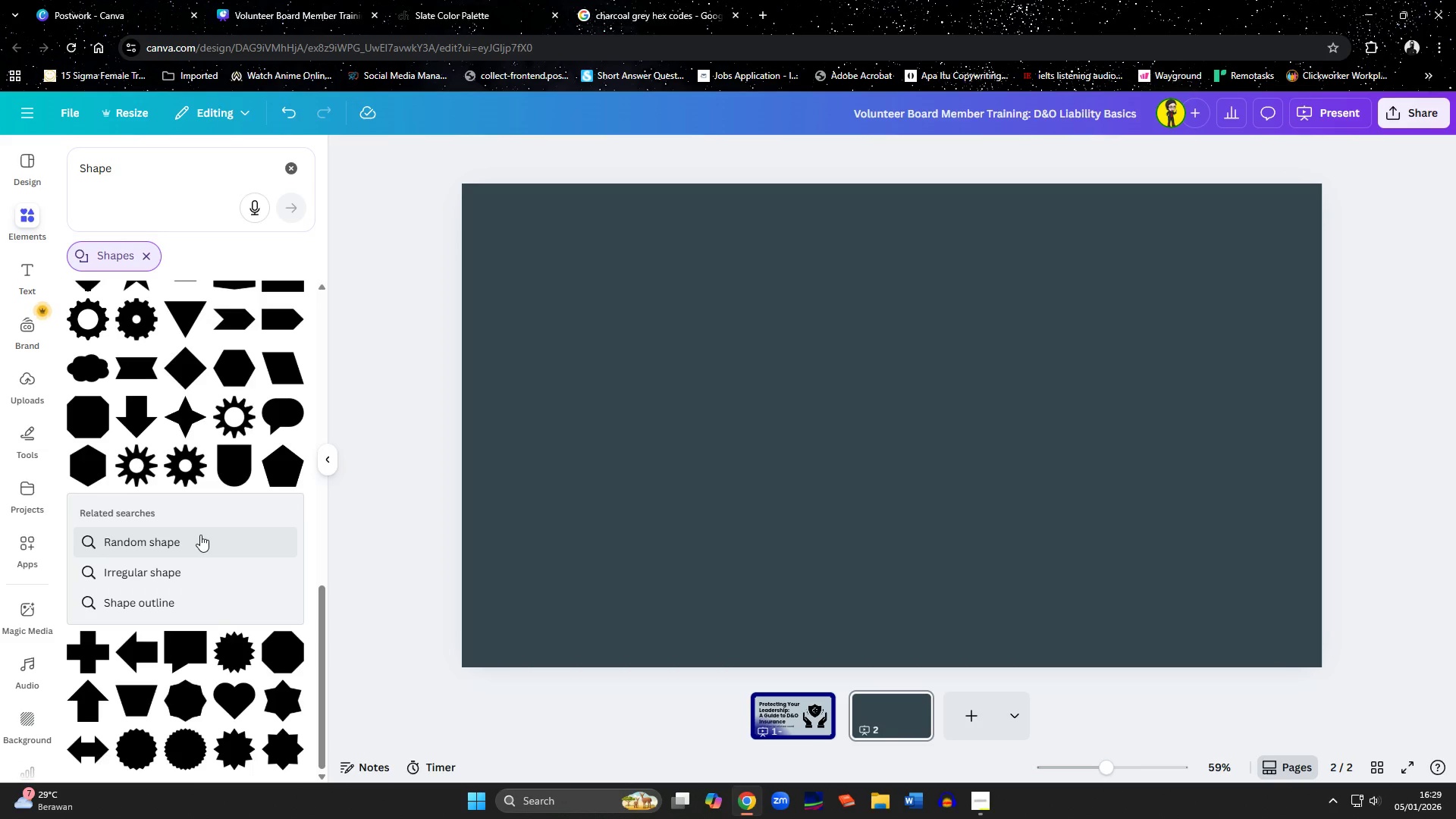 
scroll: coordinate [200, 535], scroll_direction: up, amount: 6.0
 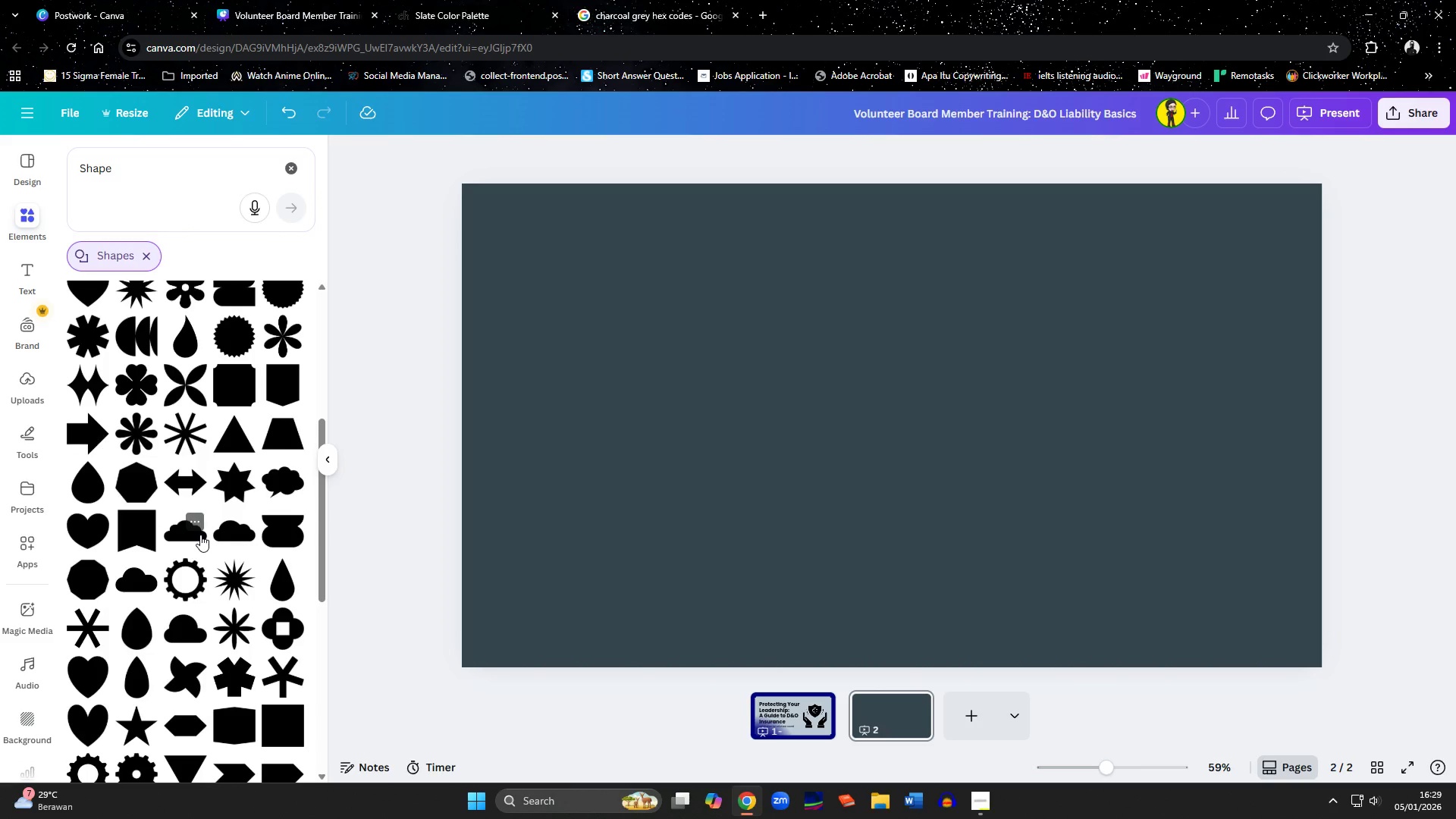 
wait(10.21)
 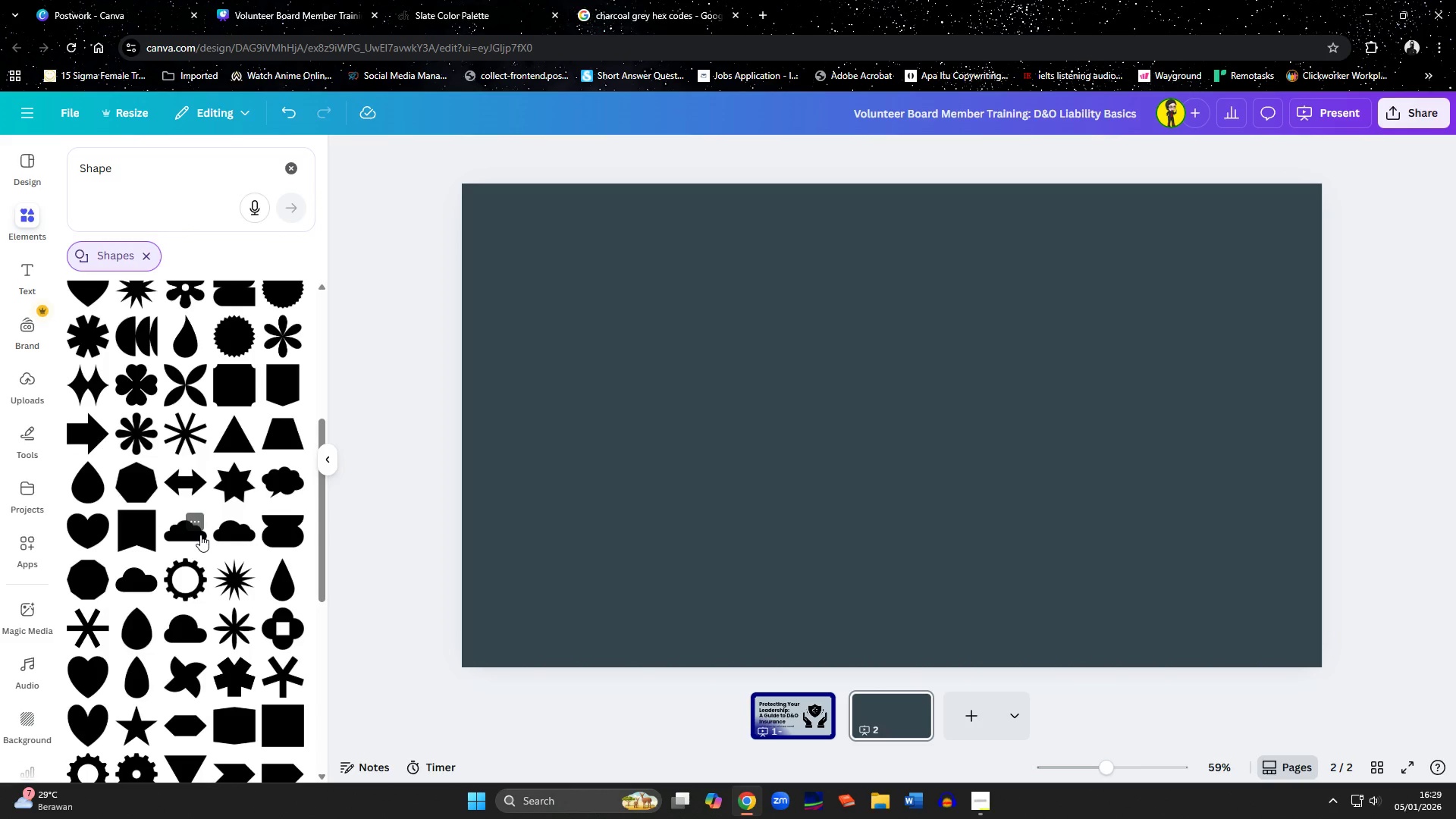 
scroll: coordinate [200, 535], scroll_direction: up, amount: 1.0
 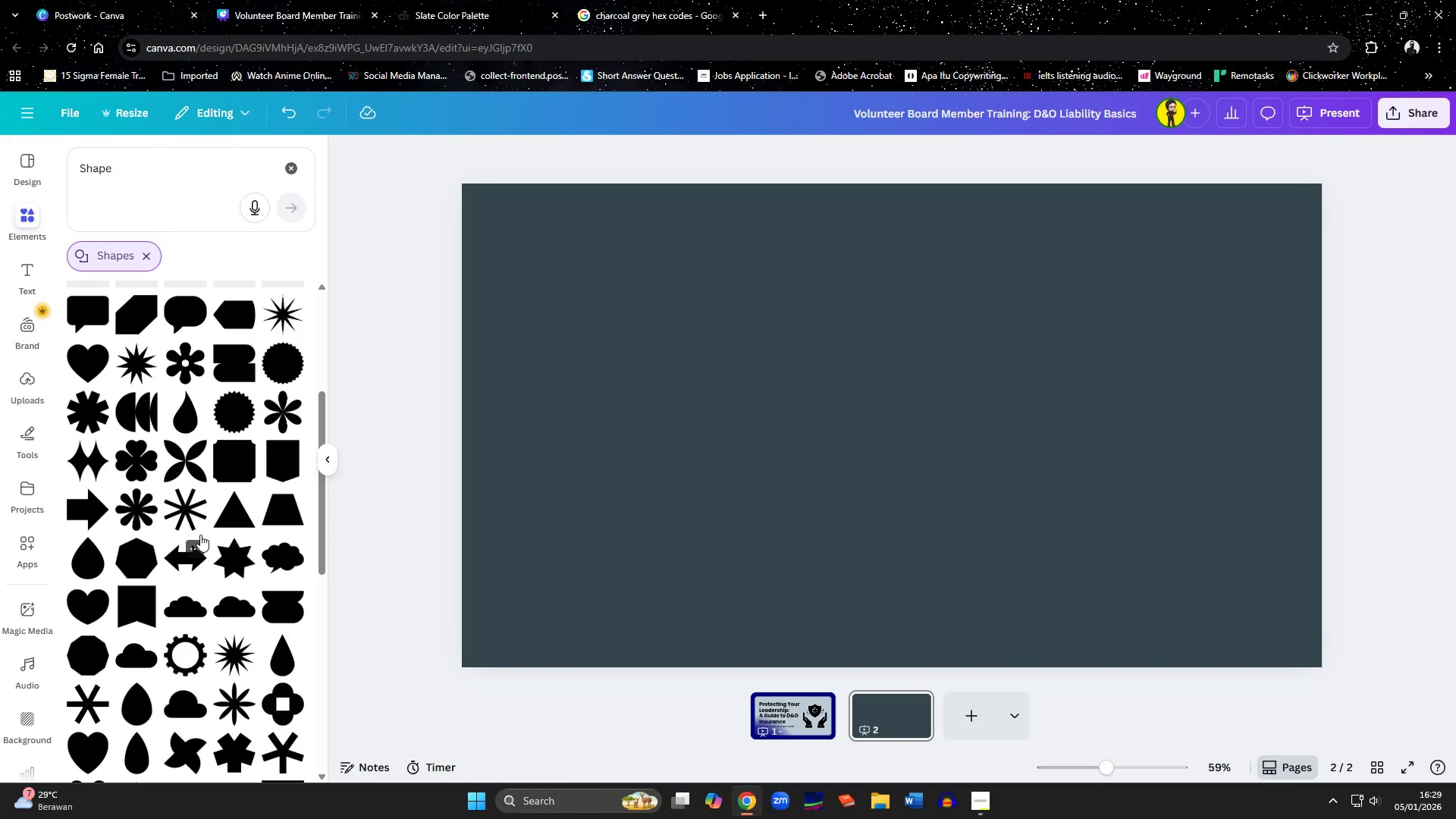 
scroll: coordinate [200, 535], scroll_direction: down, amount: 2.0
 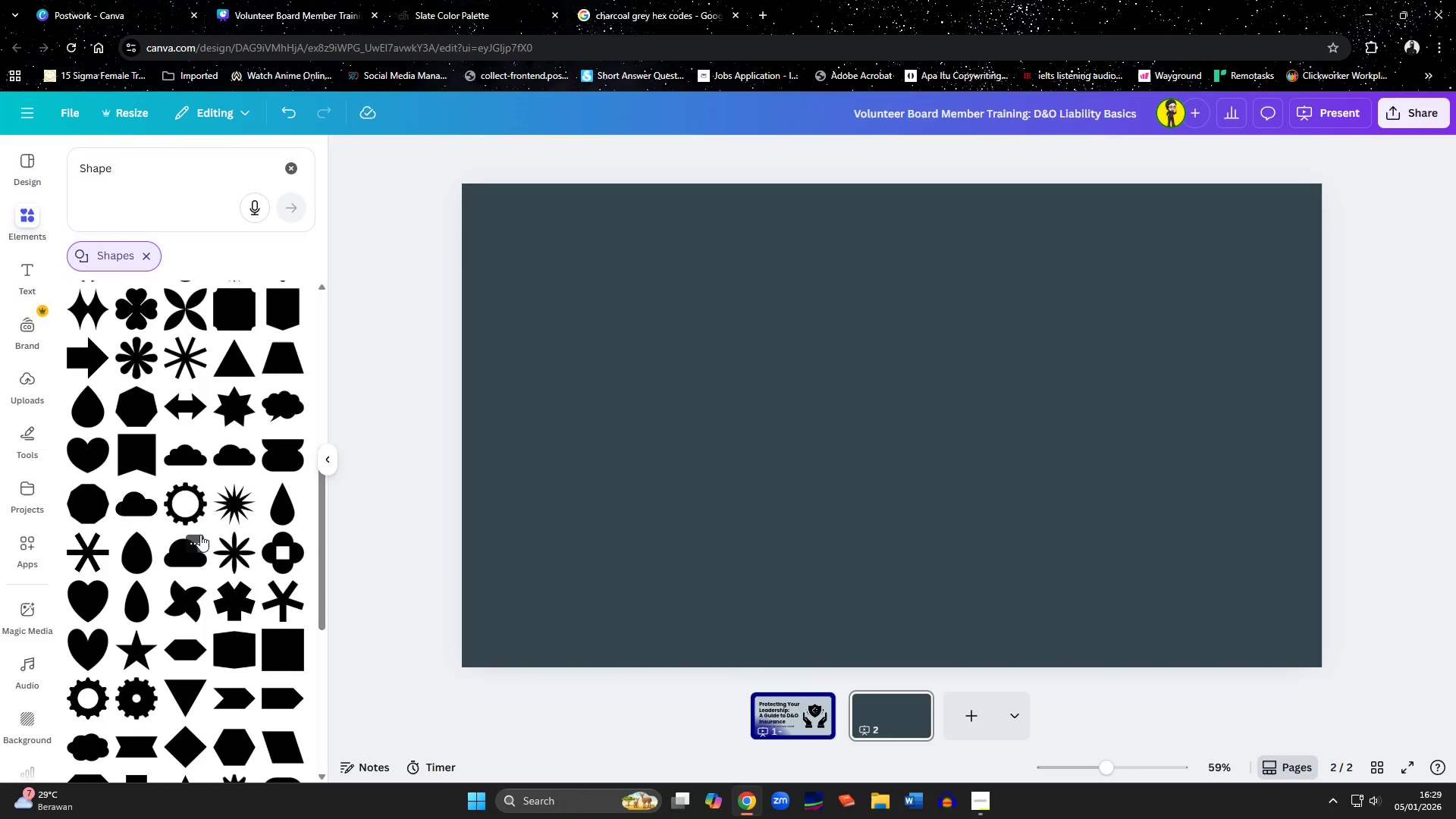 
scroll: coordinate [200, 535], scroll_direction: up, amount: 7.0
 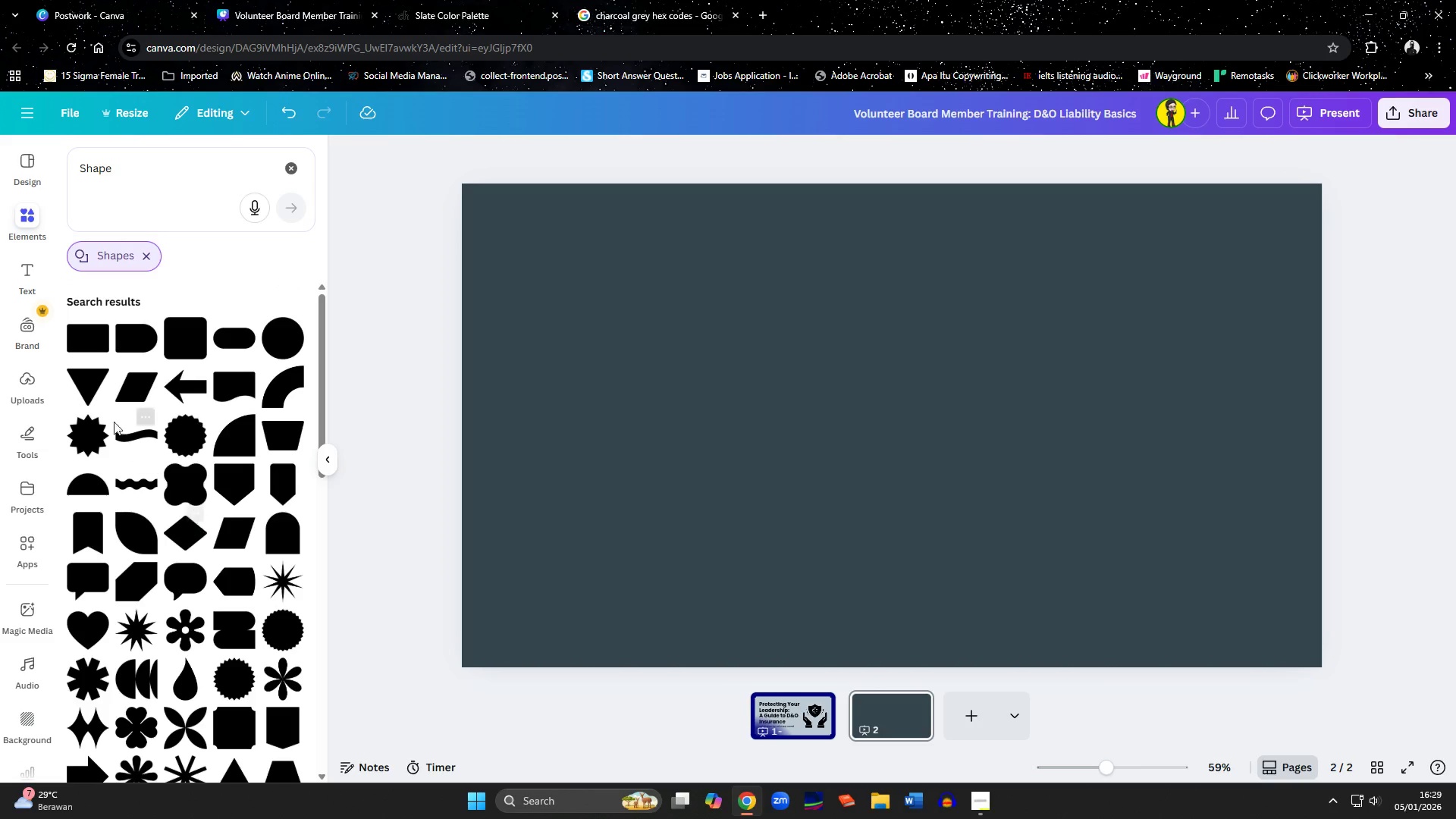 
left_click([186, 335])
 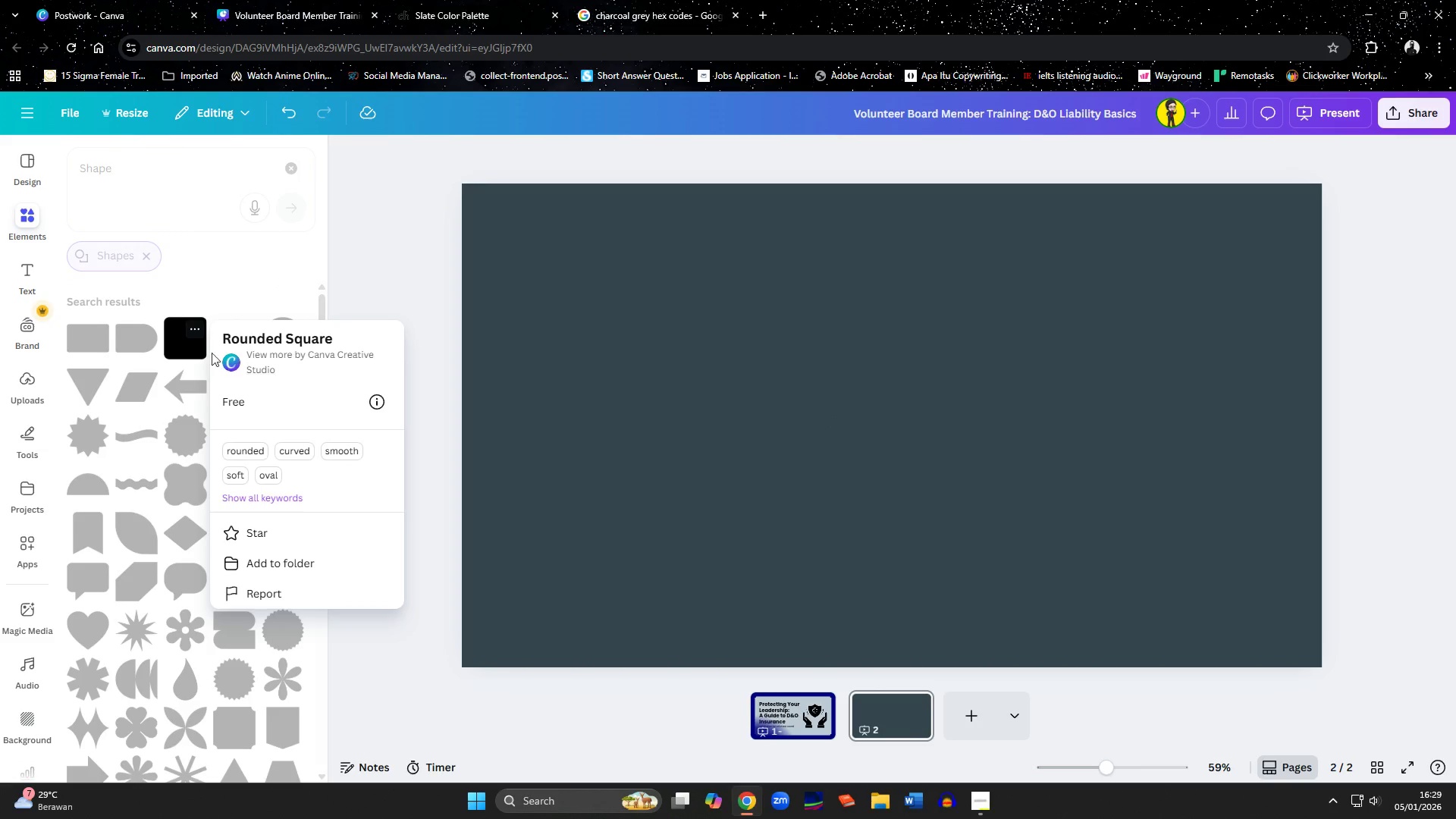 
left_click([191, 347])
 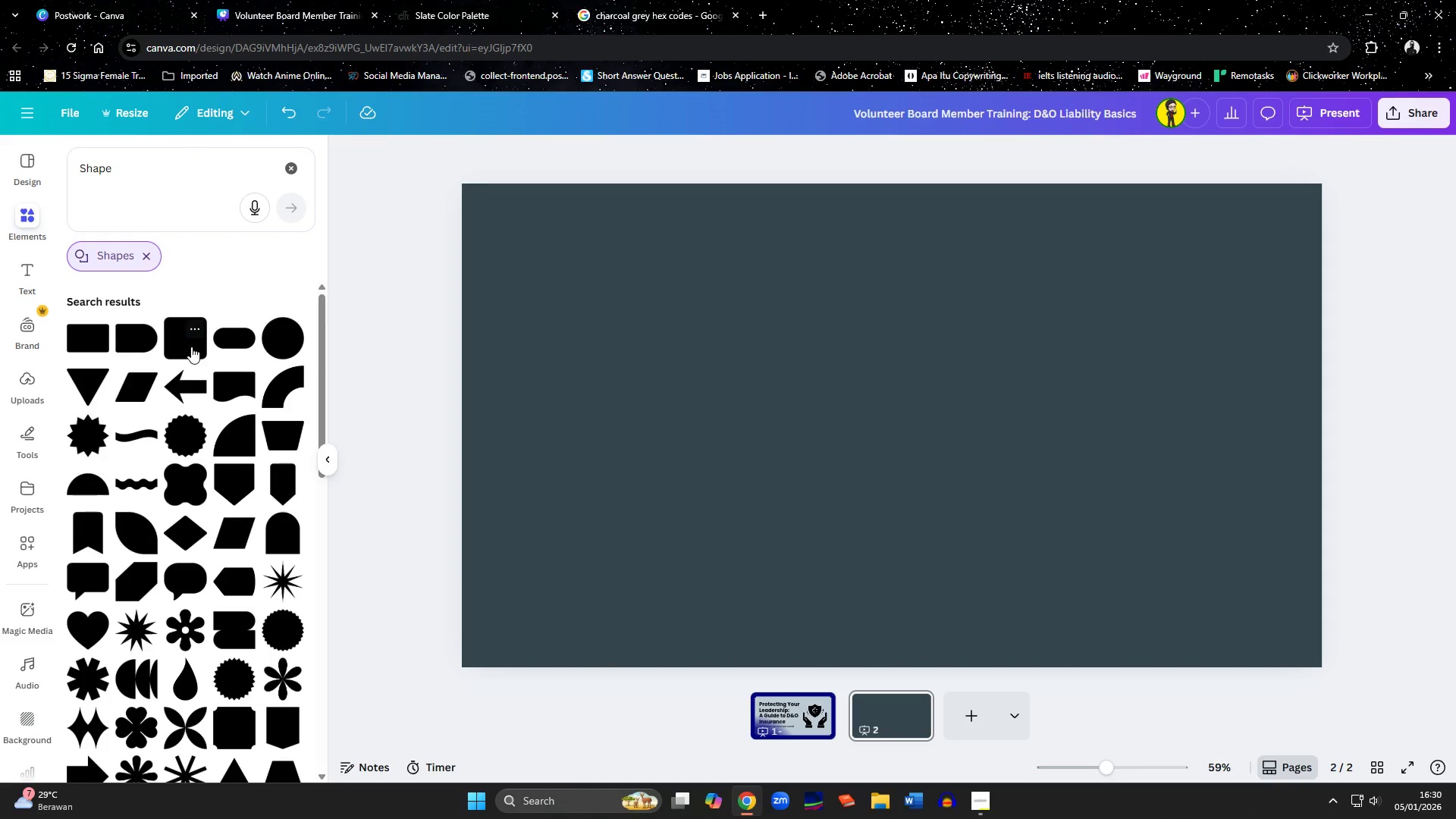 
left_click([191, 347])
 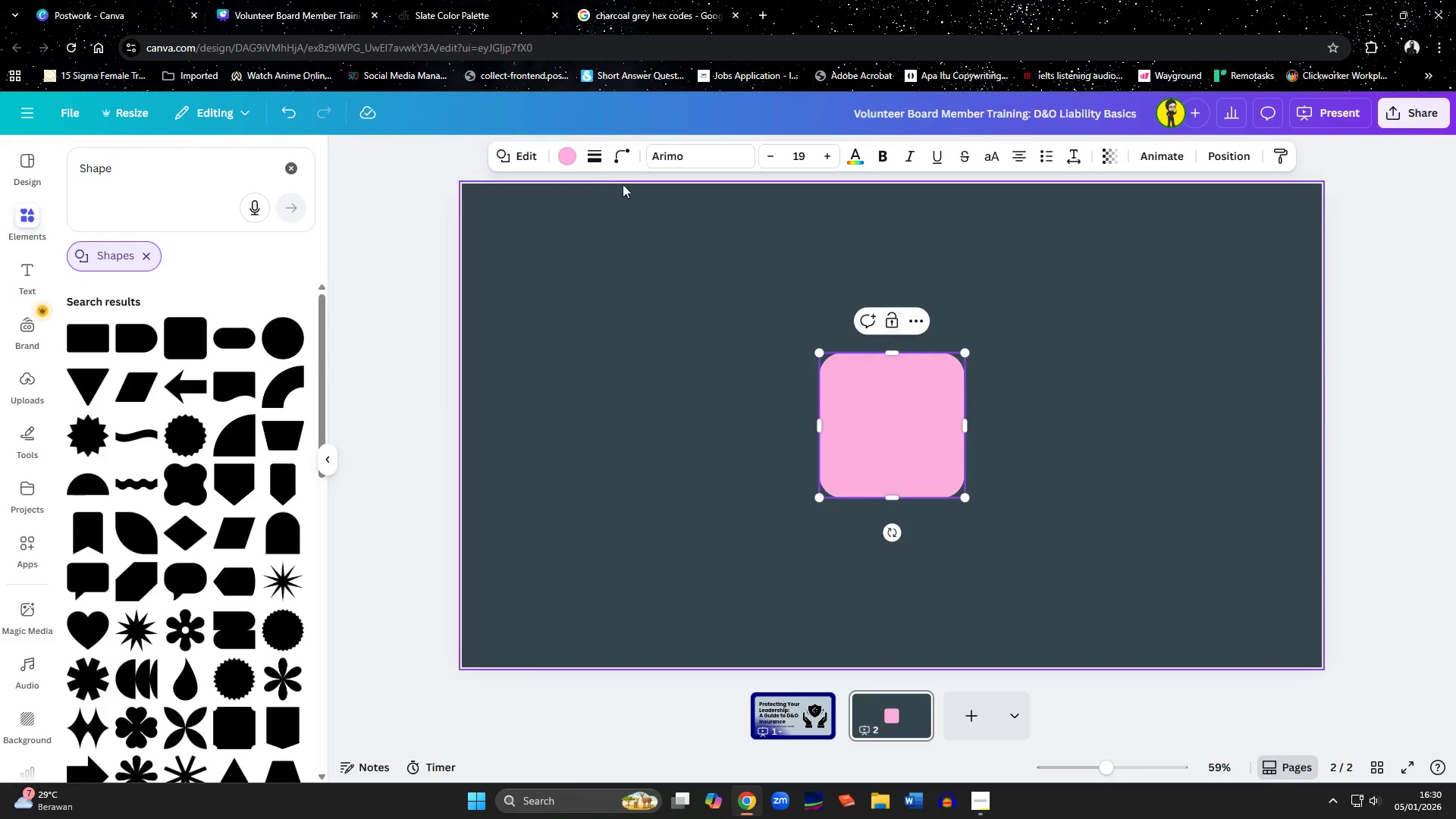 
left_click([560, 149])
 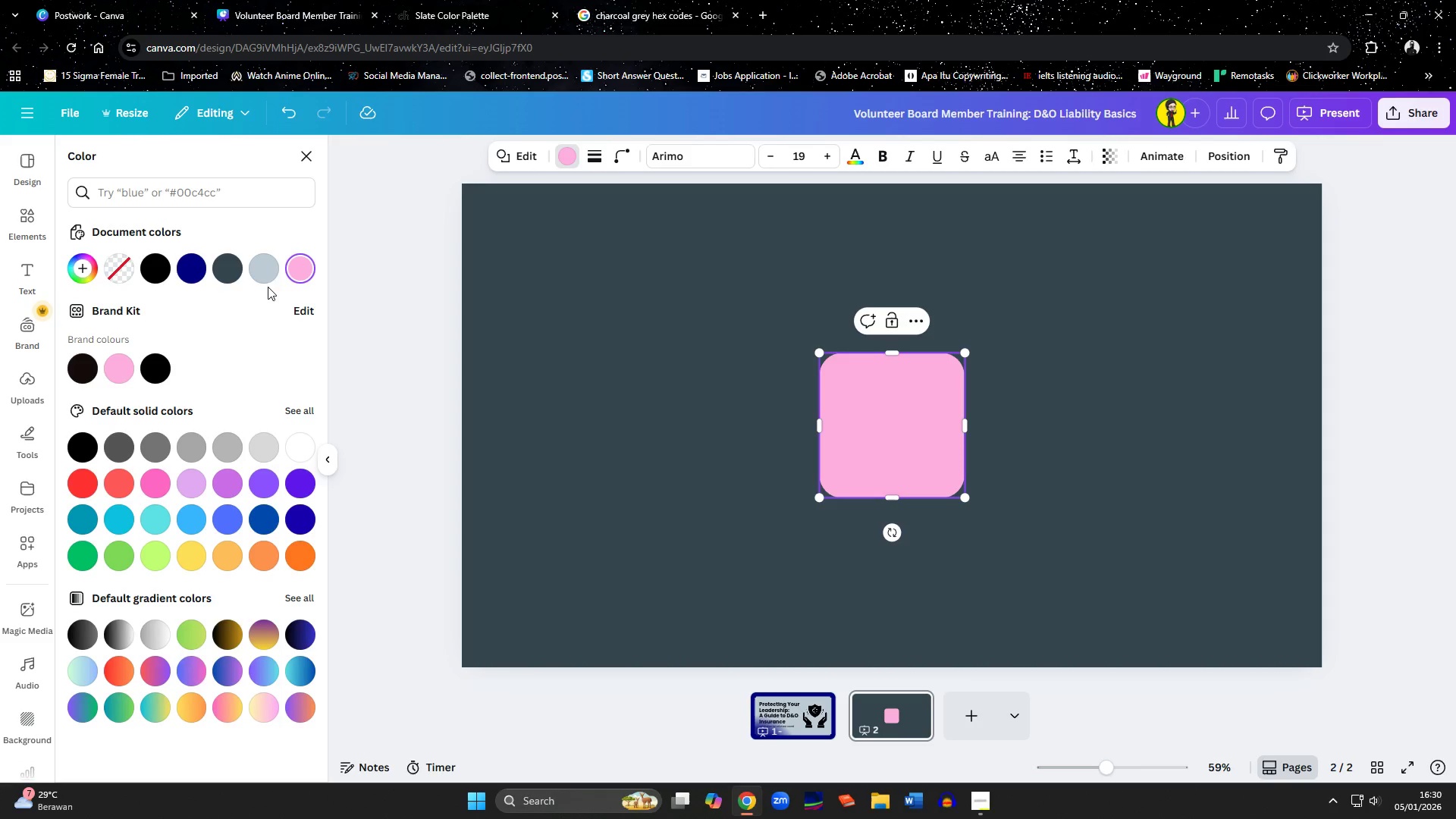 
left_click([264, 272])
 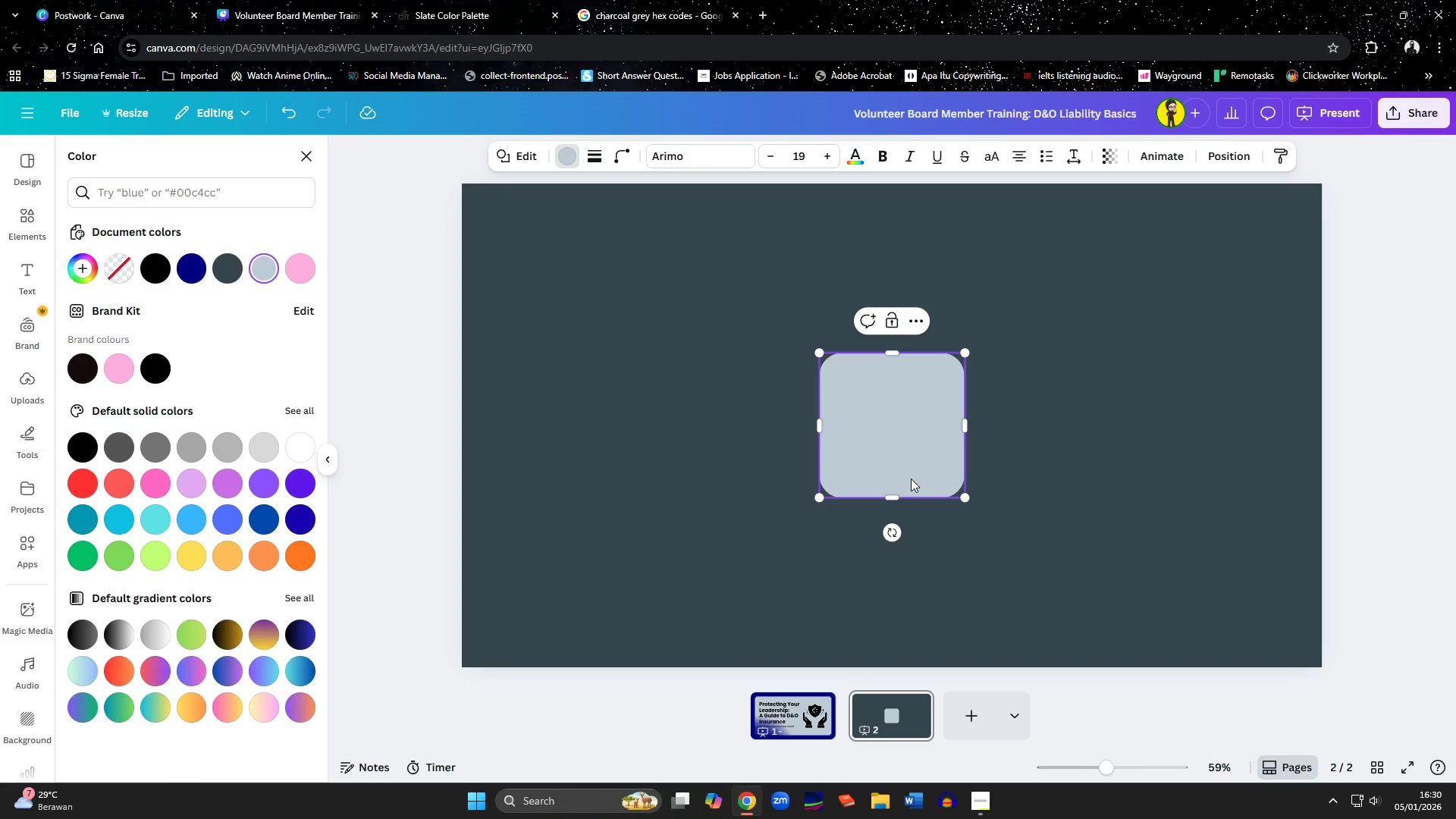 
left_click_drag(start_coordinate=[897, 438], to_coordinate=[591, 316])
 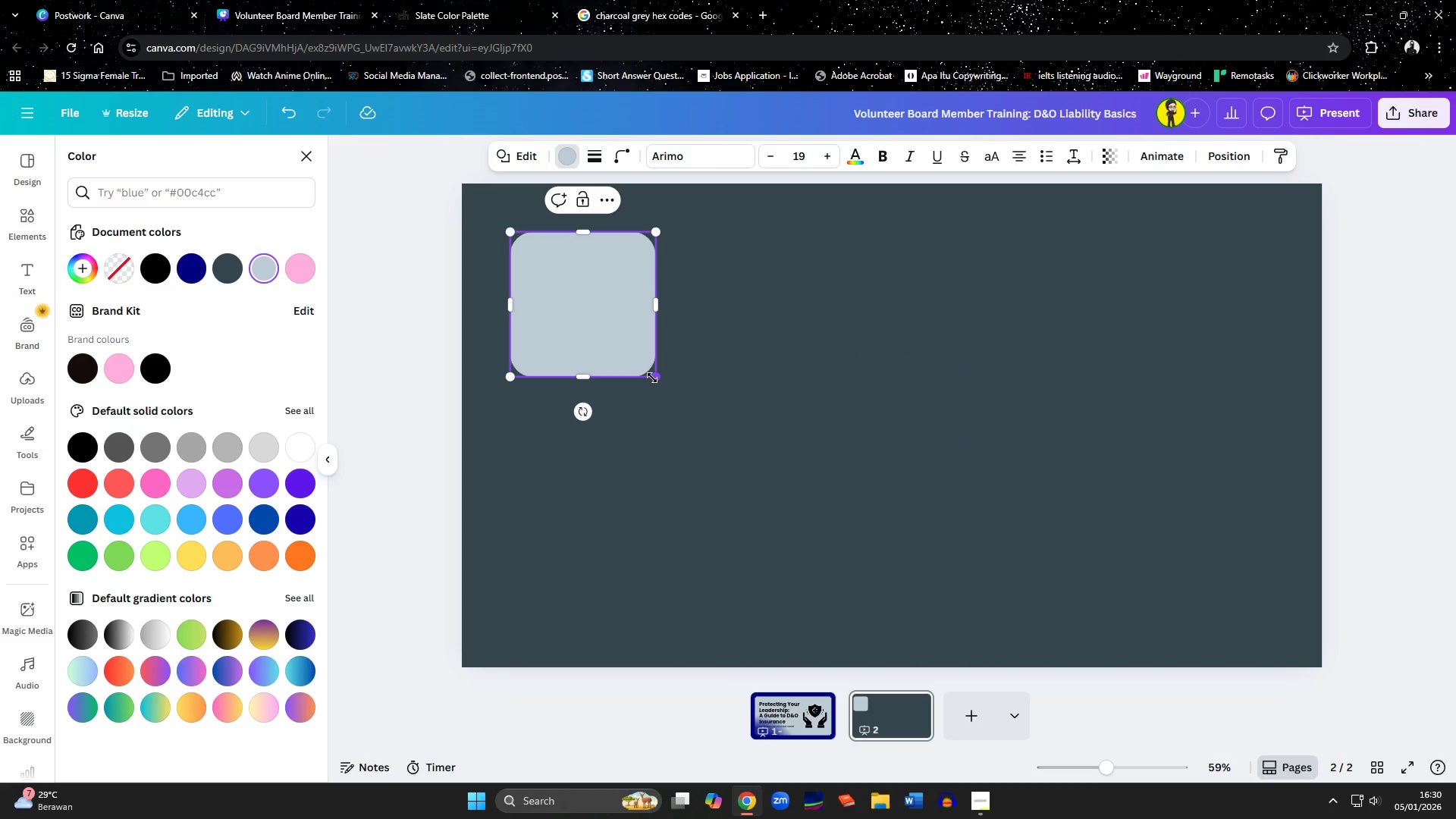 
left_click_drag(start_coordinate=[652, 378], to_coordinate=[886, 620])
 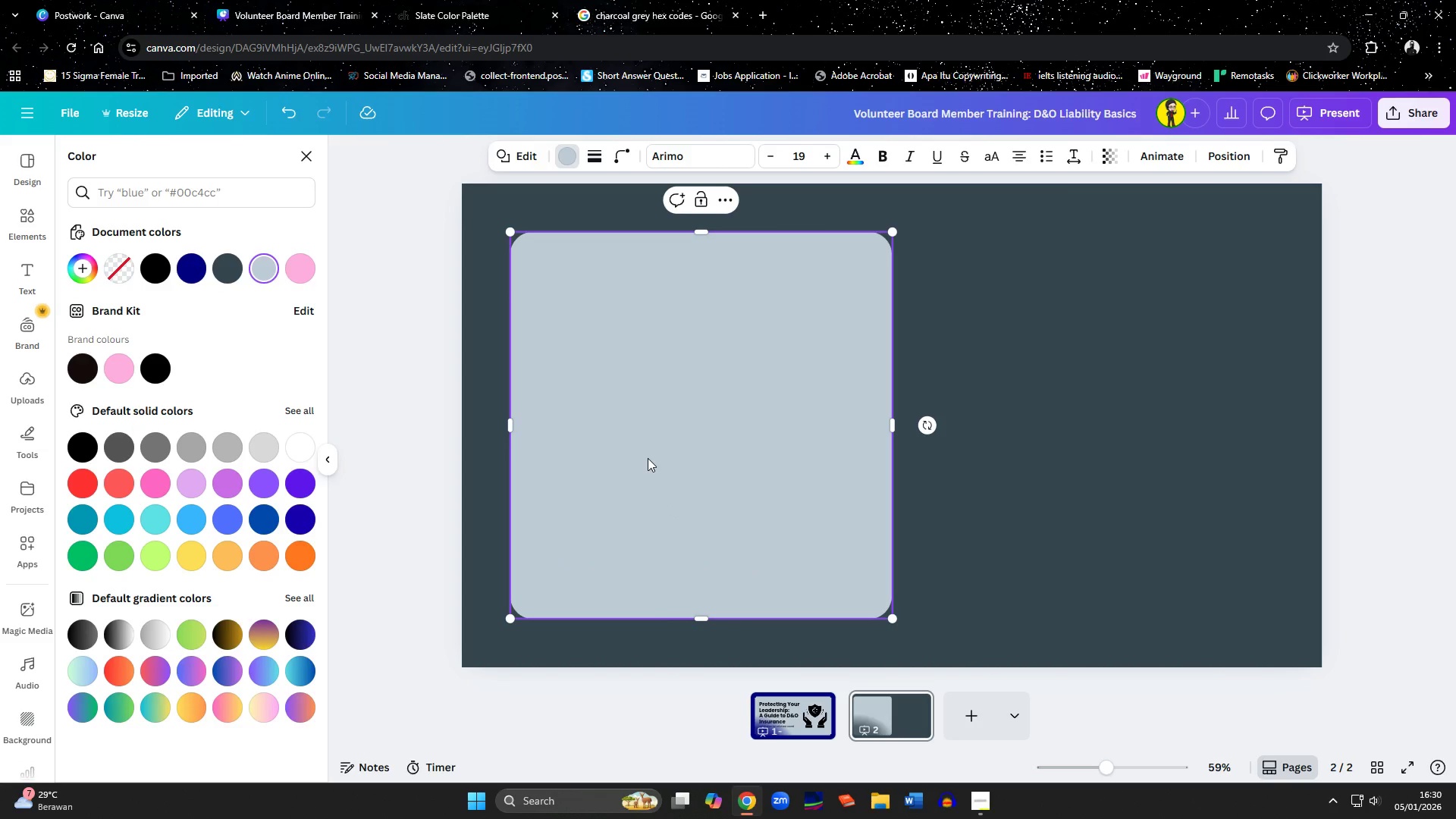 
left_click_drag(start_coordinate=[648, 458], to_coordinate=[1031, 459])
 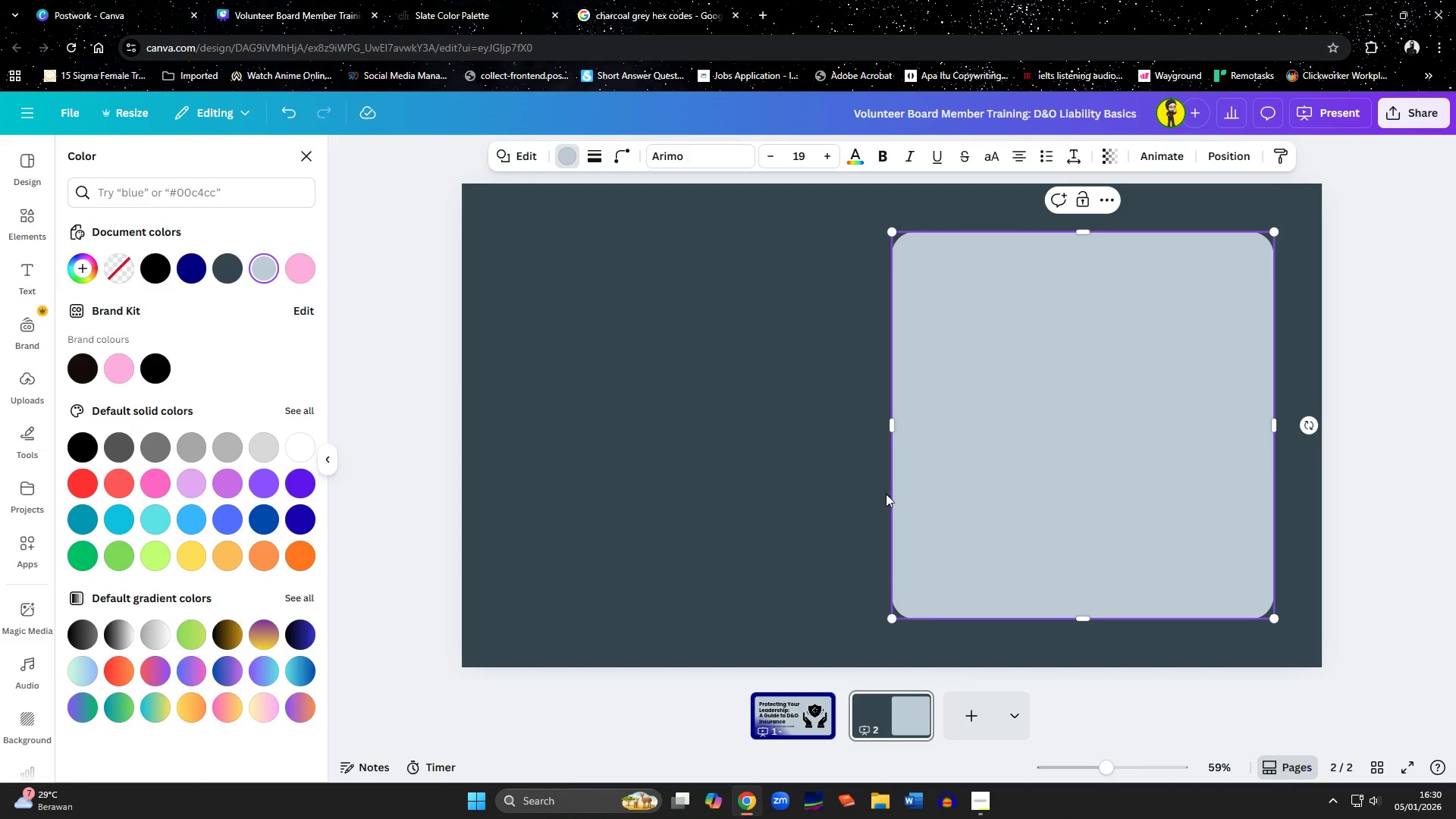 
left_click([761, 493])
 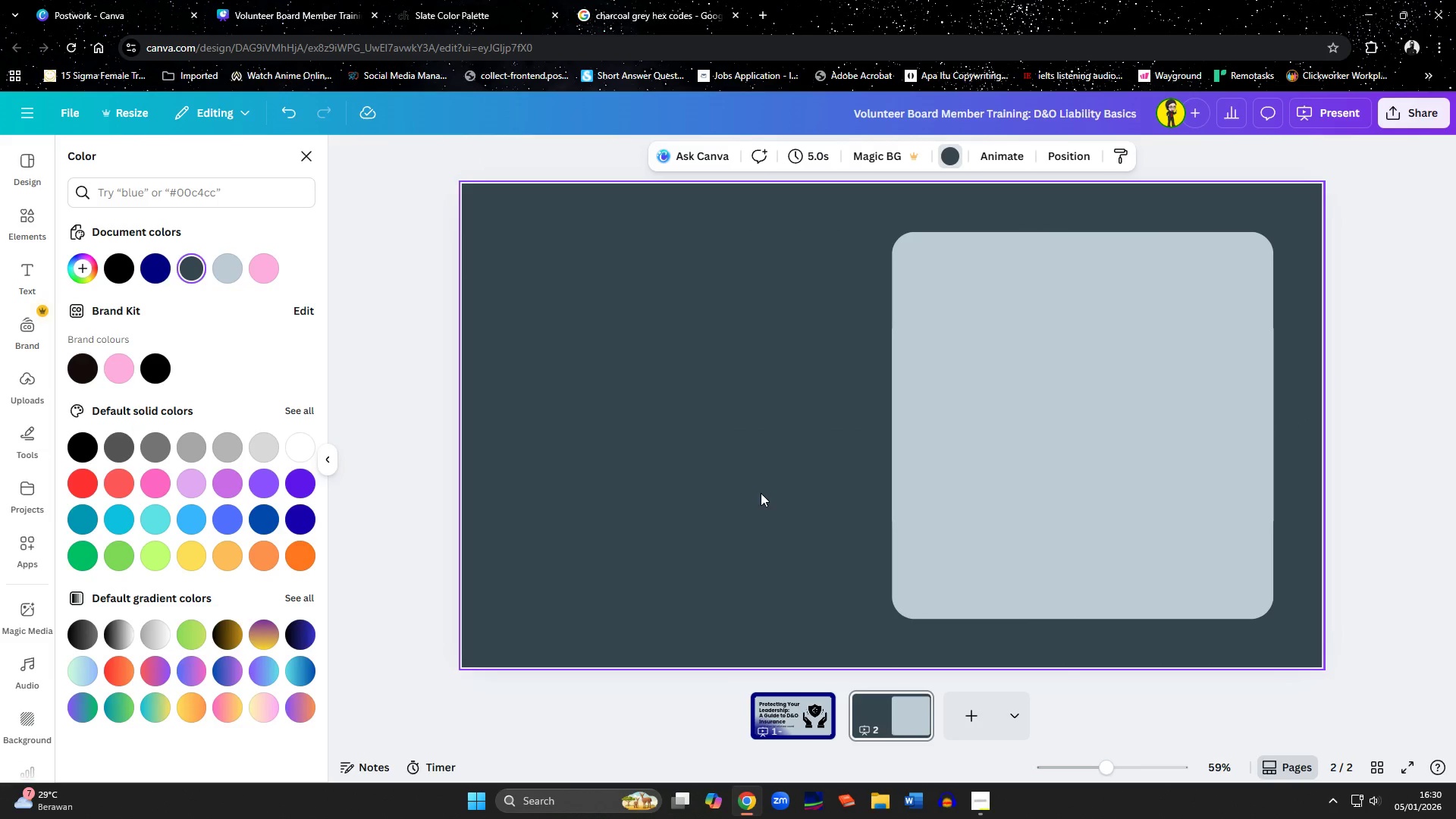 
left_click([799, 708])
 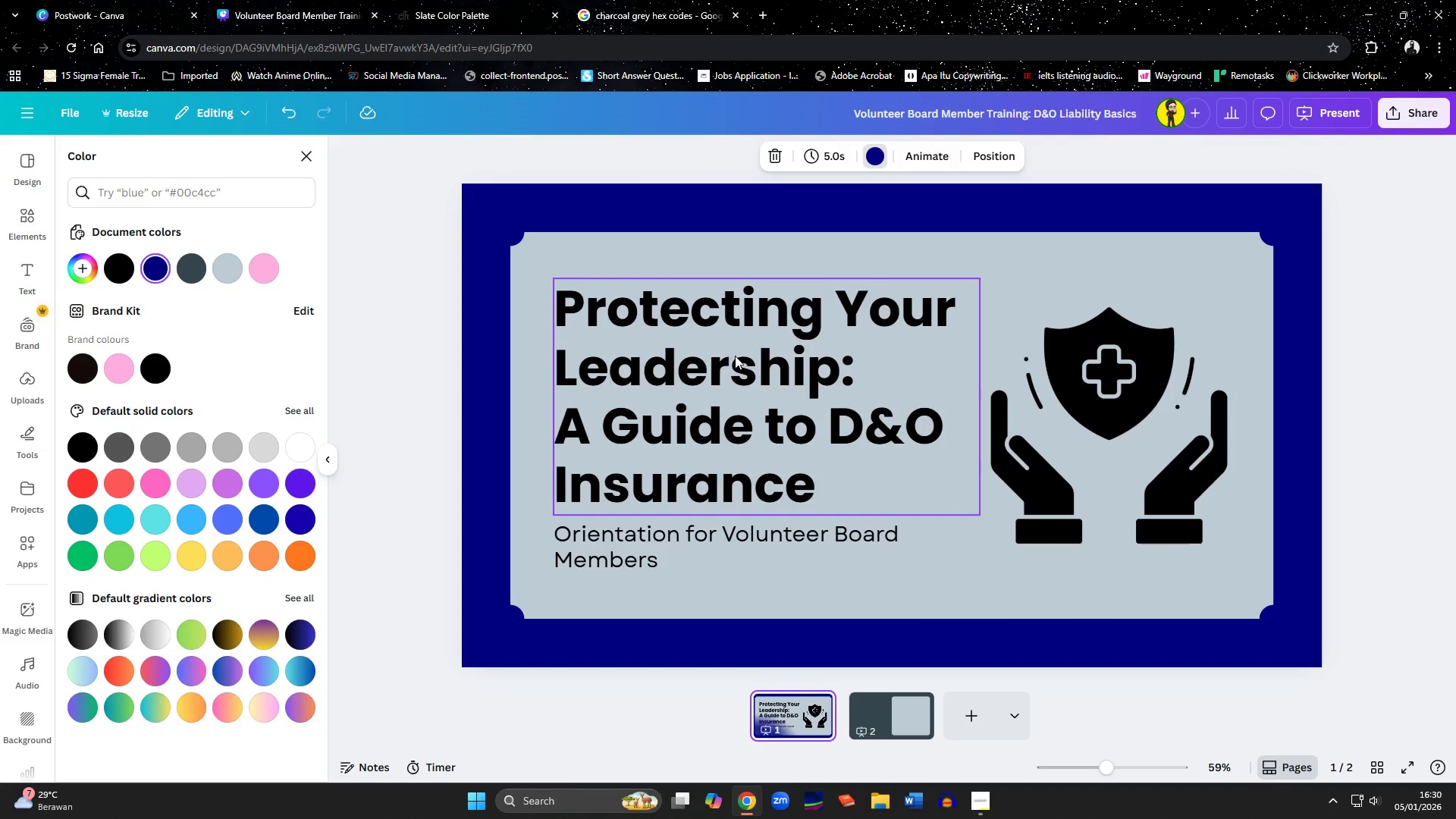 
left_click([735, 356])
 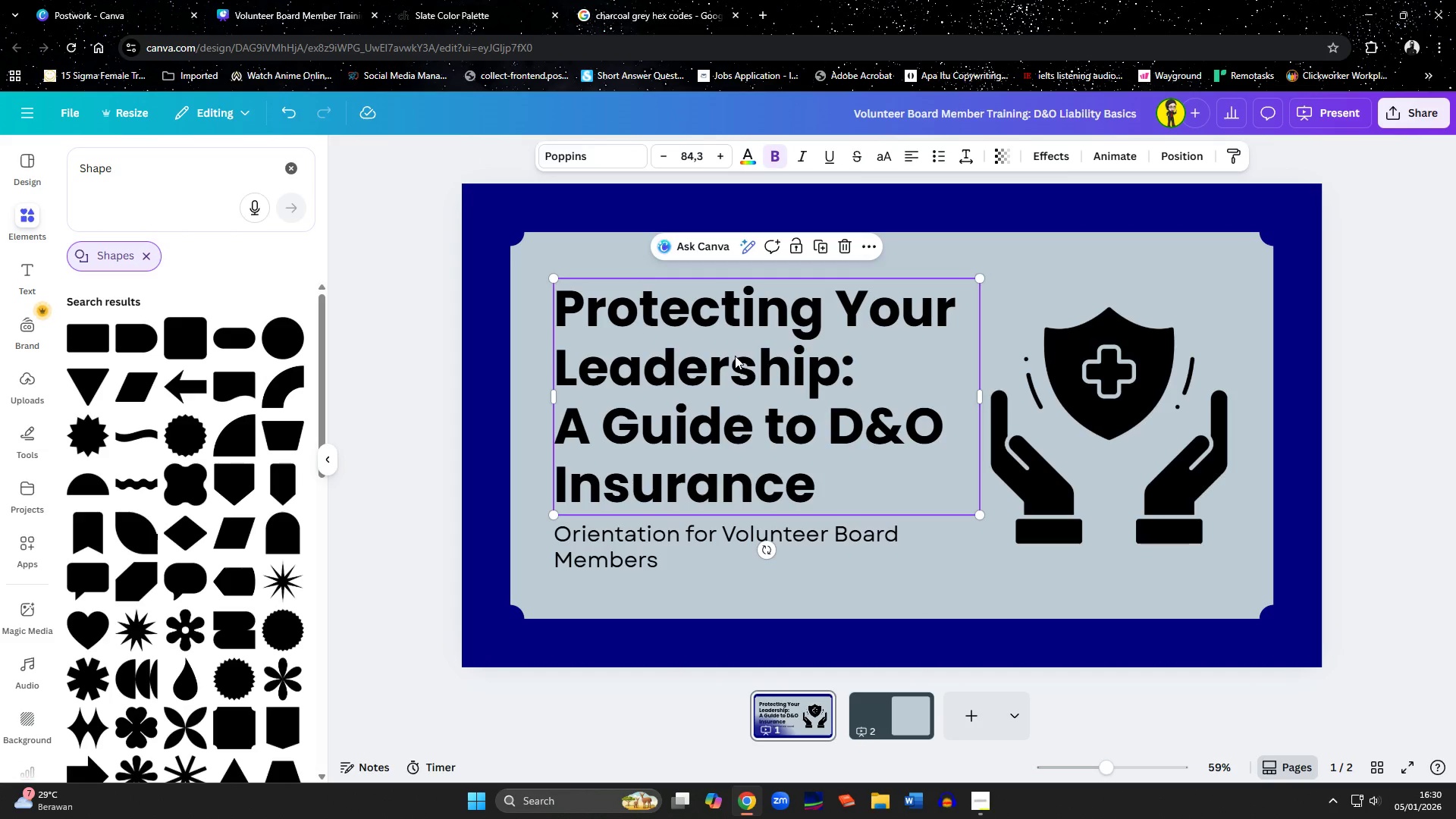 
key(Control+C)
 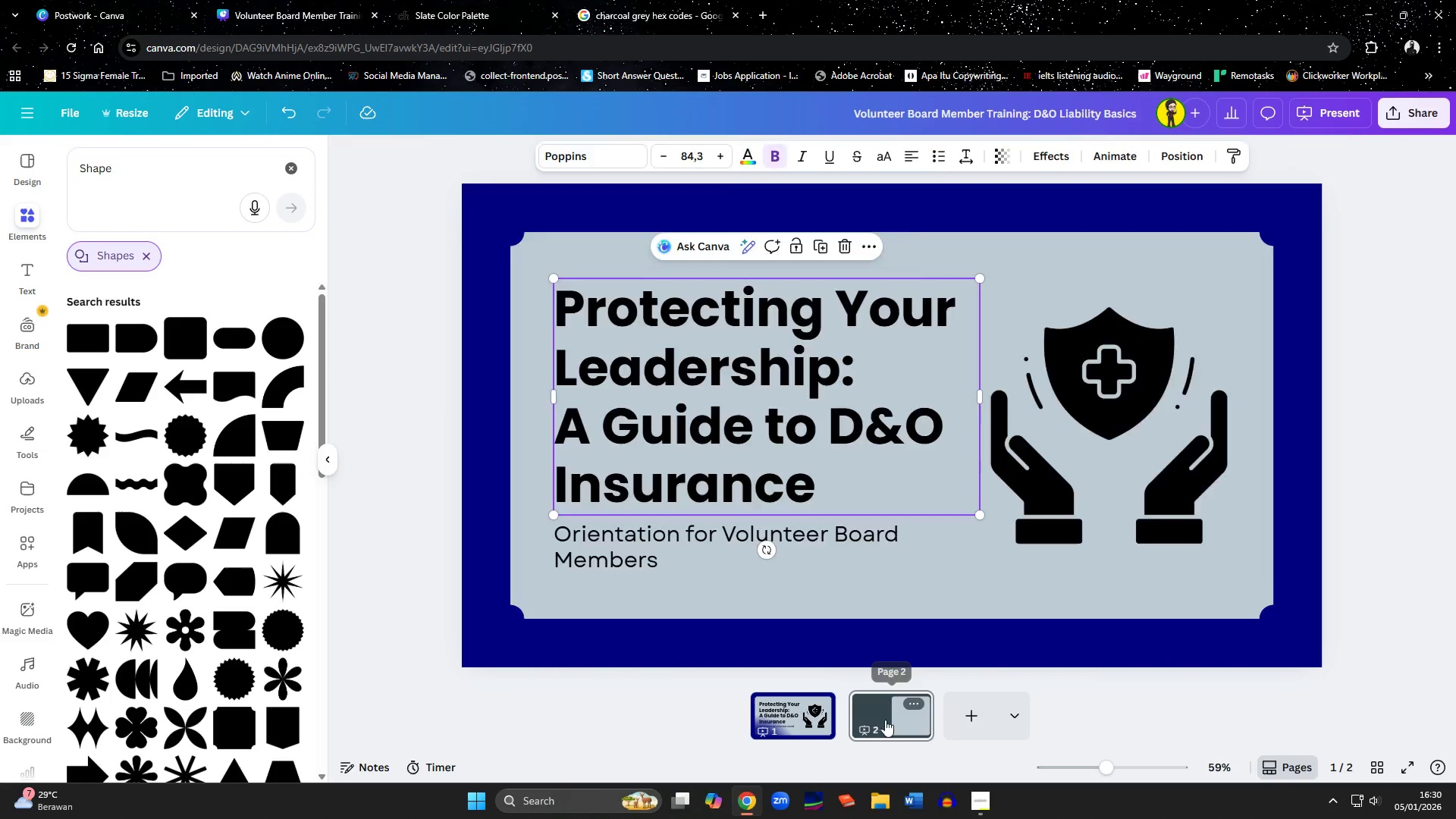 
double_click([752, 364])
 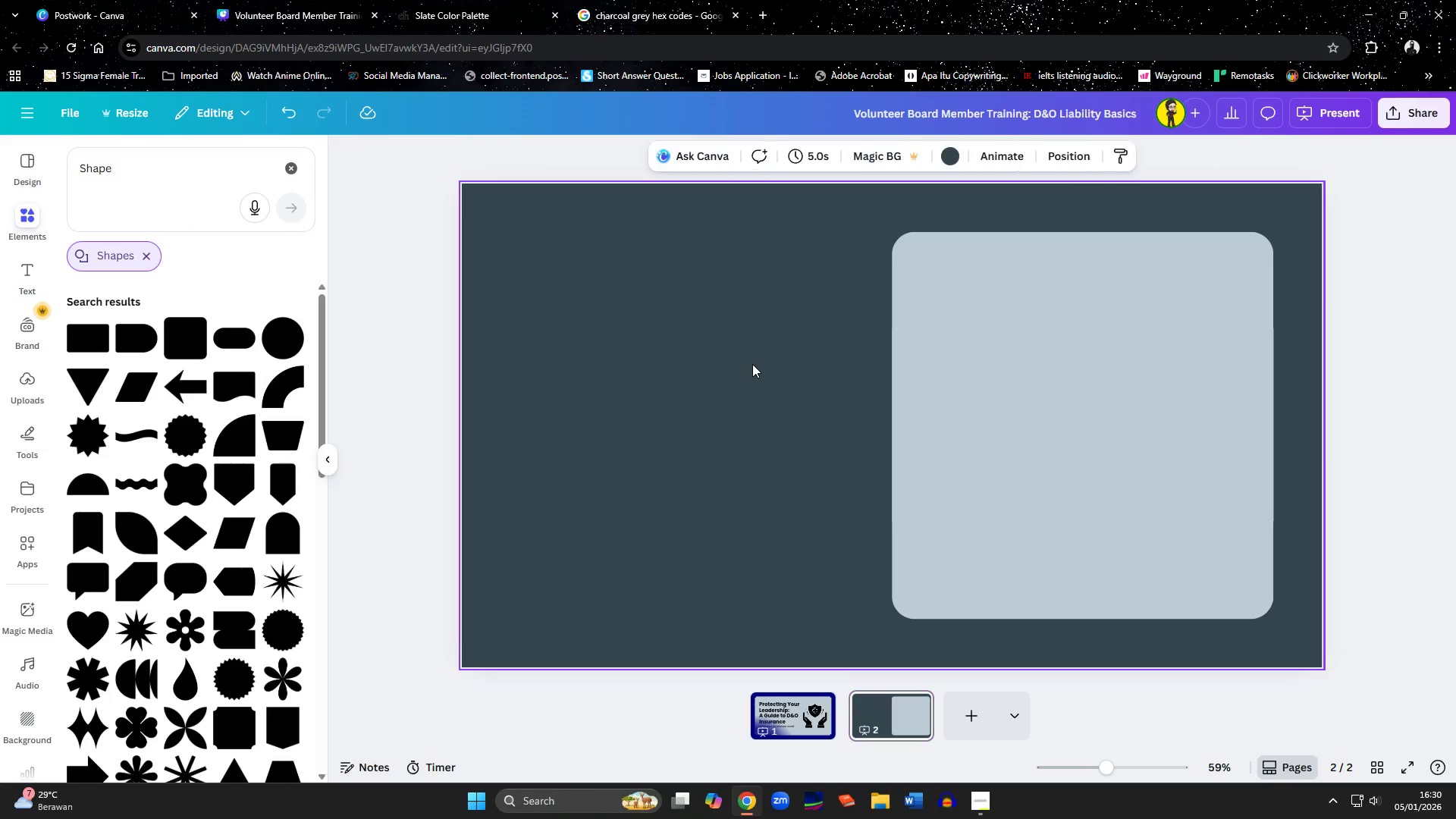 
key(Control+ControlLeft)
 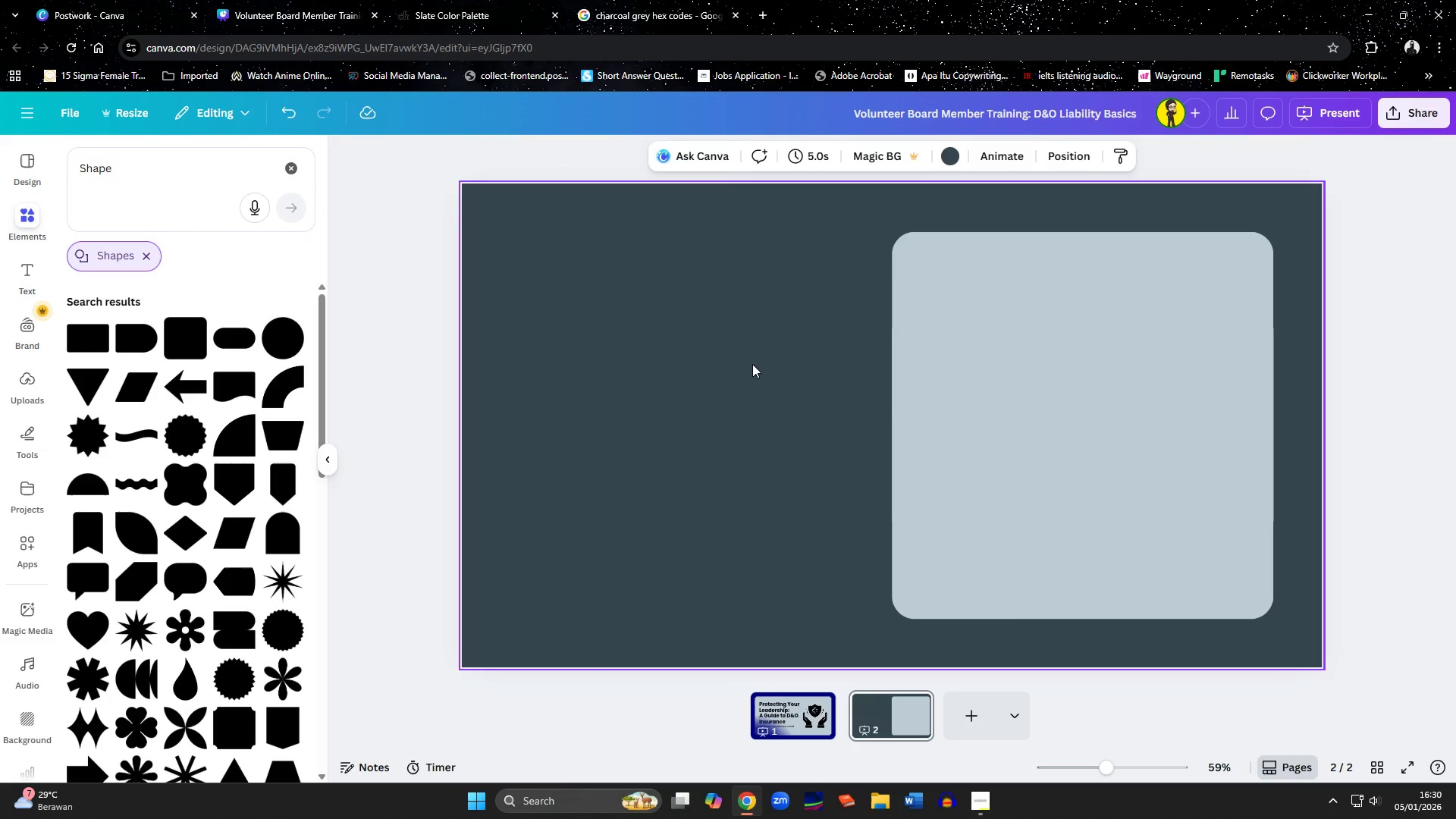 
key(Control+V)
 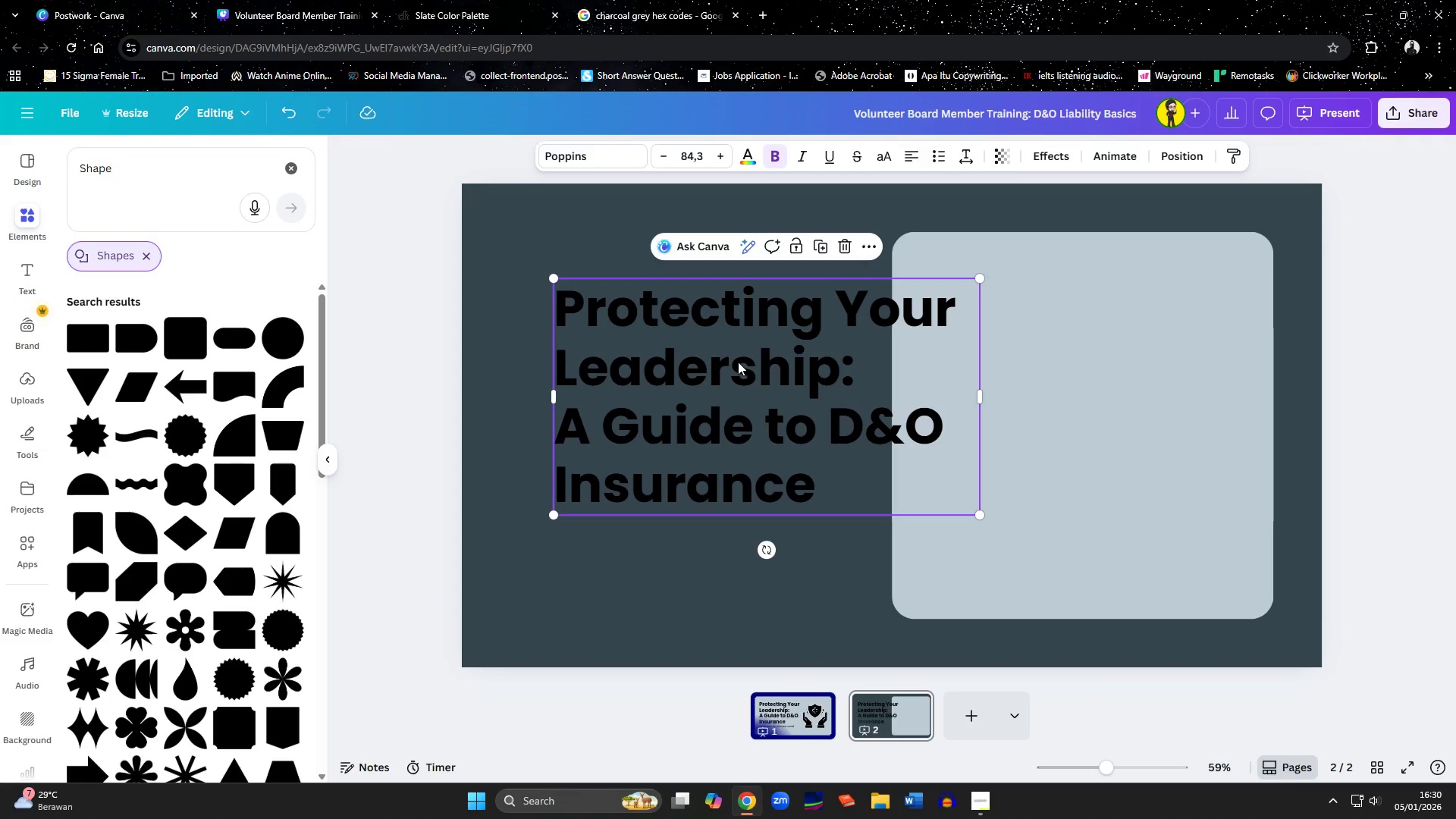 
left_click([734, 354])
 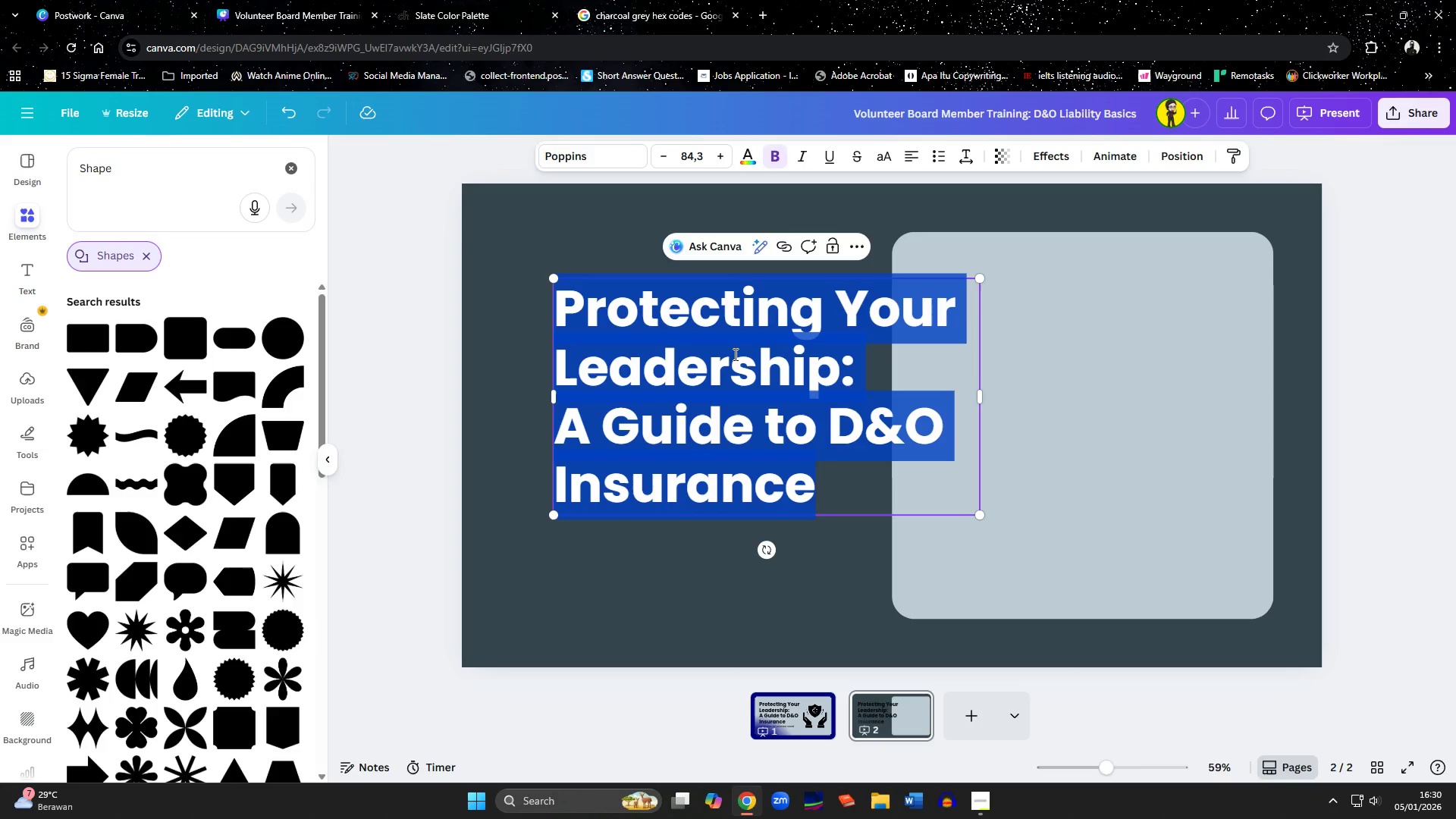 
type(Defimni)
key(Backspace)
key(Backspace)
key(Backspace)
key(Backspace)
type(inmitio)
key(Backspace)
key(Backspace)
key(Backspace)
key(Backspace)
key(Backspace)
key(Backspace)
type(nition)
 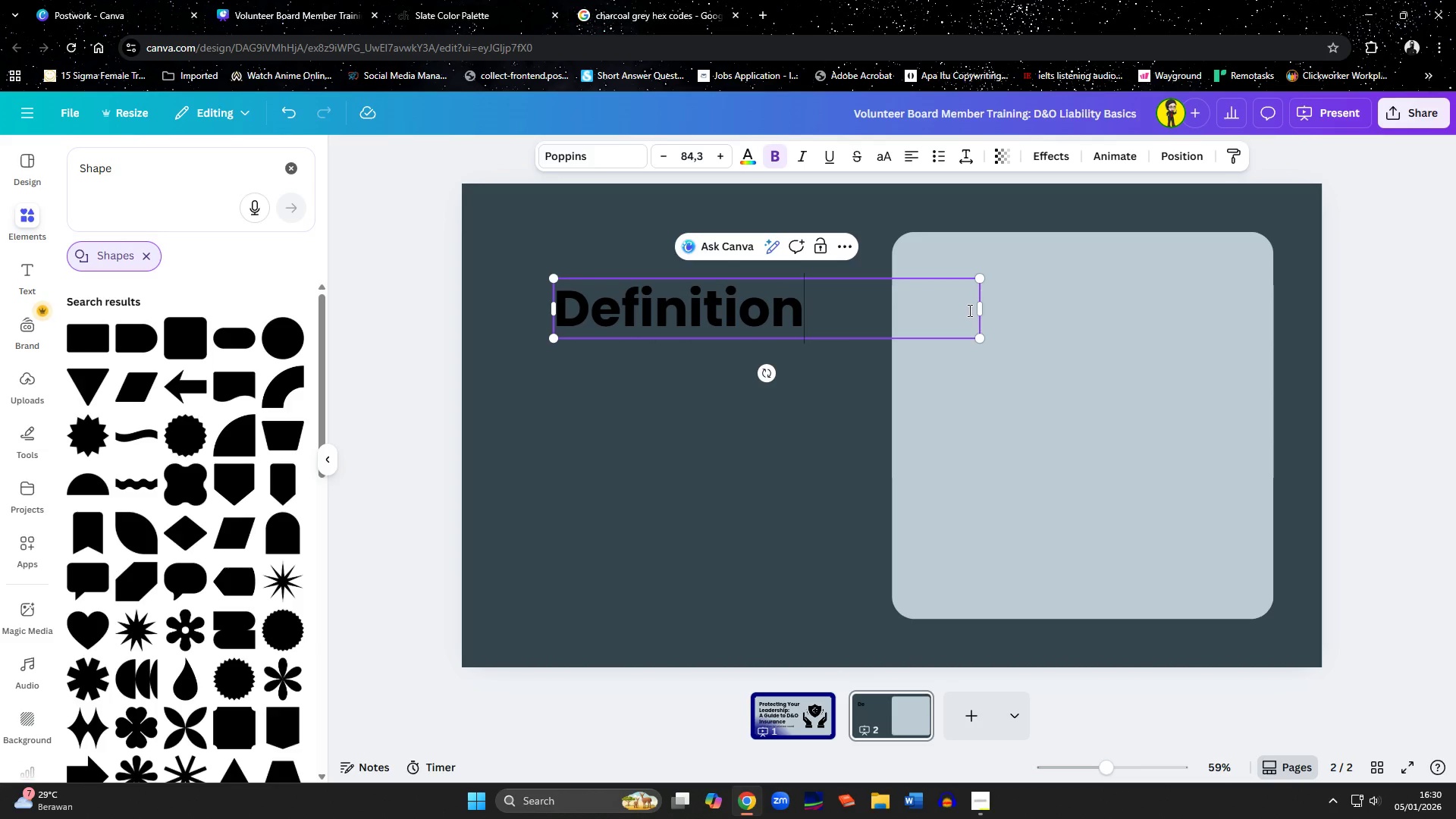 
left_click_drag(start_coordinate=[982, 310], to_coordinate=[827, 310])
 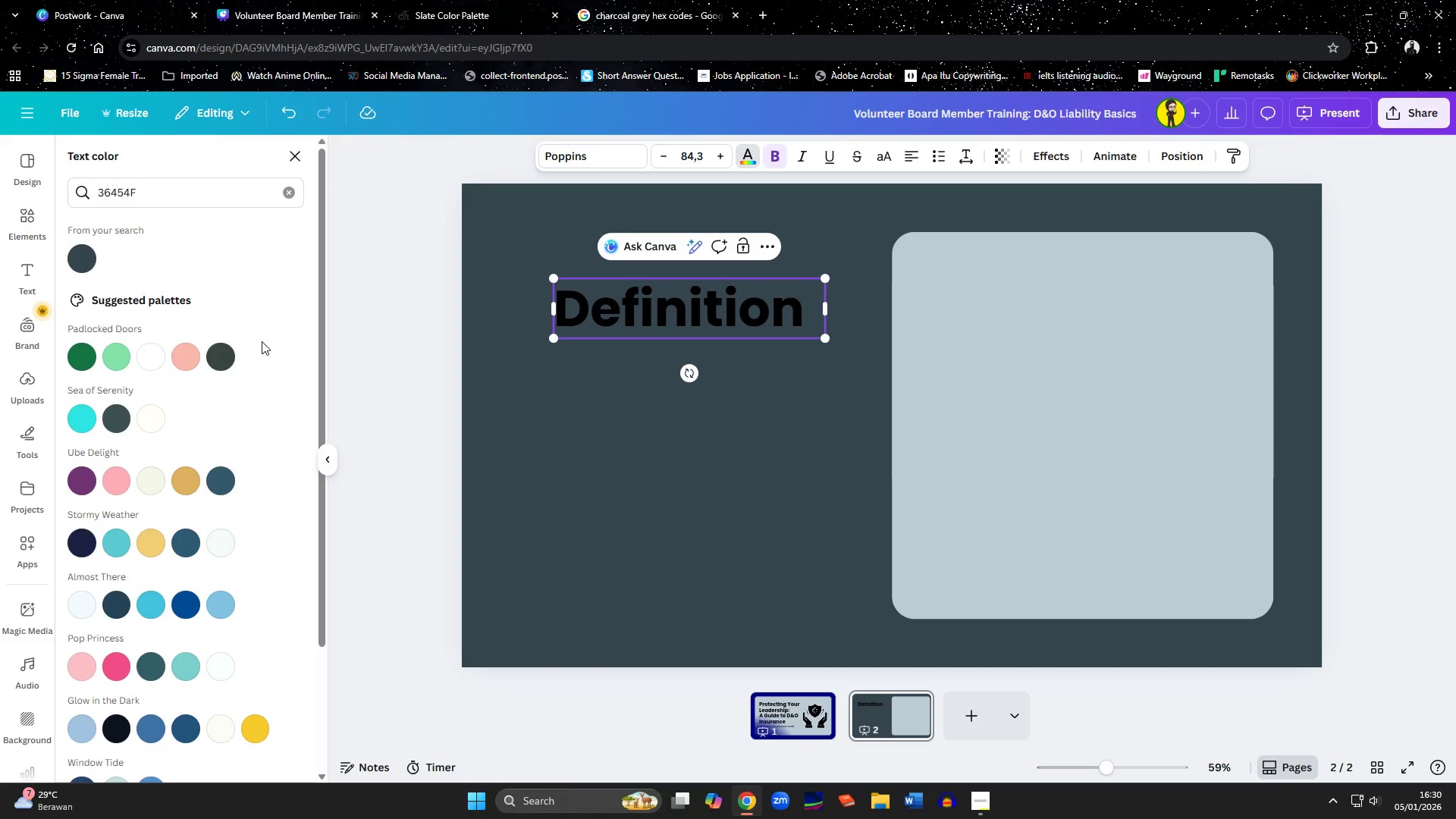 
left_click([286, 195])
 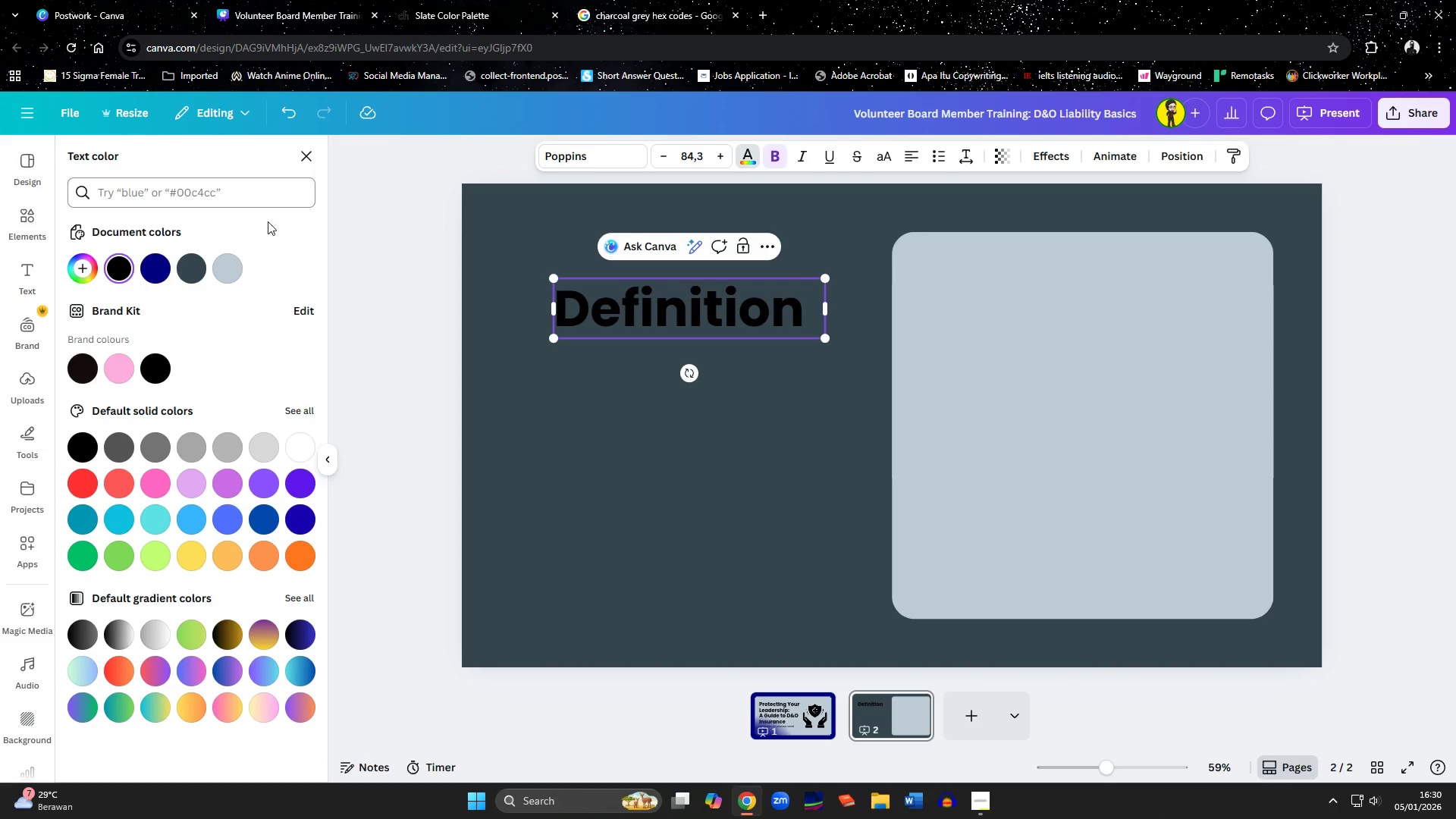 
left_click([233, 264])
 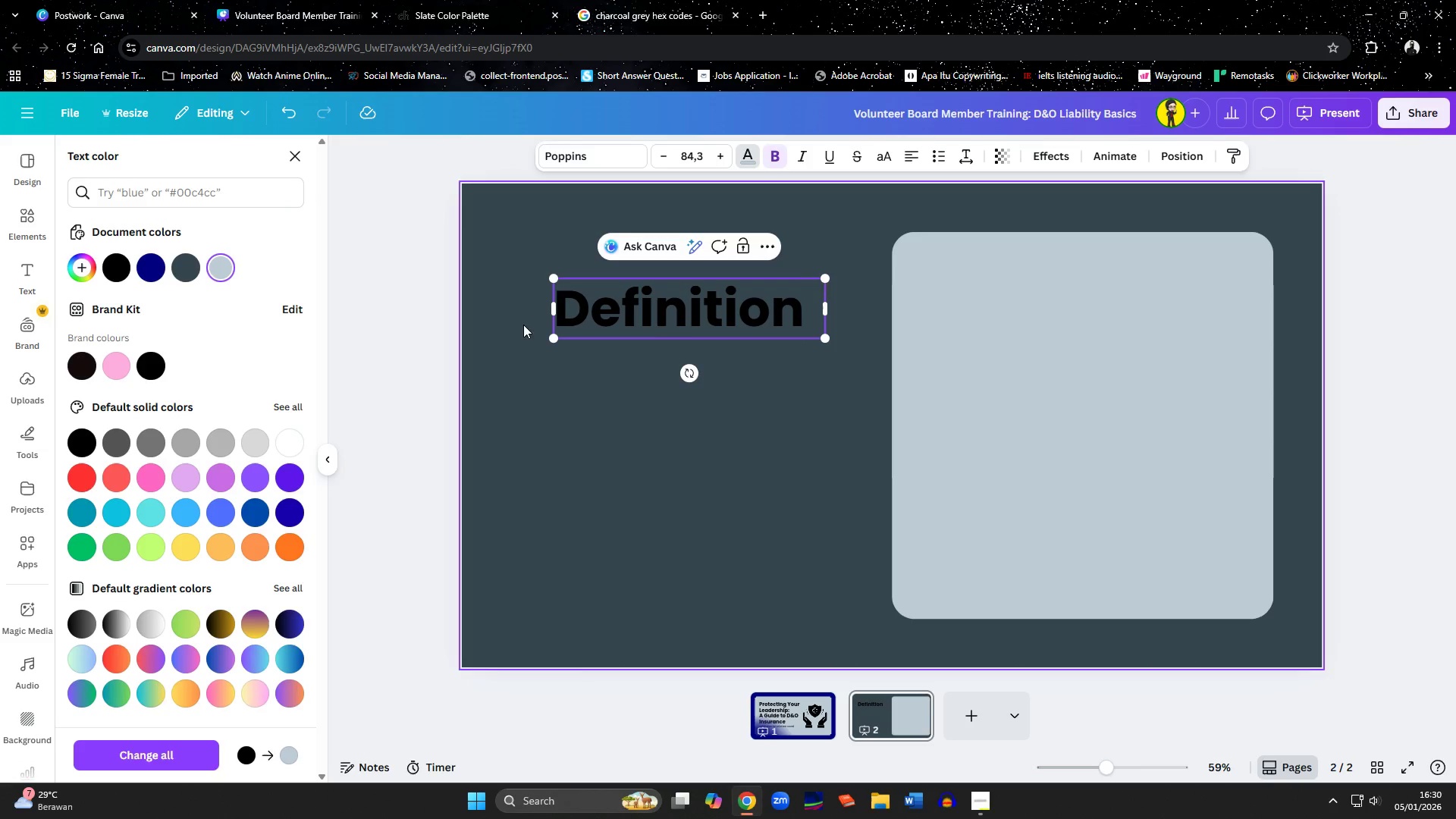 
left_click([689, 324])
 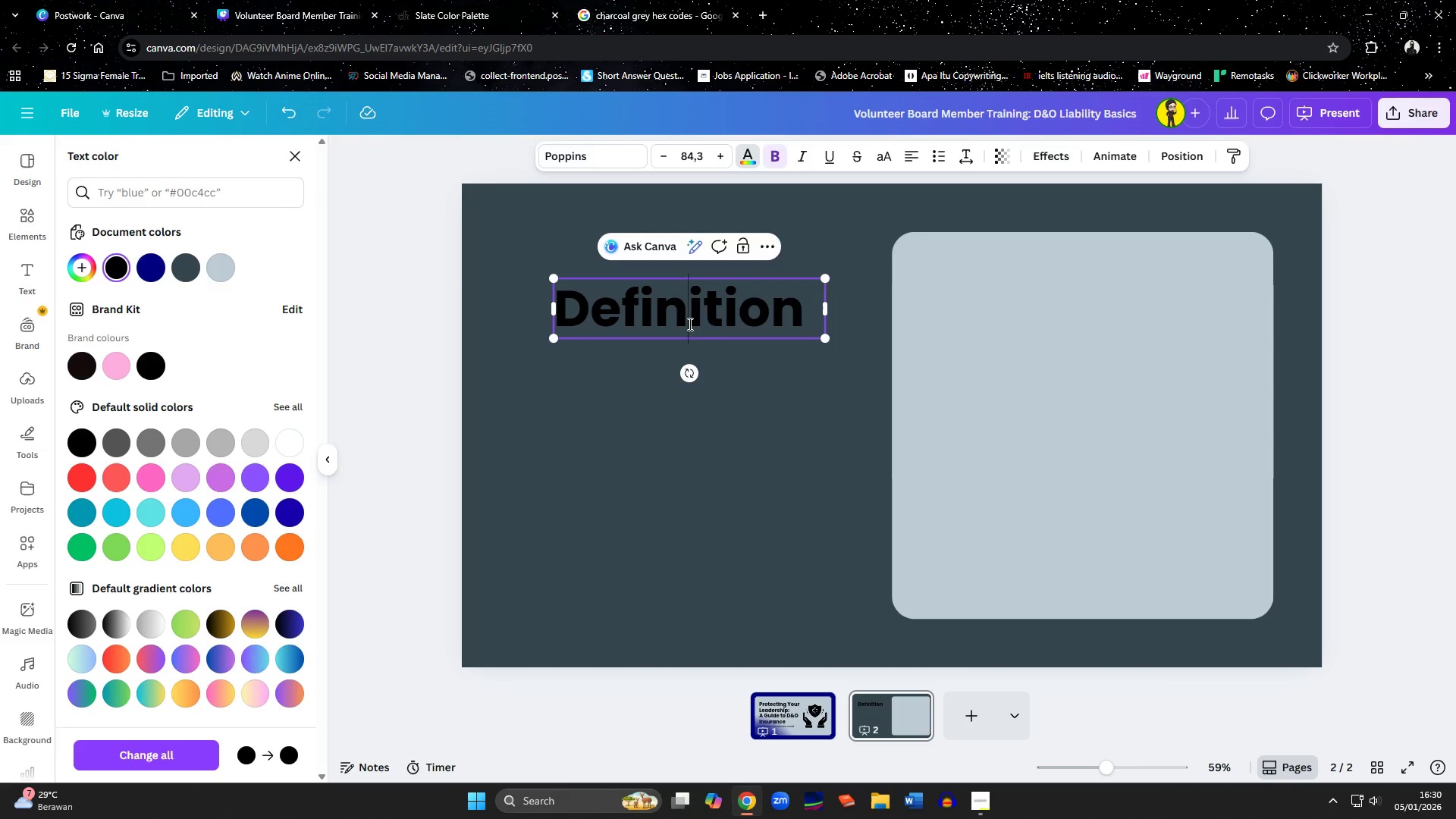 
key(Control+A)
 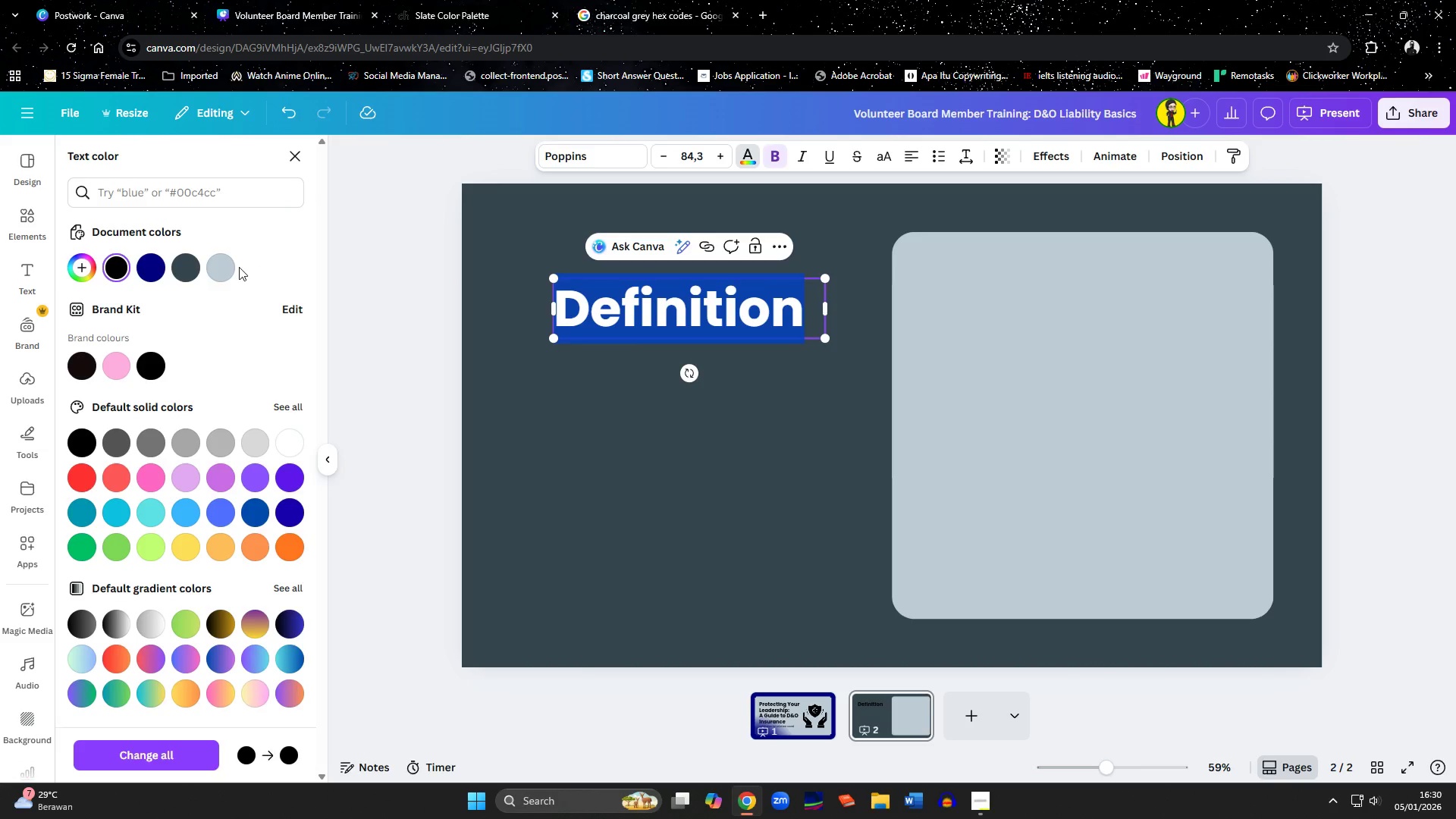 
left_click([230, 268])
 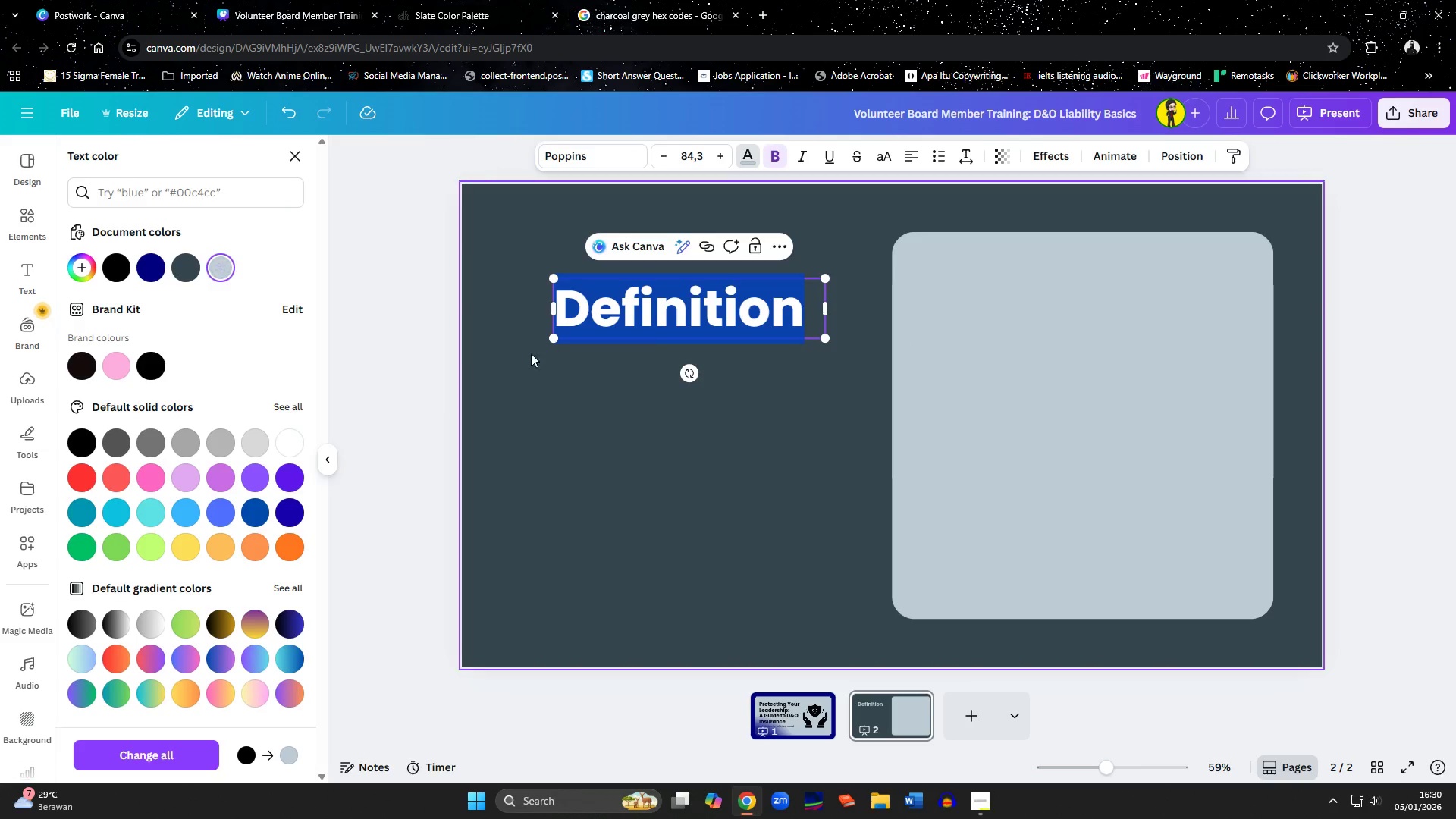 
left_click([547, 431])
 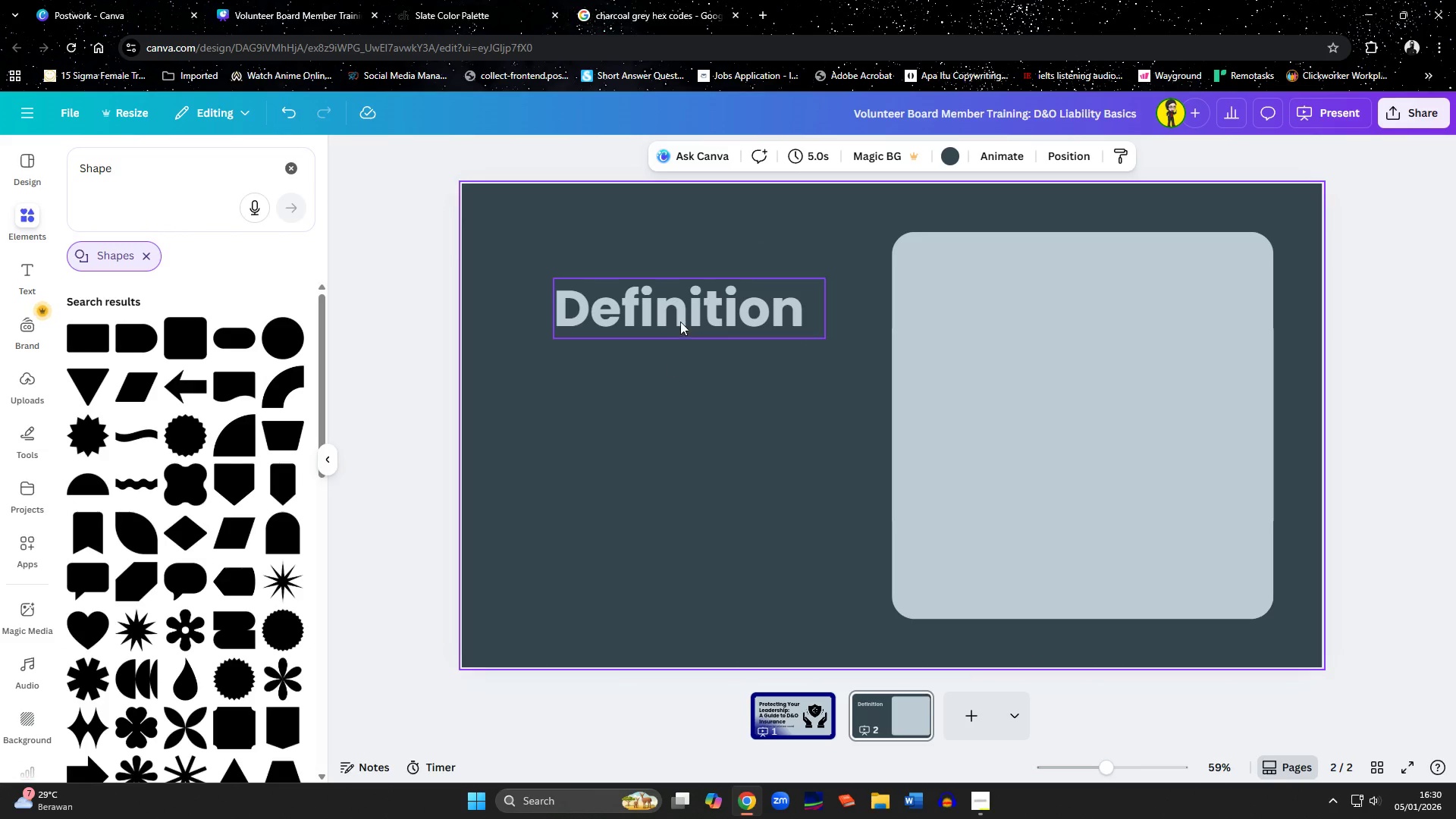 
left_click_drag(start_coordinate=[680, 318], to_coordinate=[705, 281])
 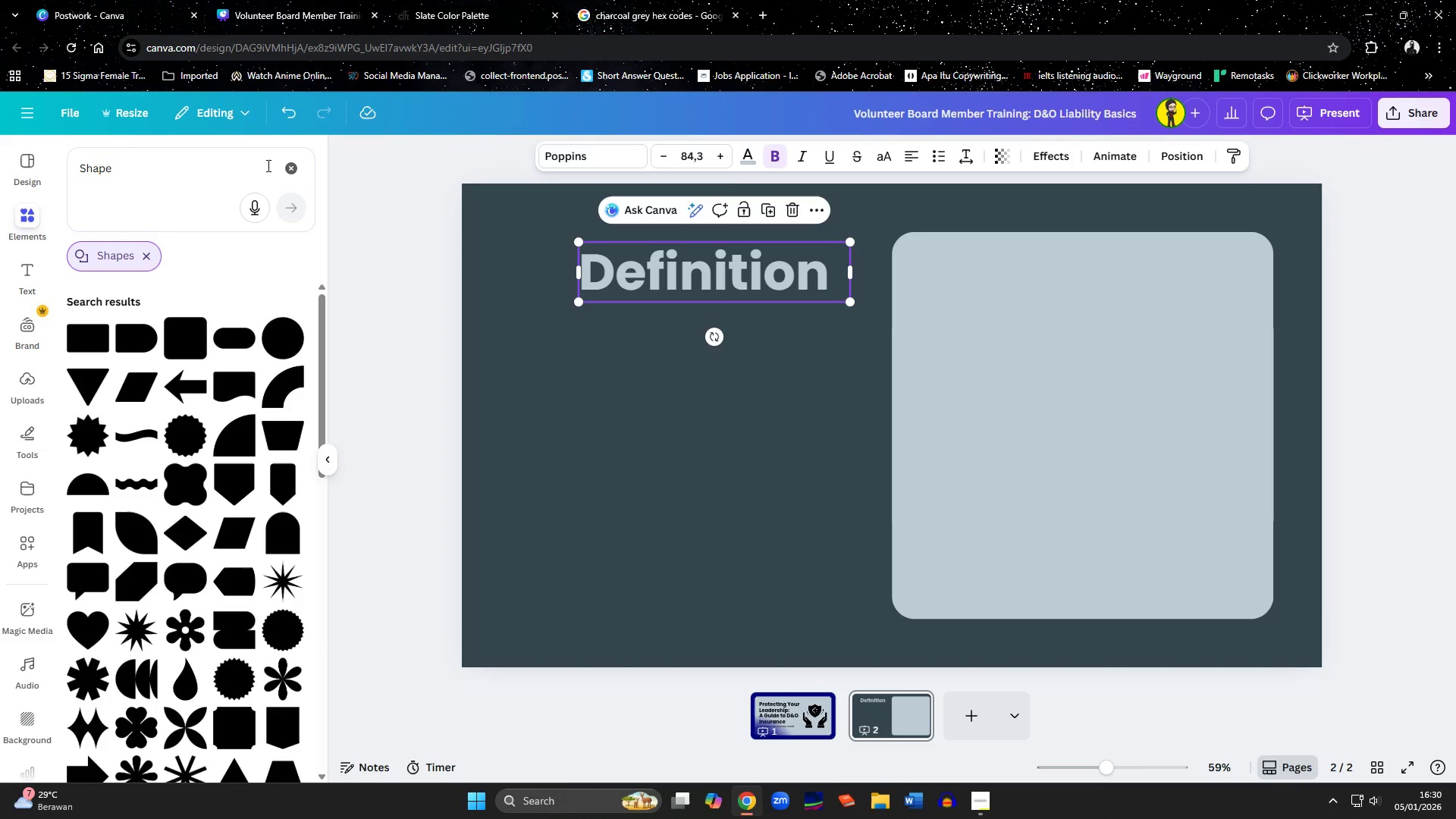 
left_click([284, 165])
 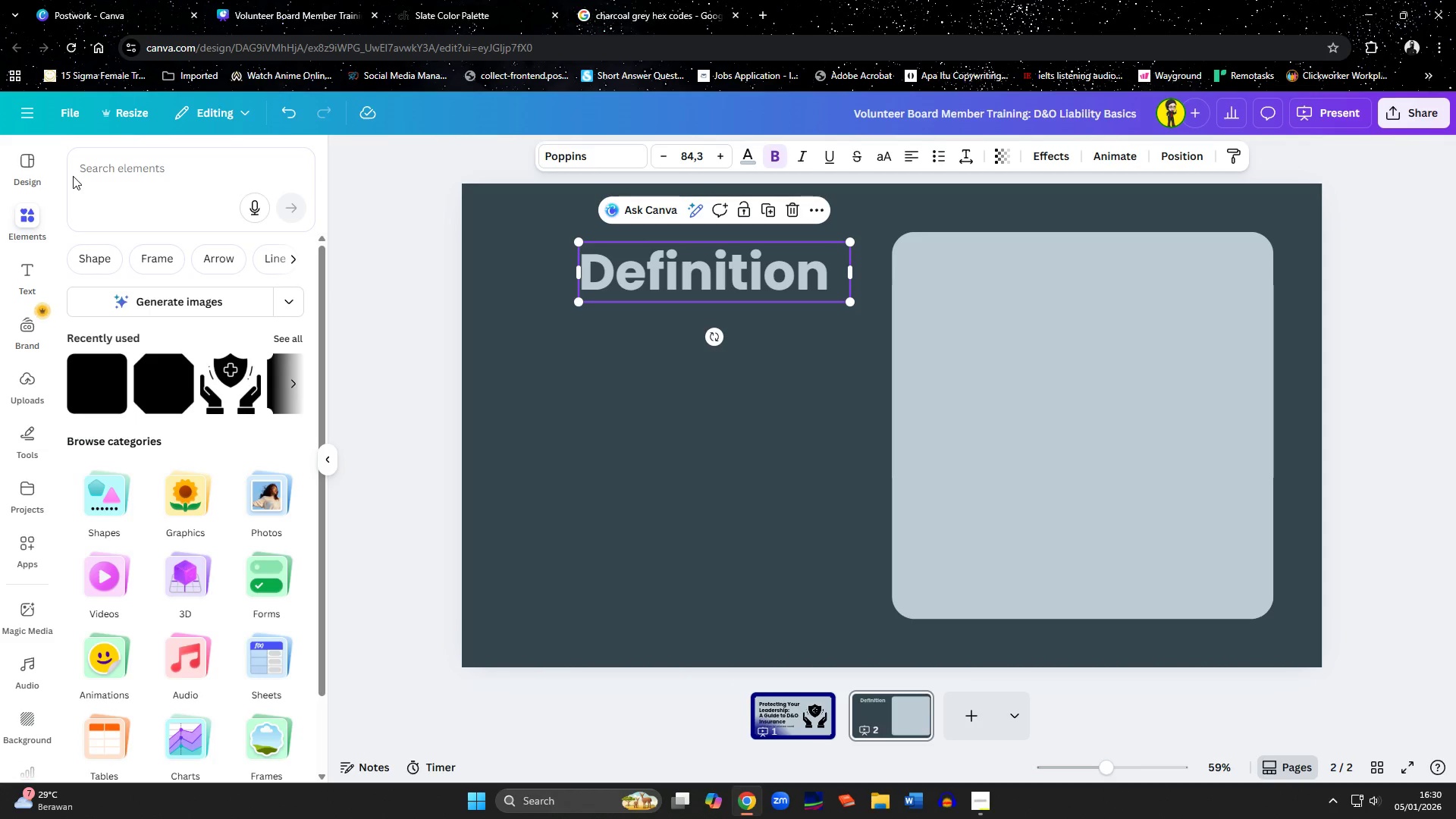 
left_click([105, 173])
 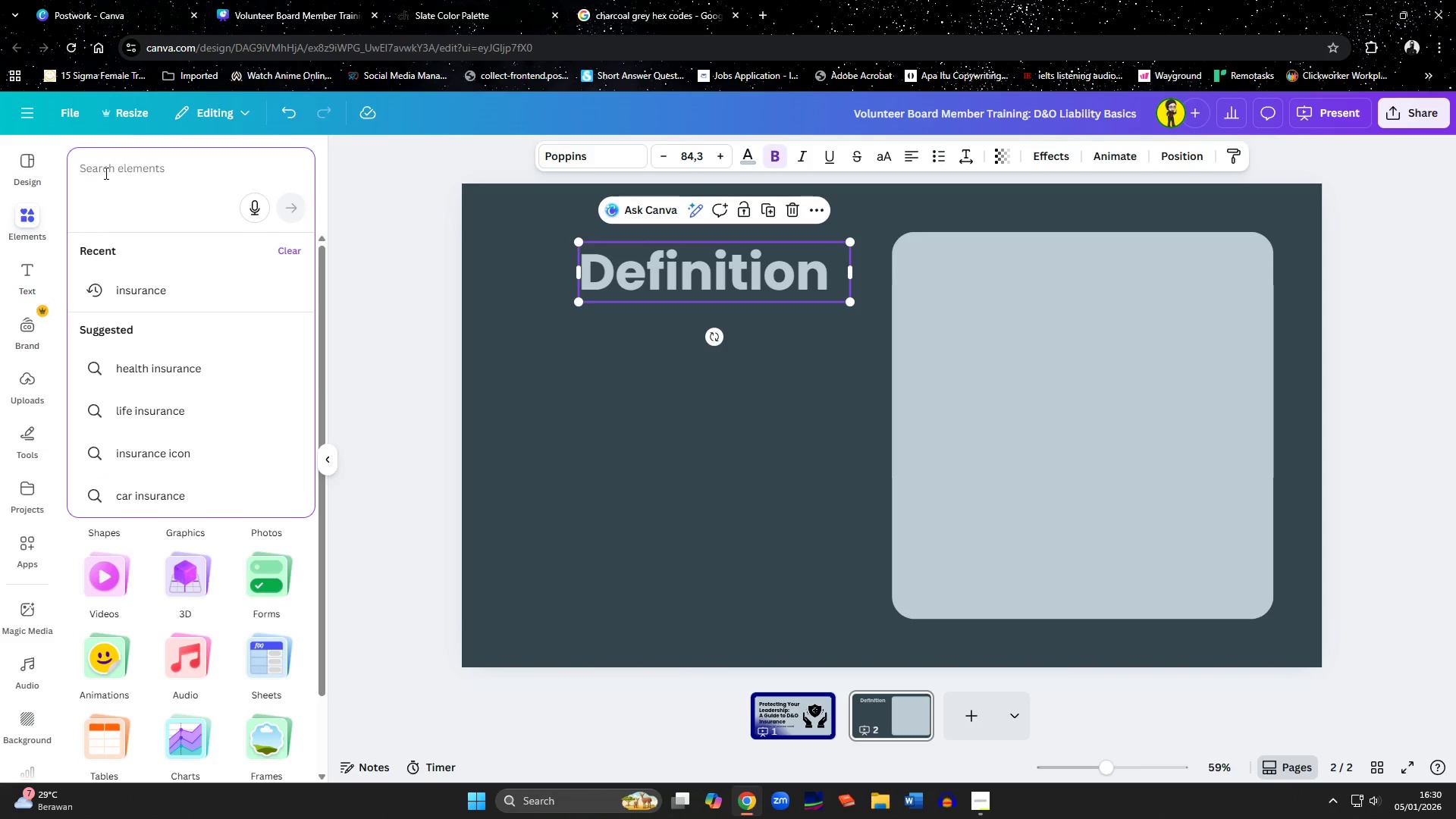 
type(defn)
key(Backspace)
type(inition icon)
 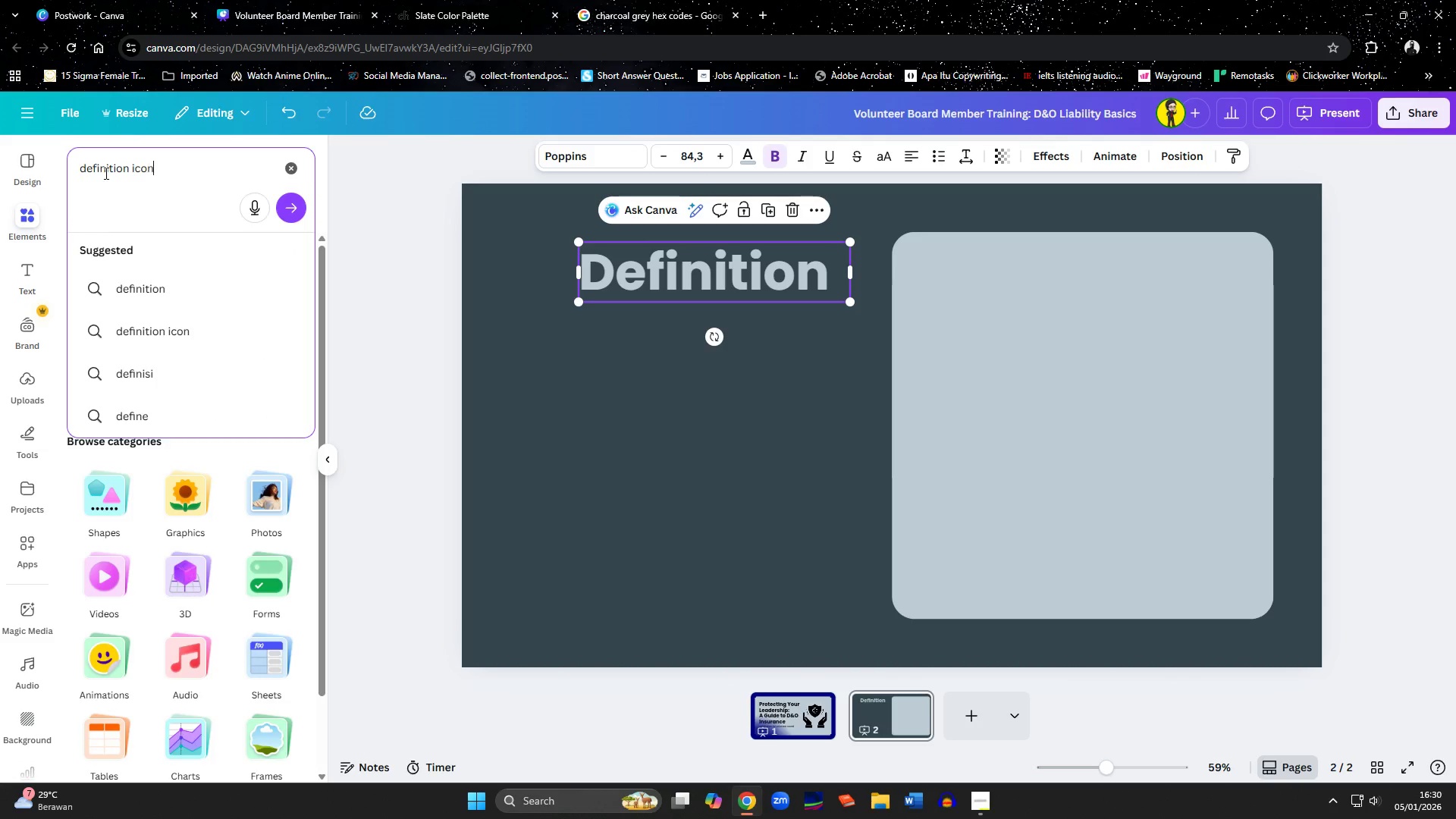 
key(Enter)
 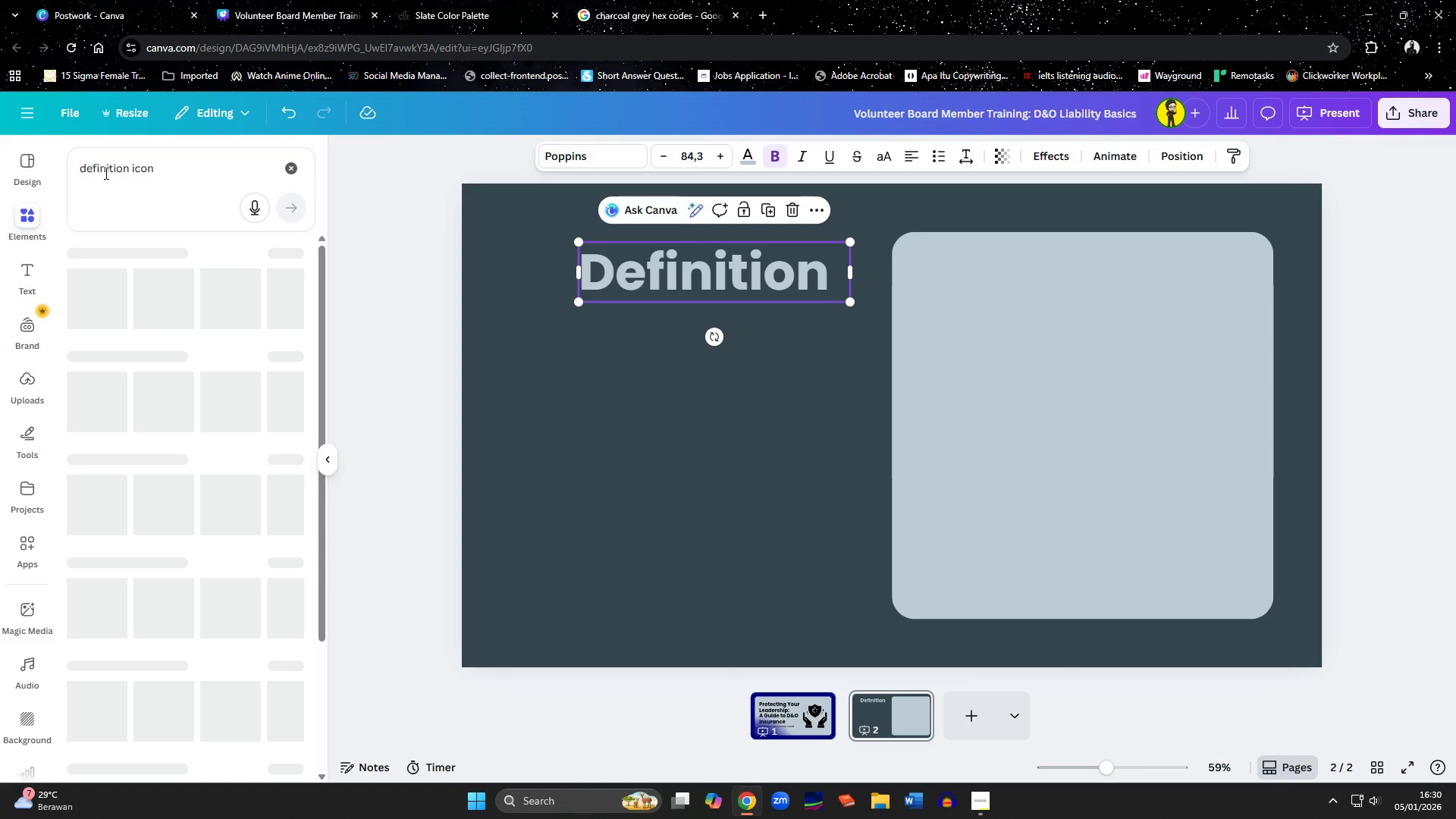 
mouse_move([272, 310])
 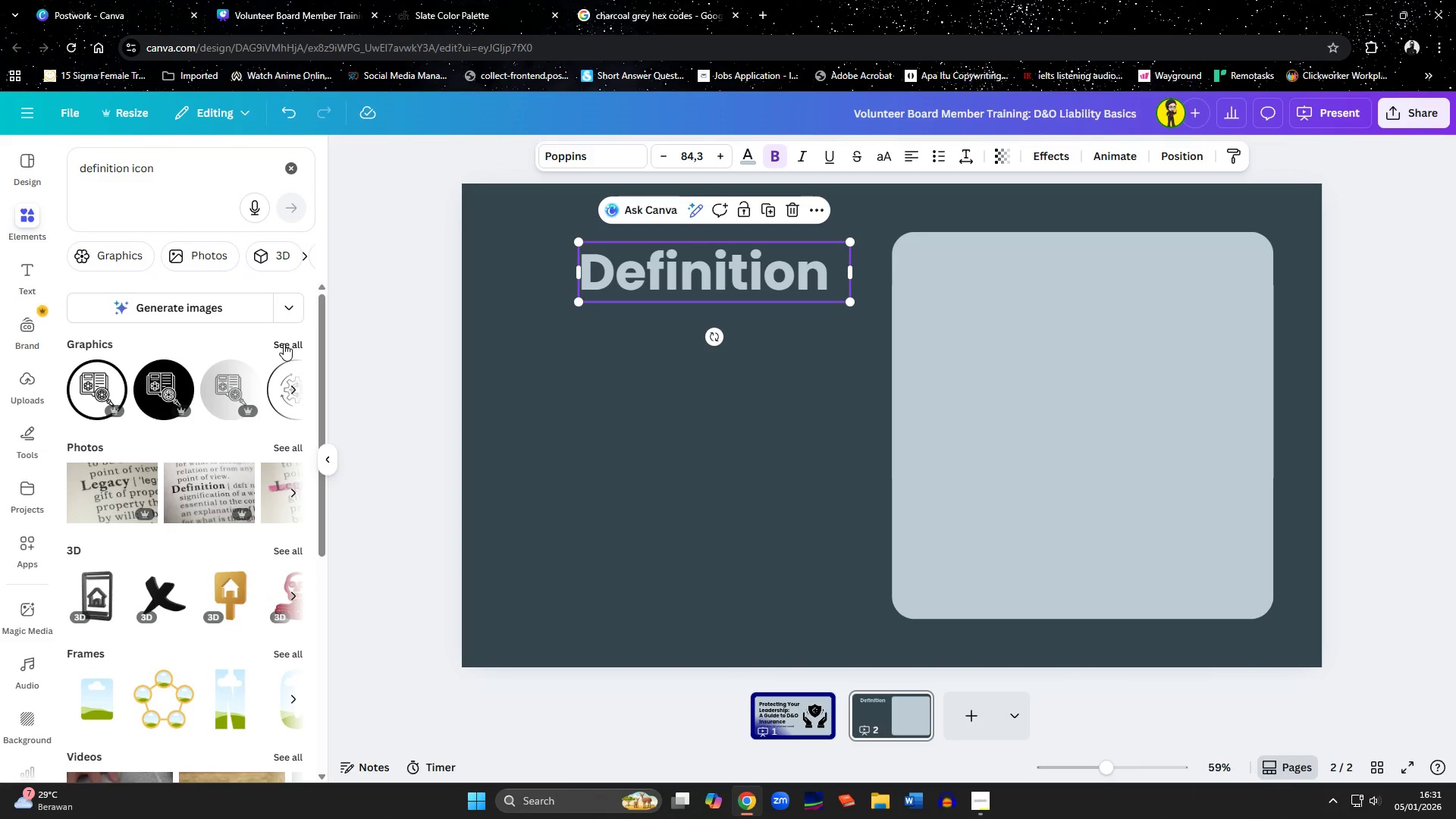 
scroll: coordinate [187, 507], scroll_direction: down, amount: 5.0
 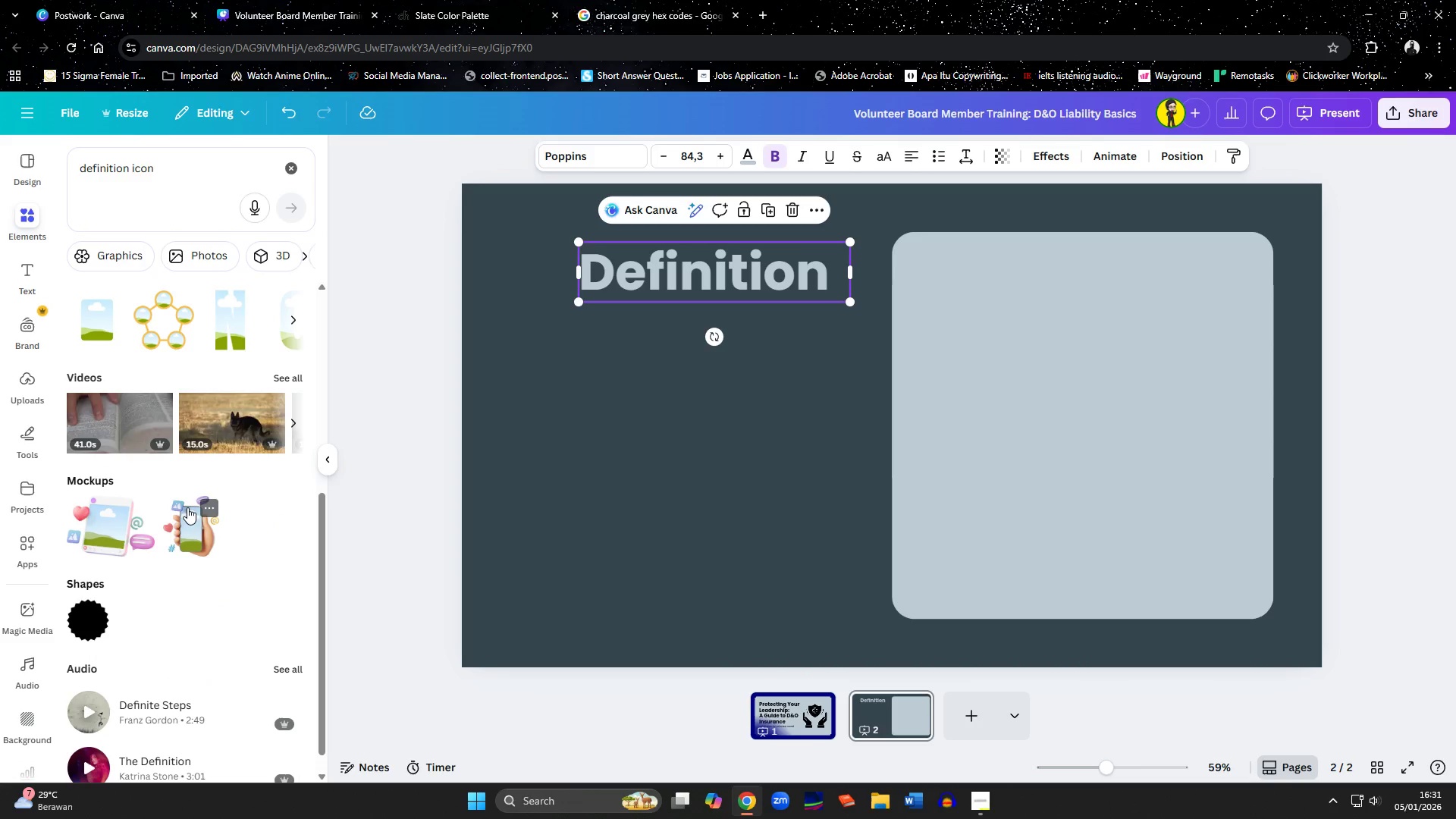 
scroll: coordinate [187, 507], scroll_direction: up, amount: 6.0
 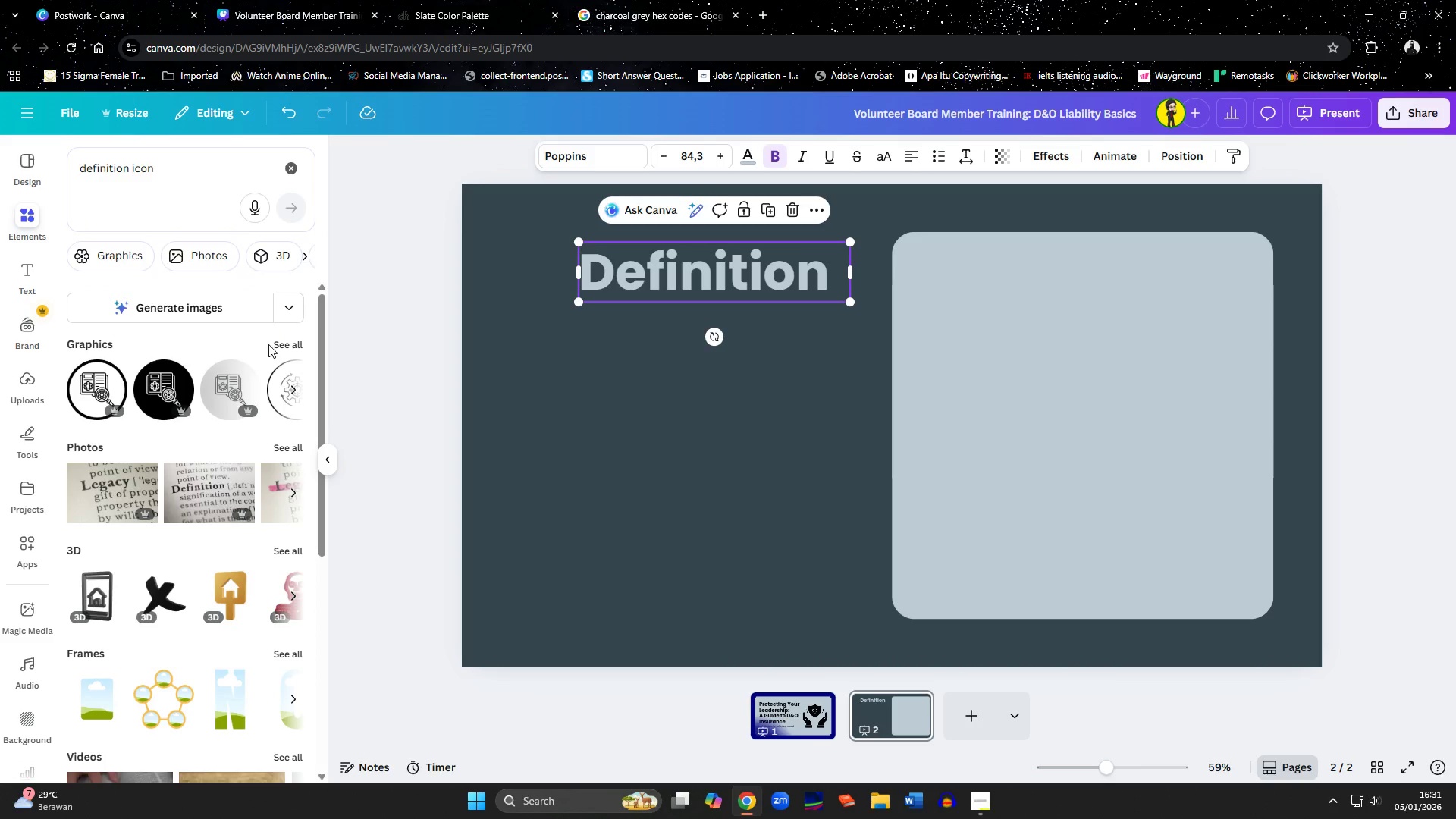 
left_click([283, 344])
 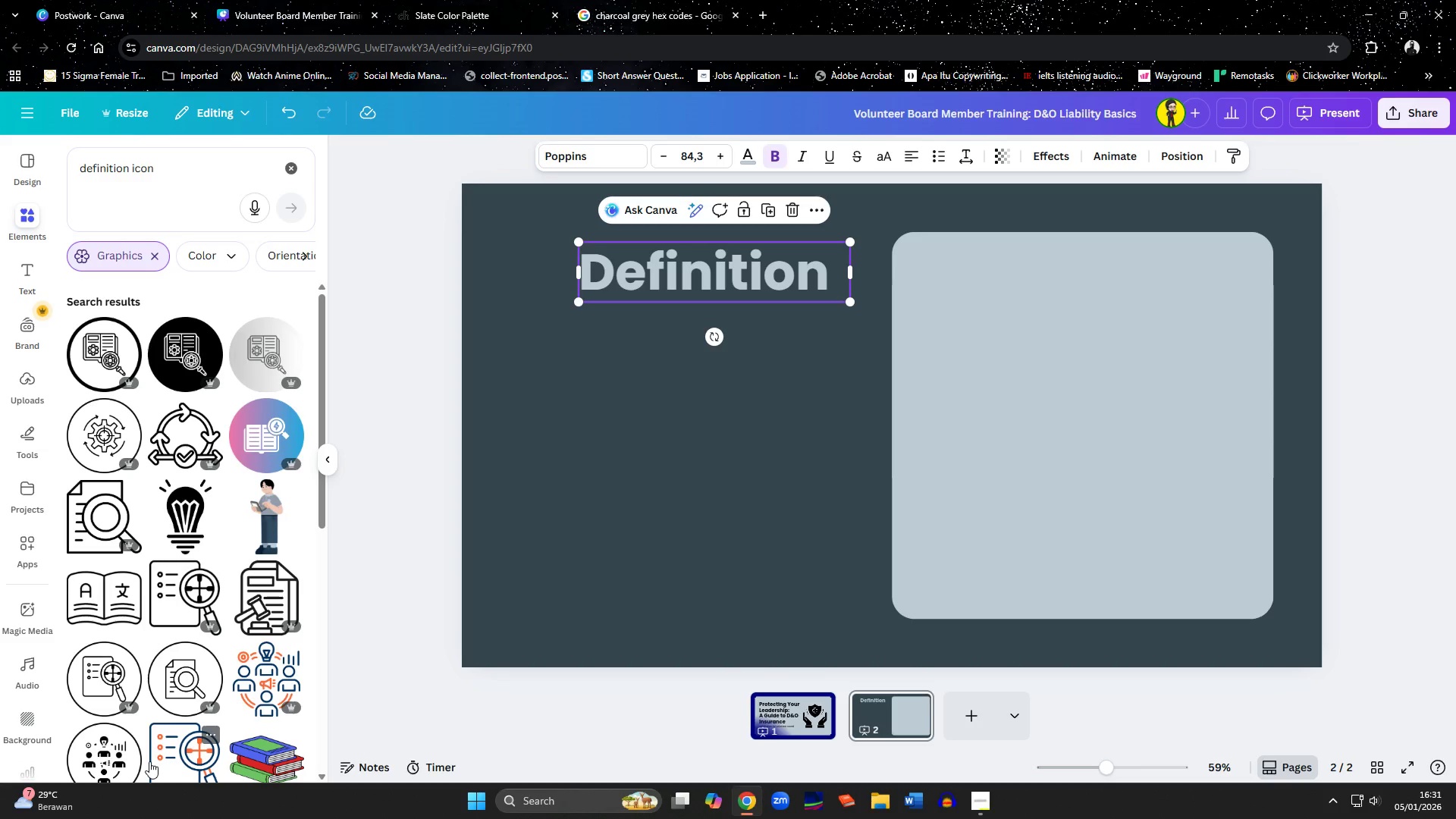 
wait(7.12)
 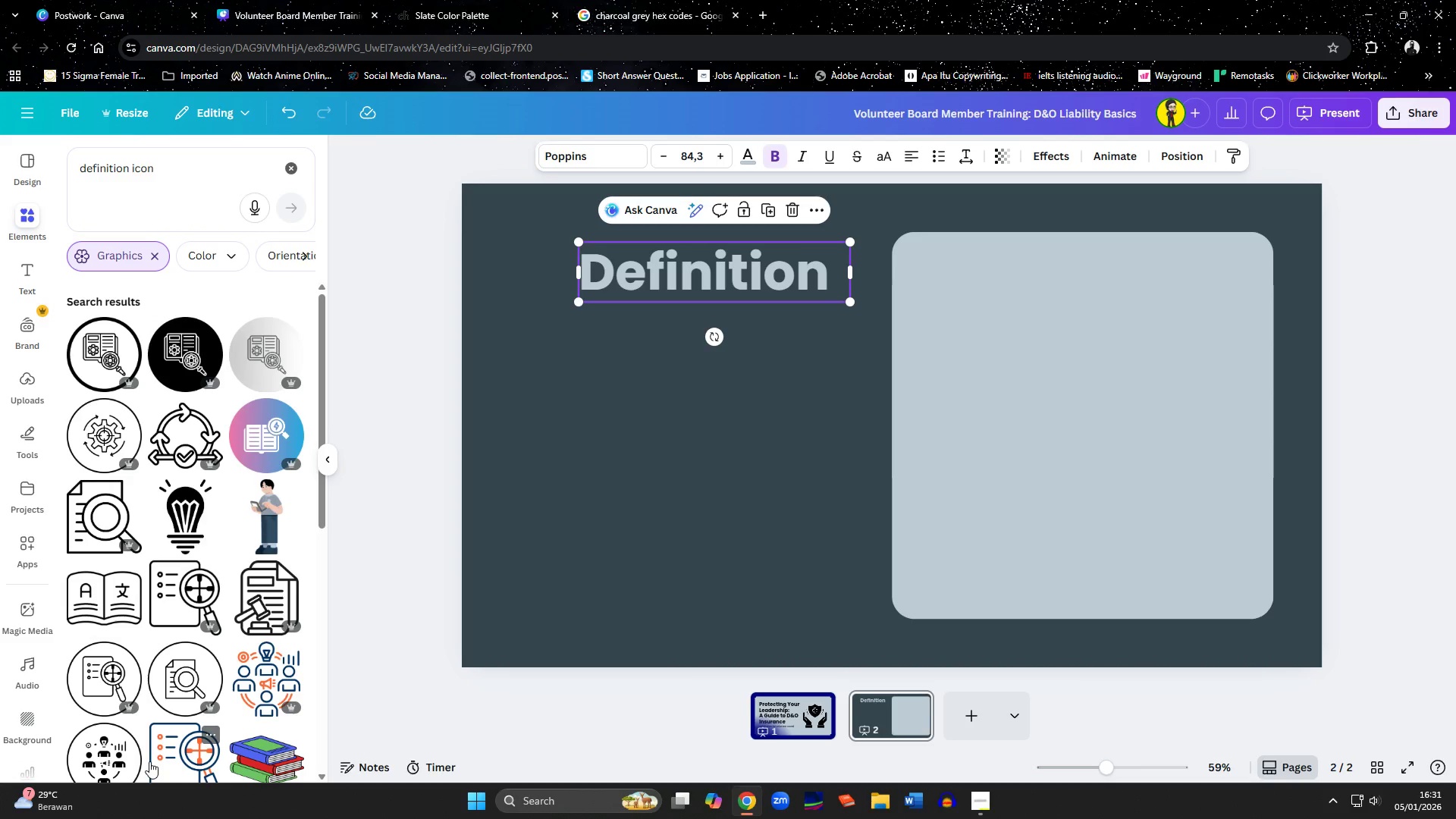 
scroll: coordinate [180, 594], scroll_direction: down, amount: 8.0
 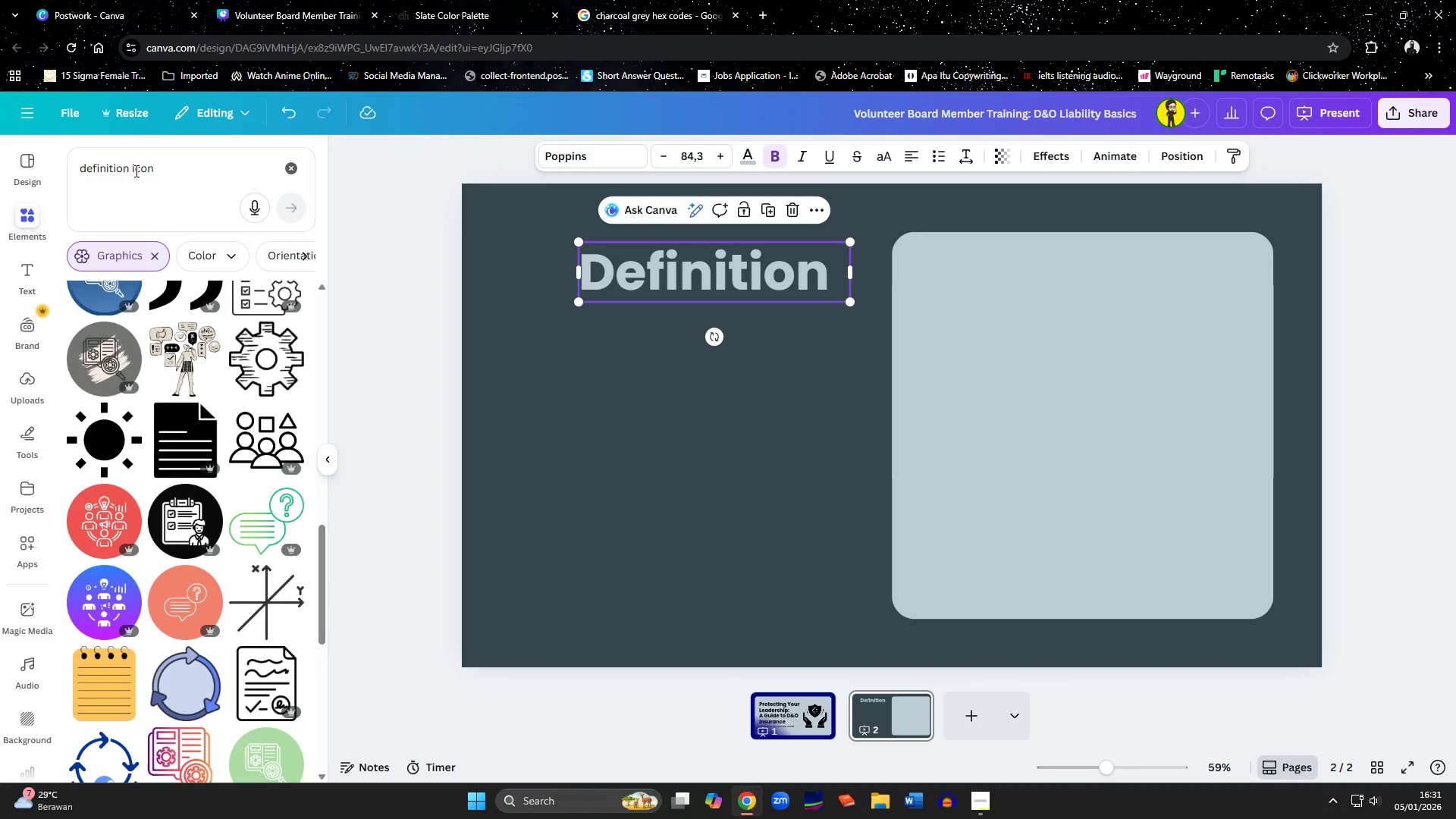 
left_click_drag(start_coordinate=[133, 171], to_coordinate=[173, 173])
 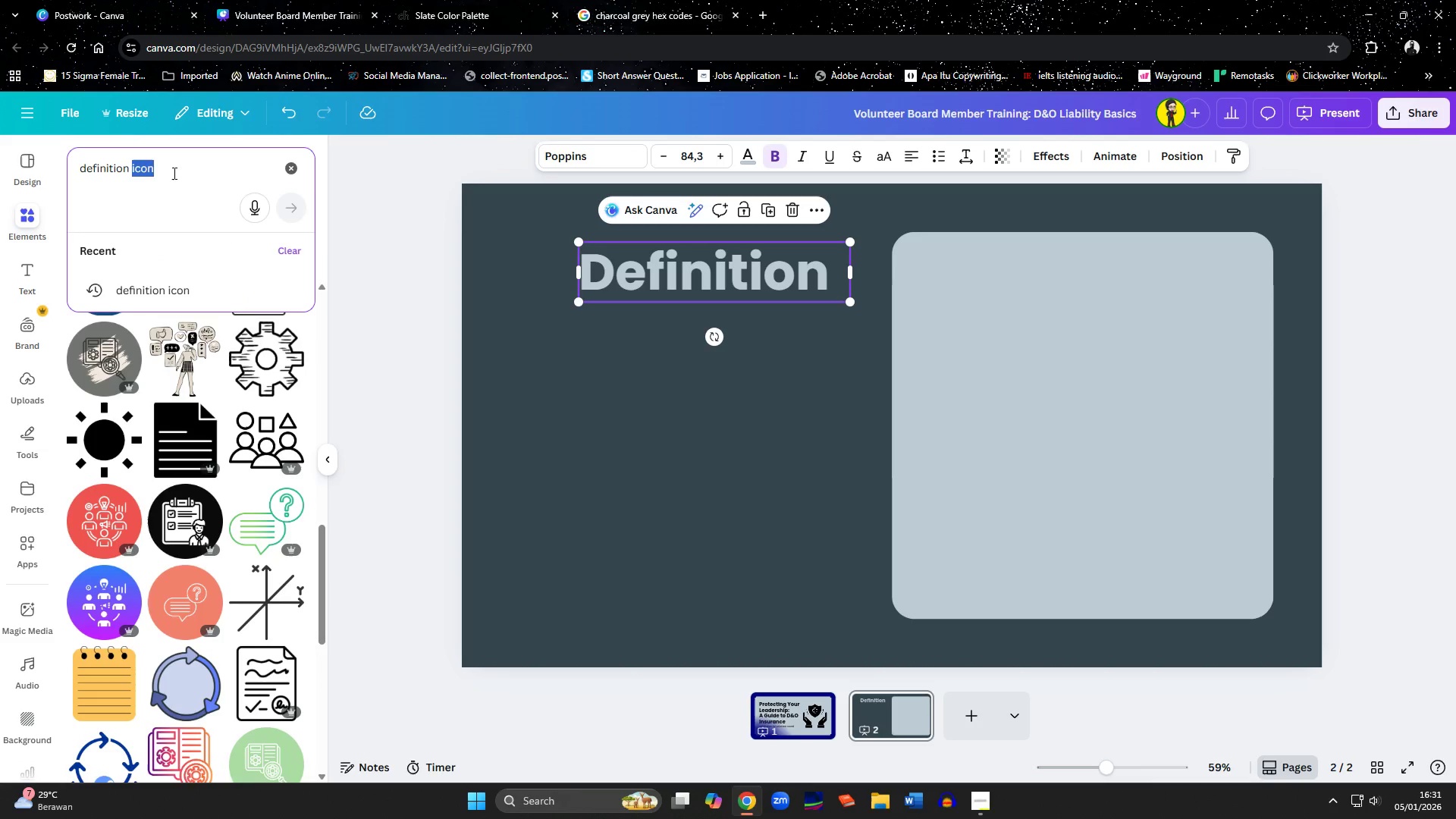 
key(Backspace)
 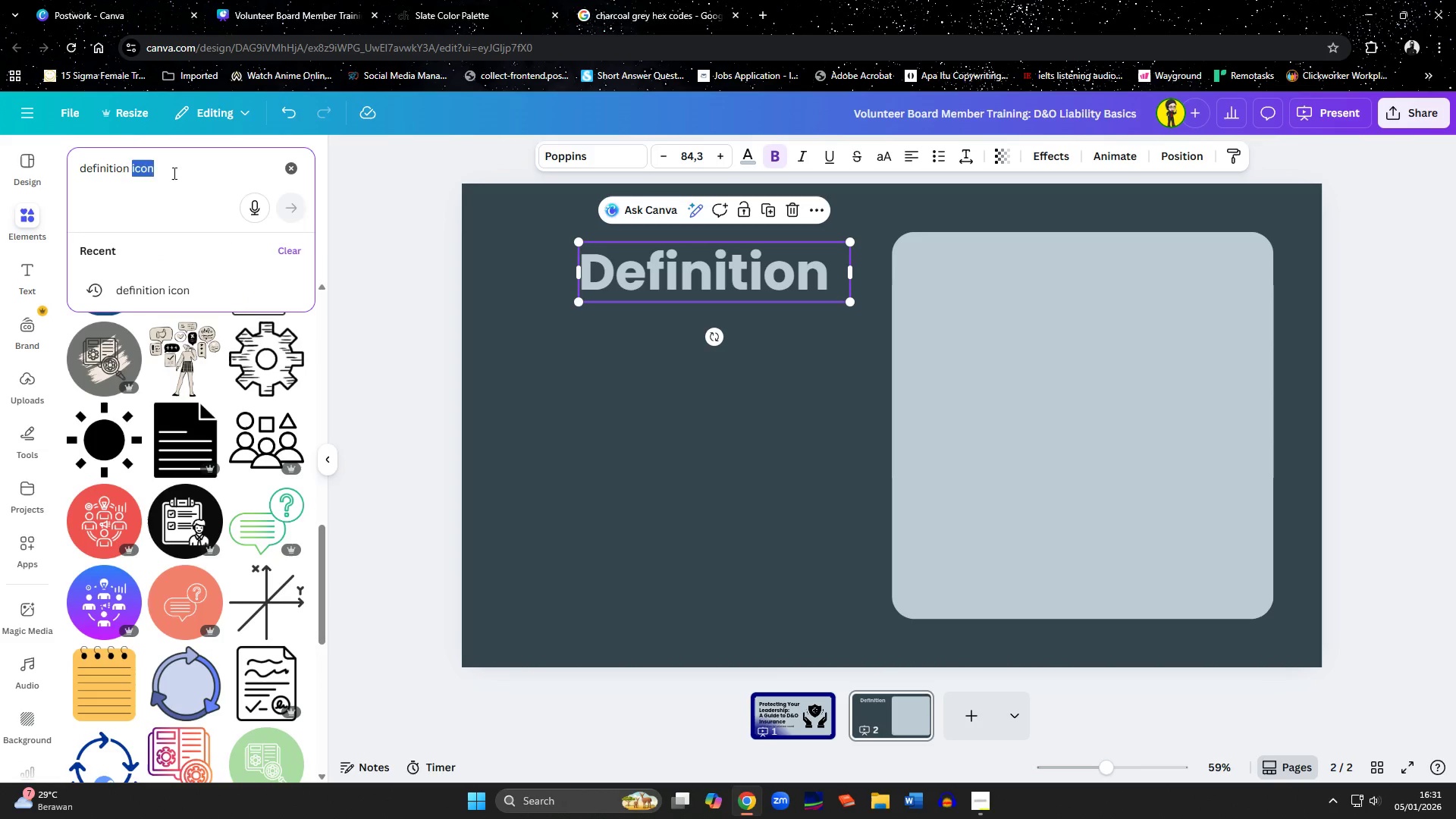 
key(Backspace)
 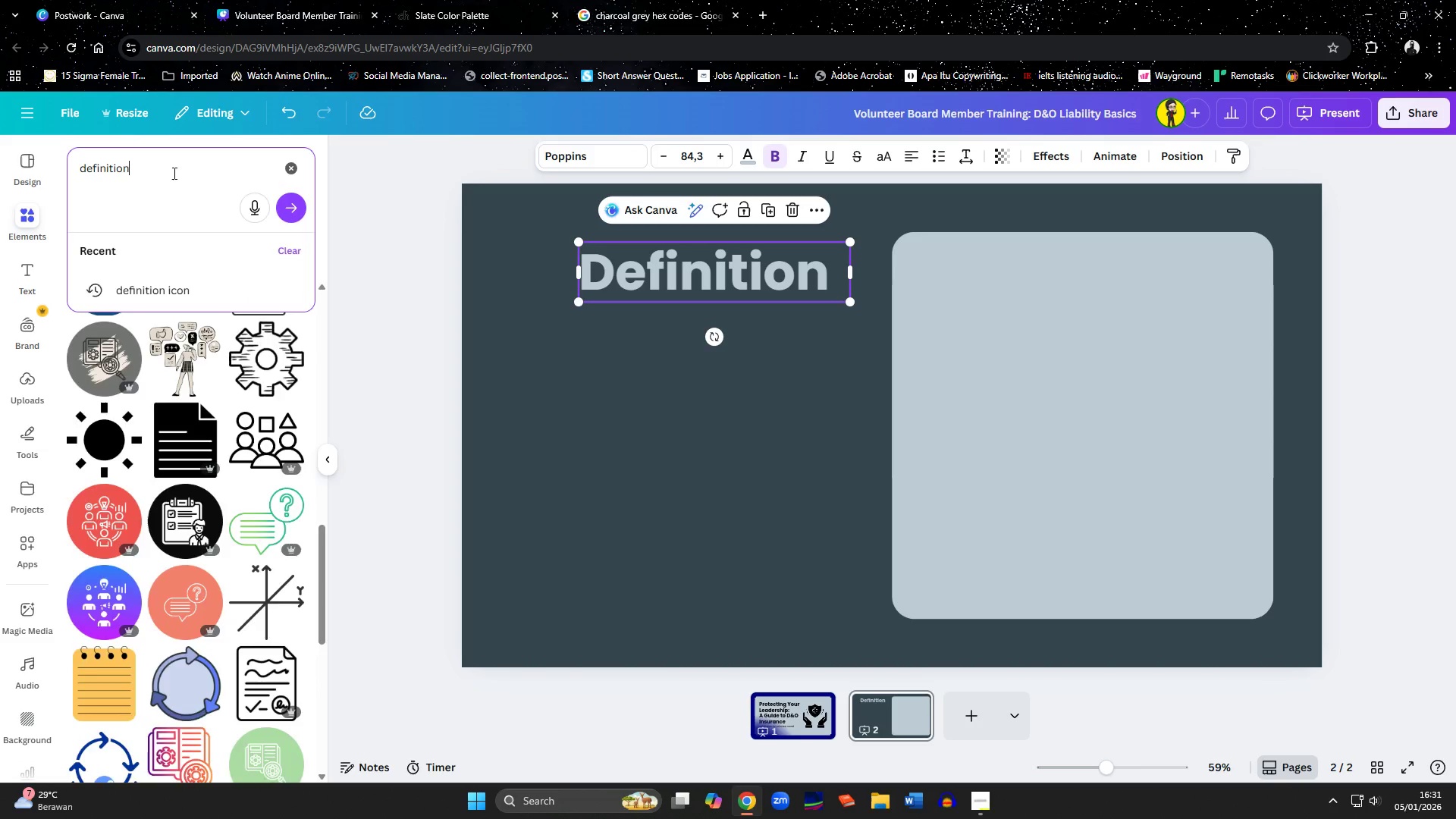 
key(Enter)
 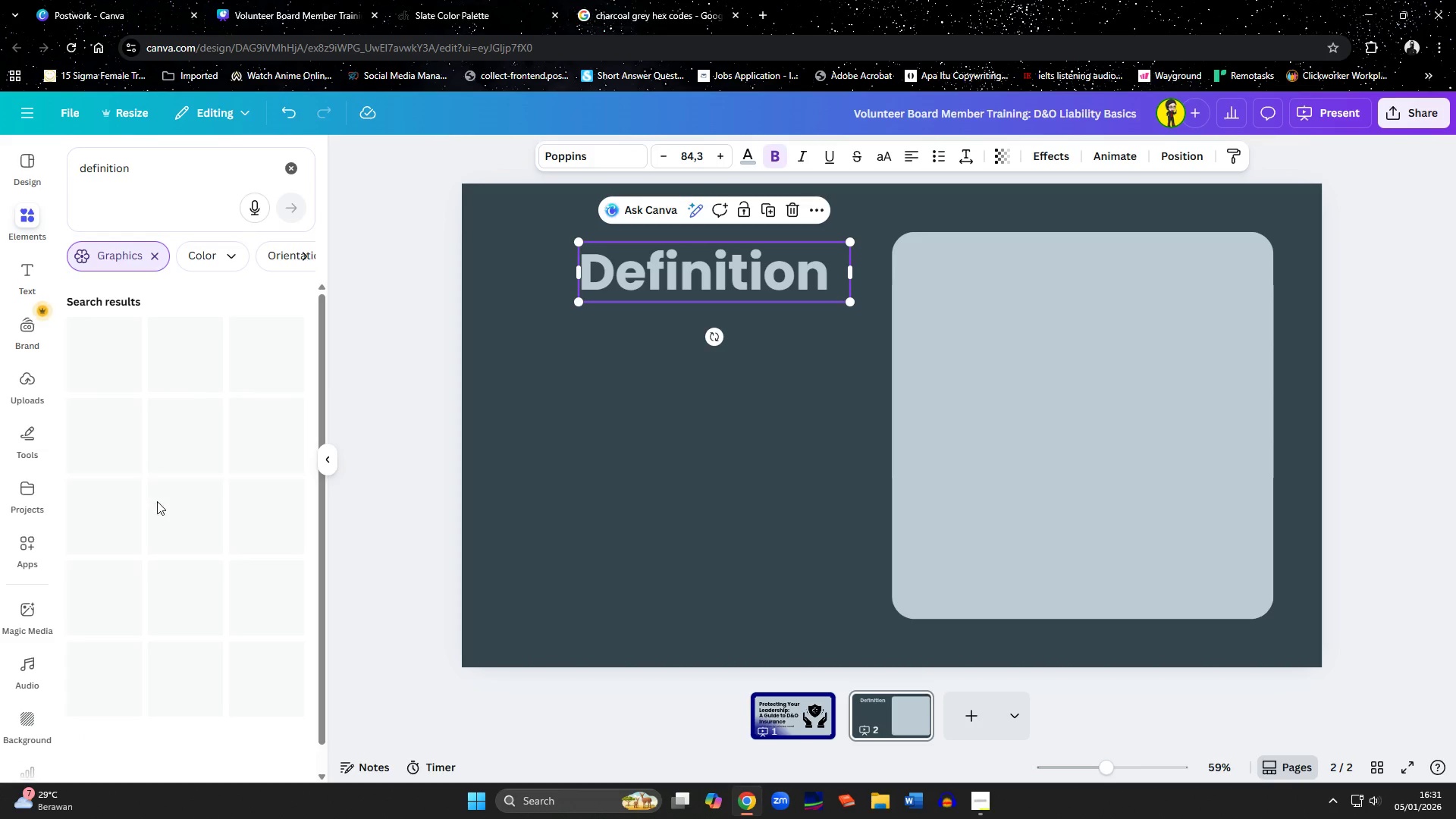 
mouse_move([163, 610])
 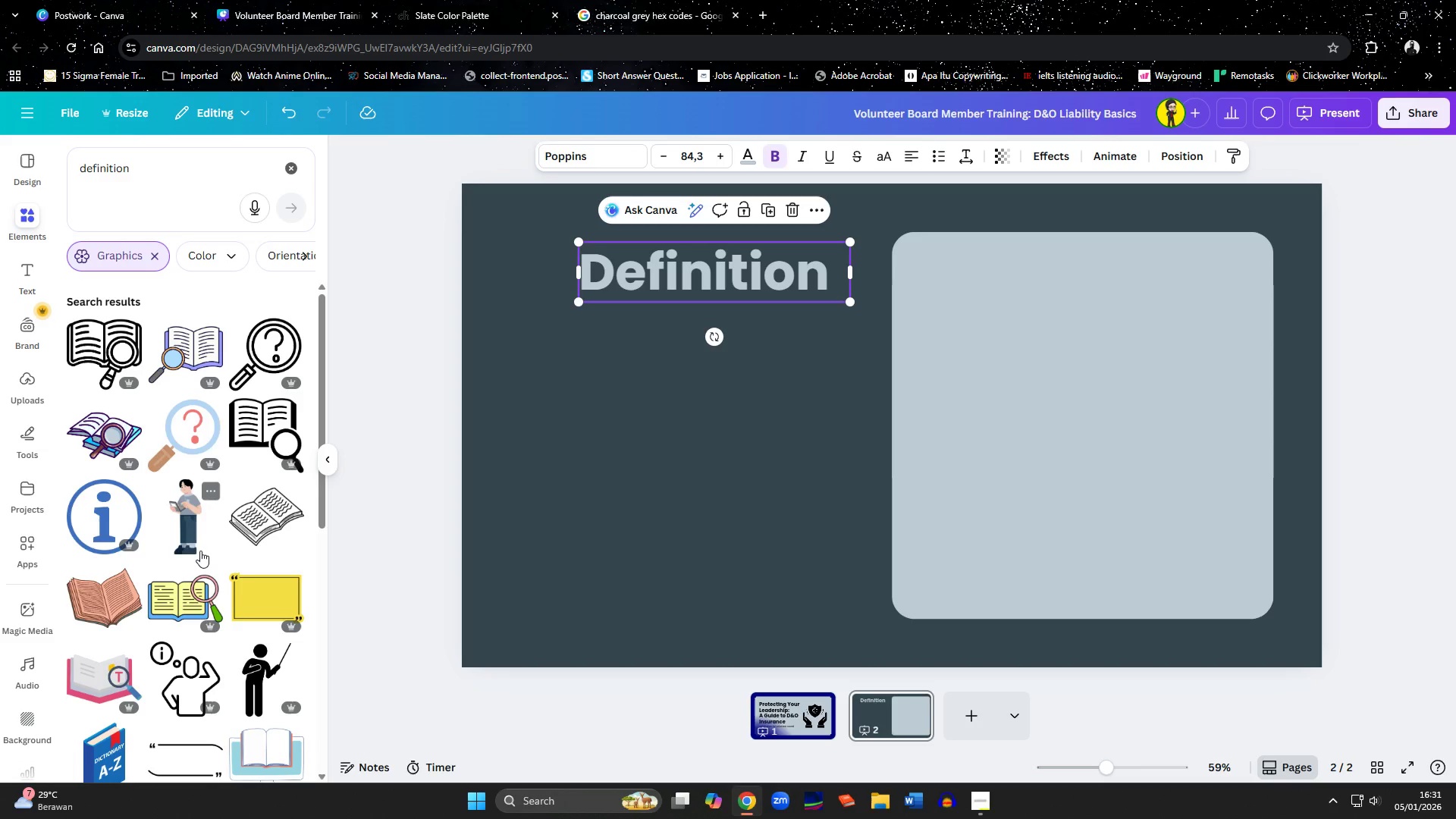 
scroll: coordinate [118, 630], scroll_direction: down, amount: 8.0
 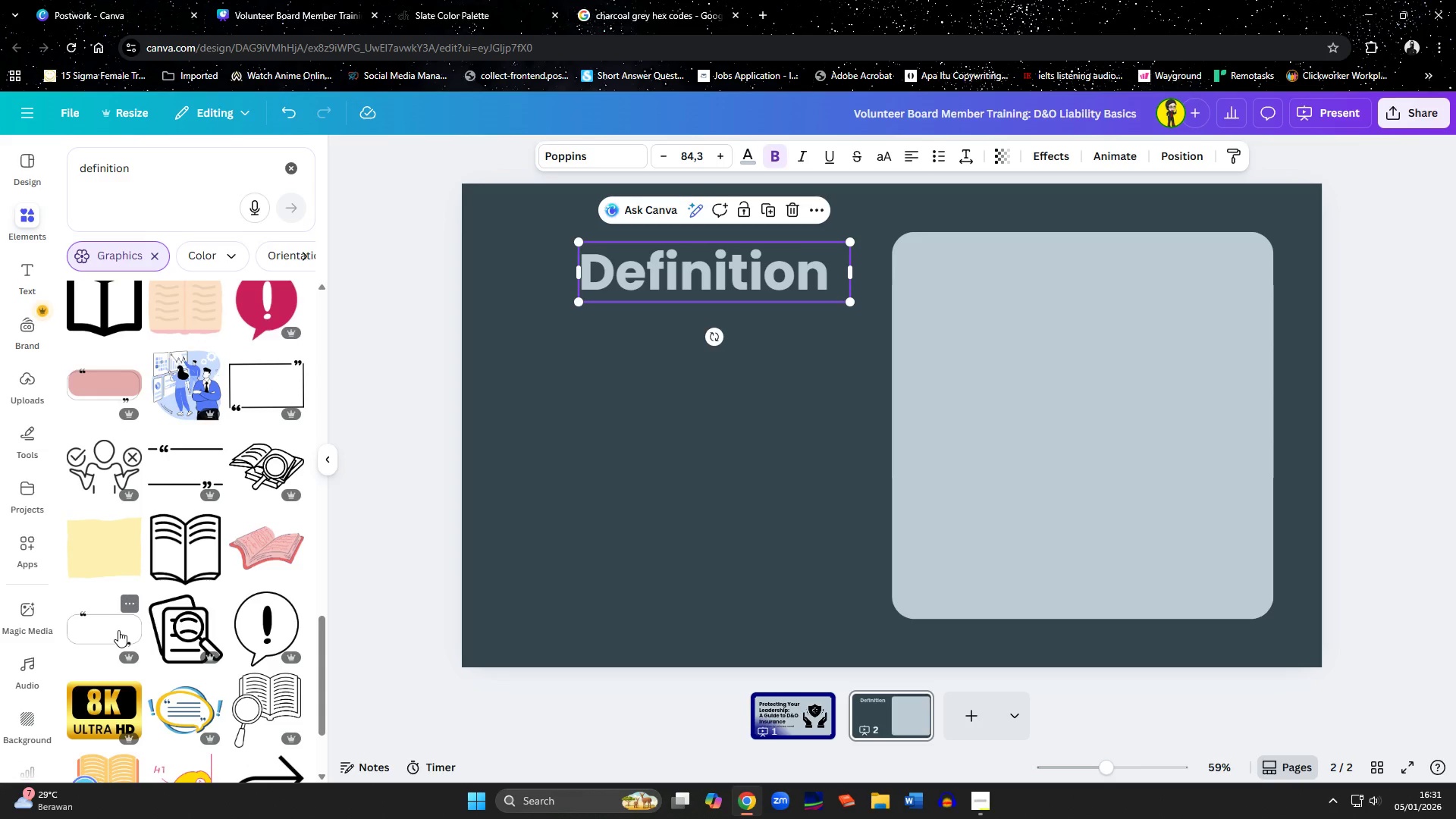 
scroll: coordinate [193, 698], scroll_direction: down, amount: 5.0
 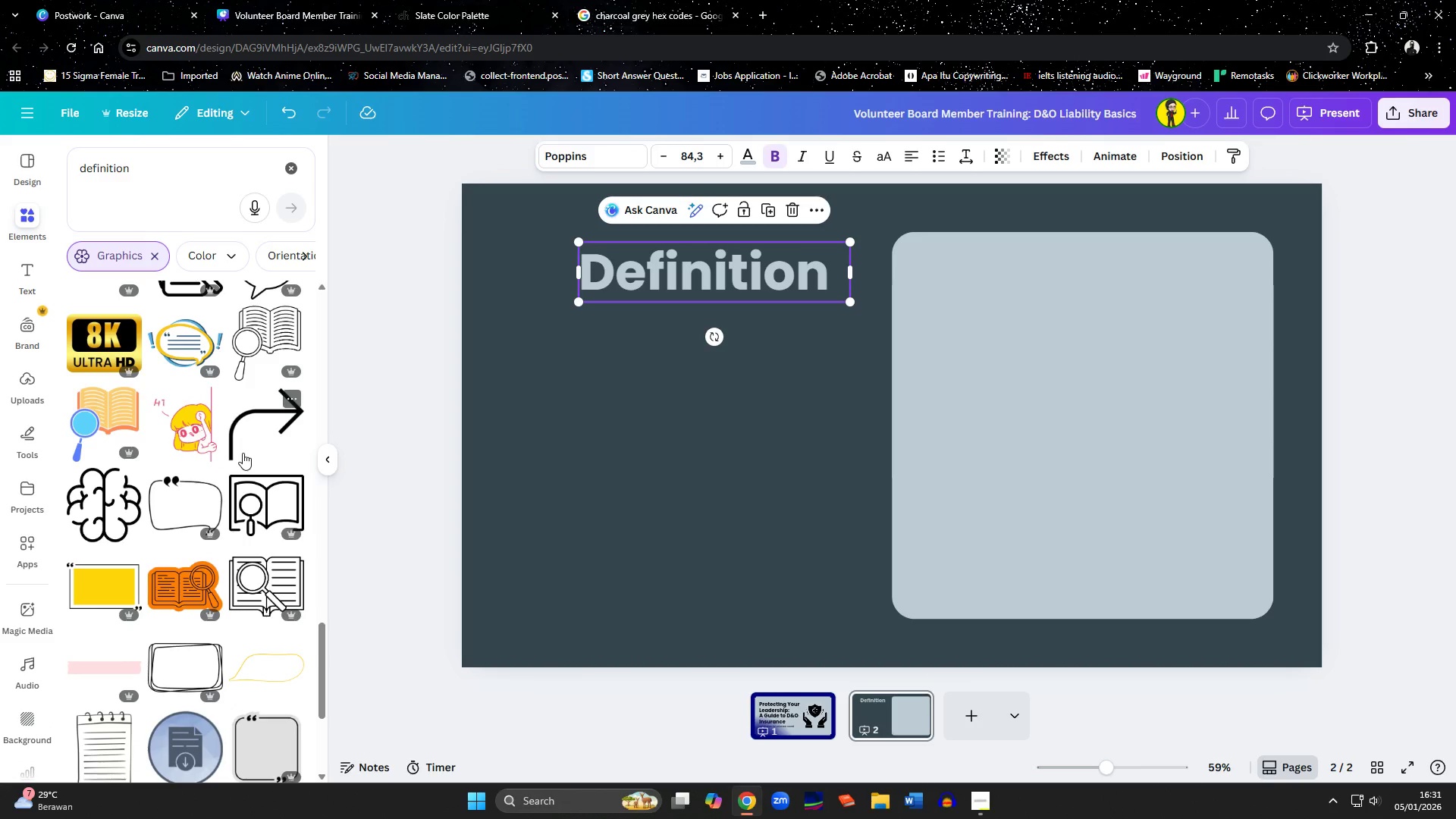 
scroll: coordinate [162, 282], scroll_direction: up, amount: 16.0
 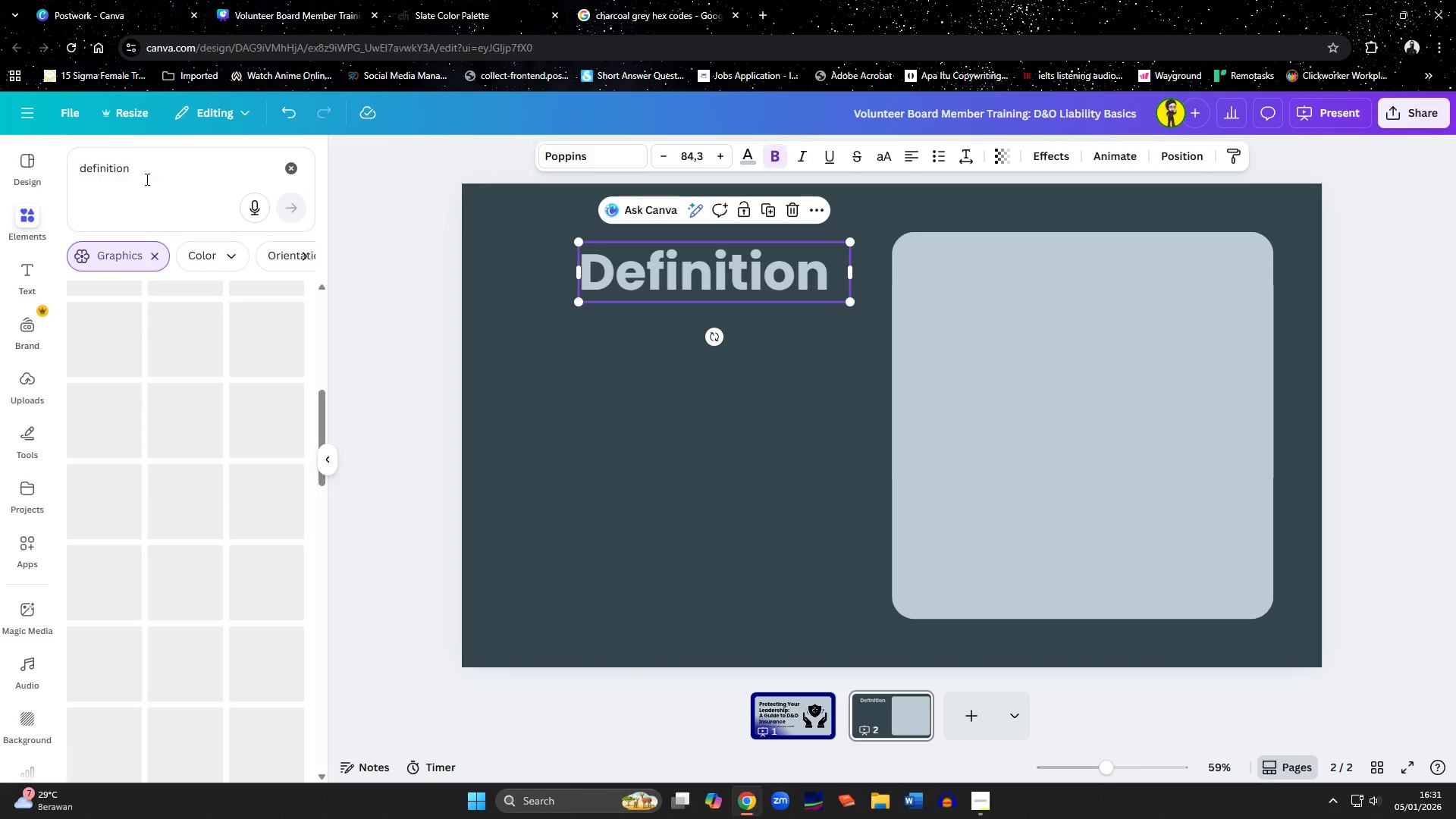 
left_click_drag(start_coordinate=[145, 176], to_coordinate=[43, 177])
 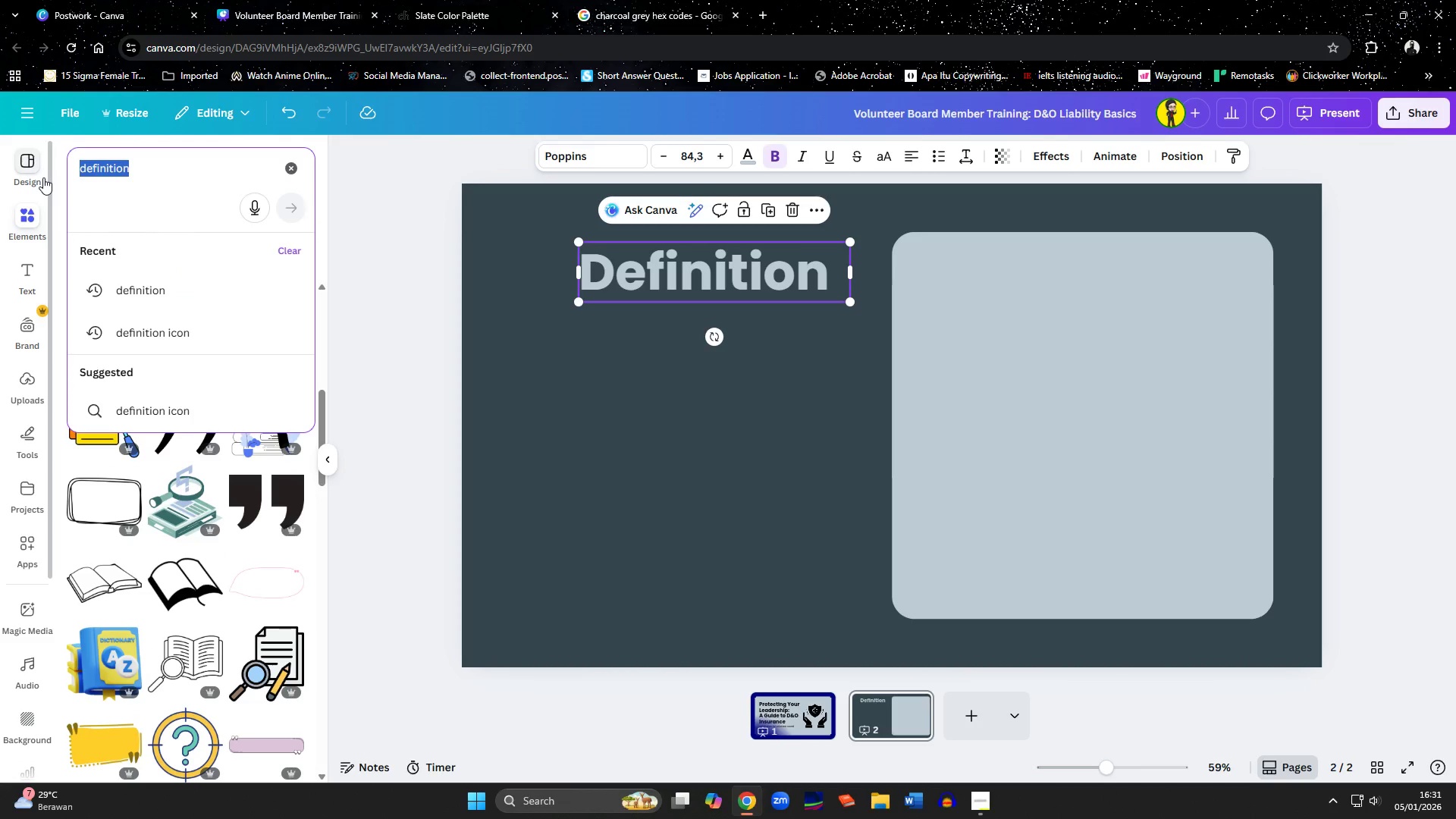 
type(looking up)
 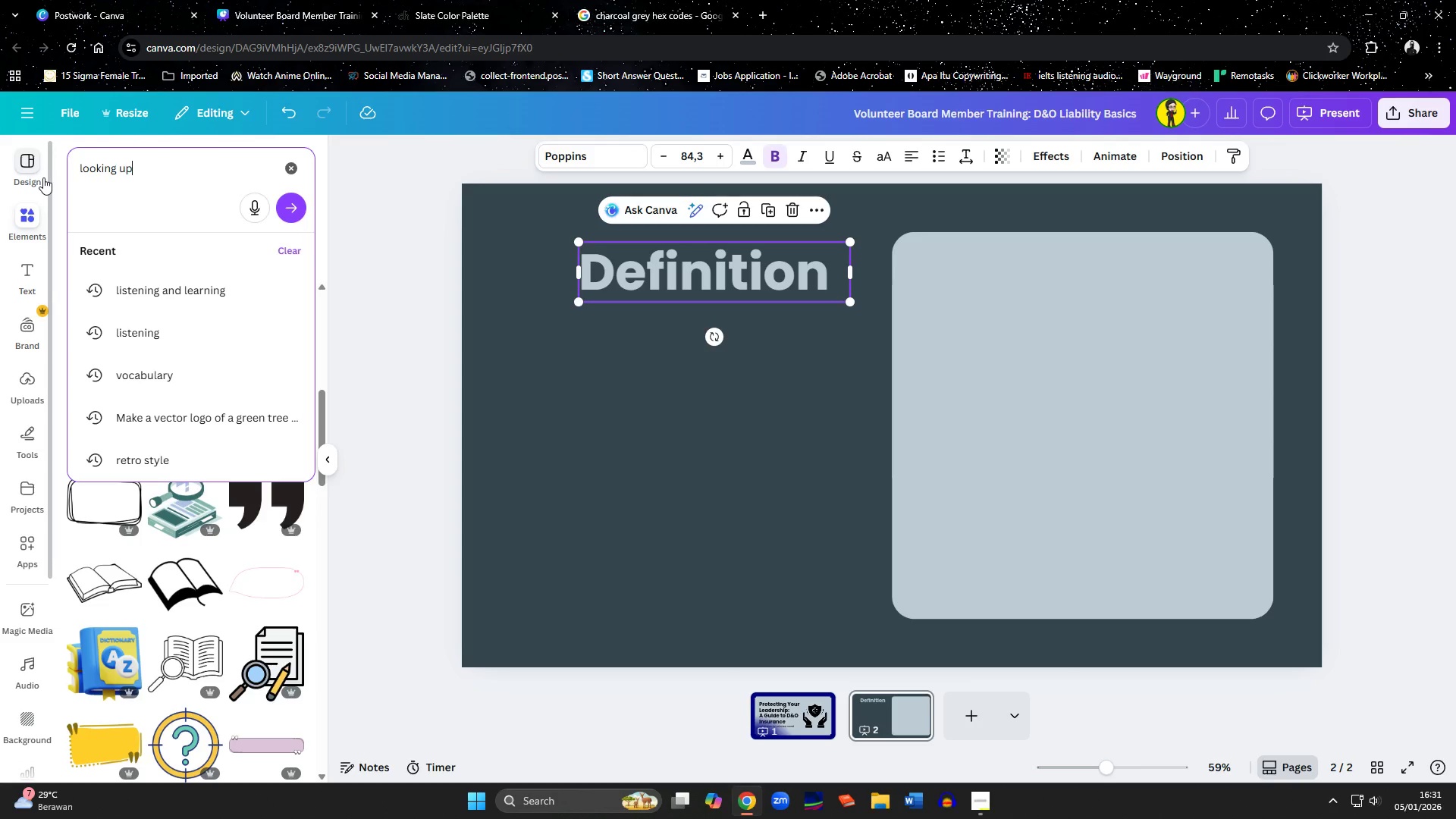 
key(Enter)
 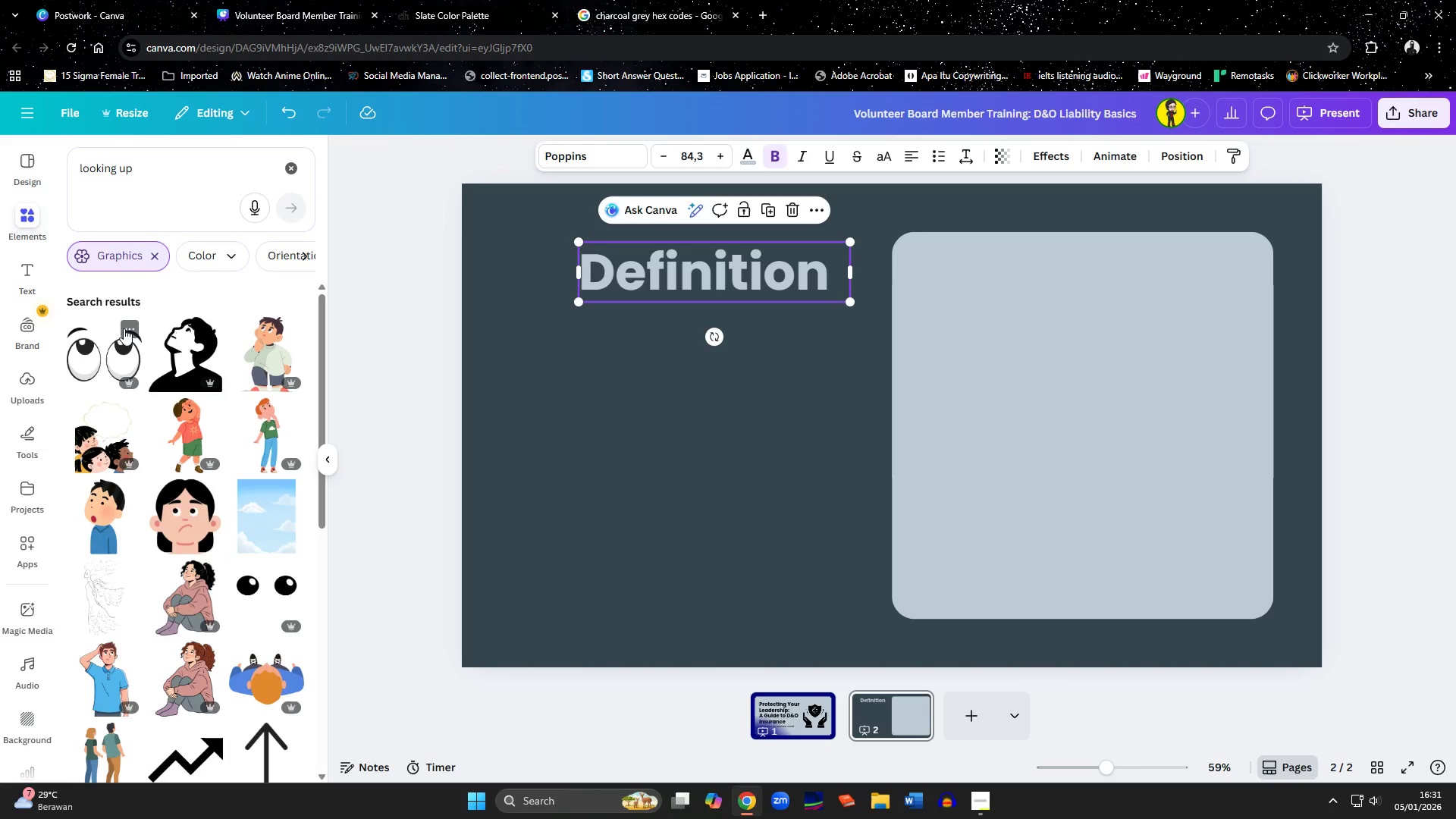 
scroll: coordinate [133, 544], scroll_direction: down, amount: 11.0
 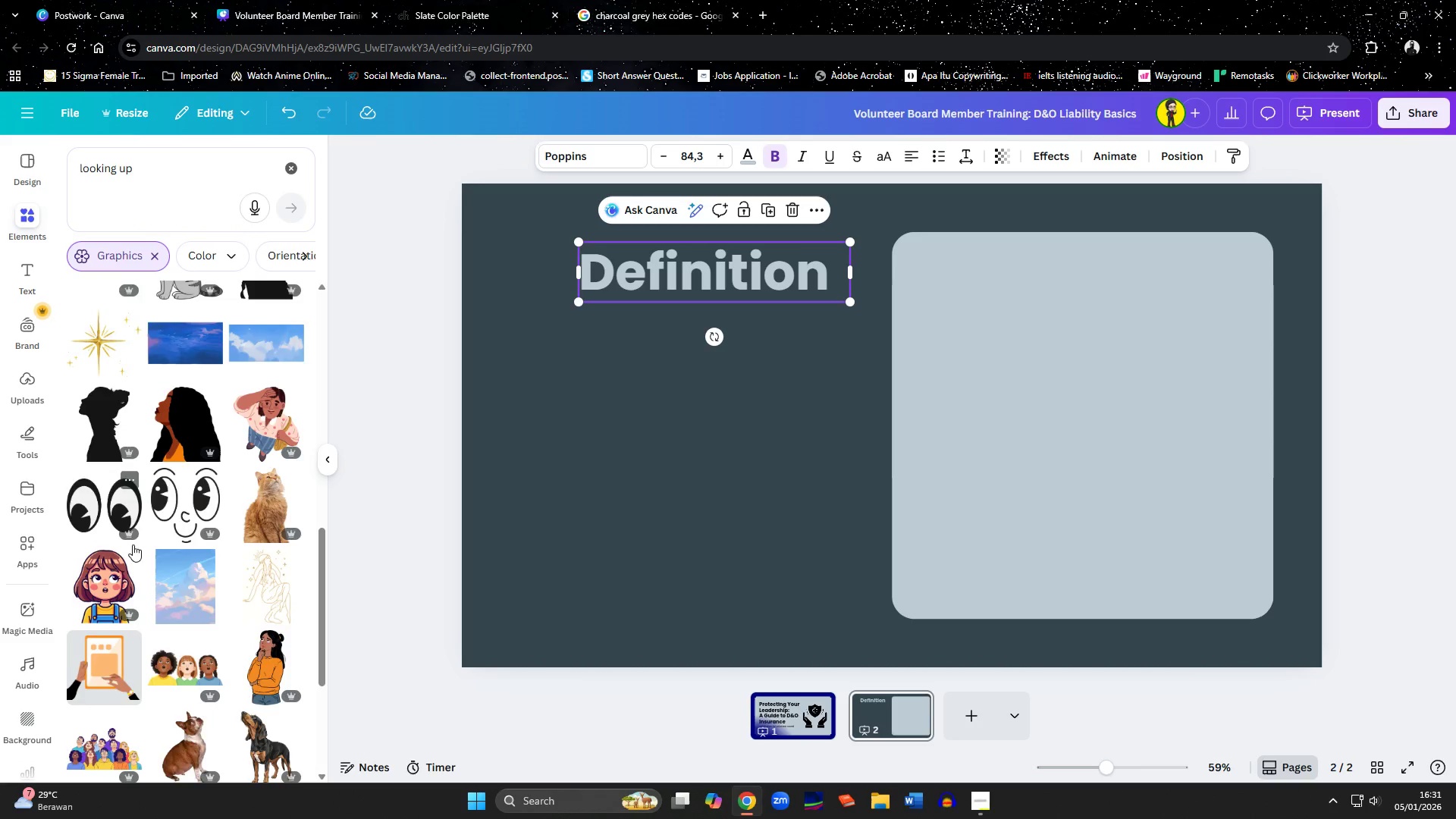 
scroll: coordinate [133, 544], scroll_direction: up, amount: 15.0
 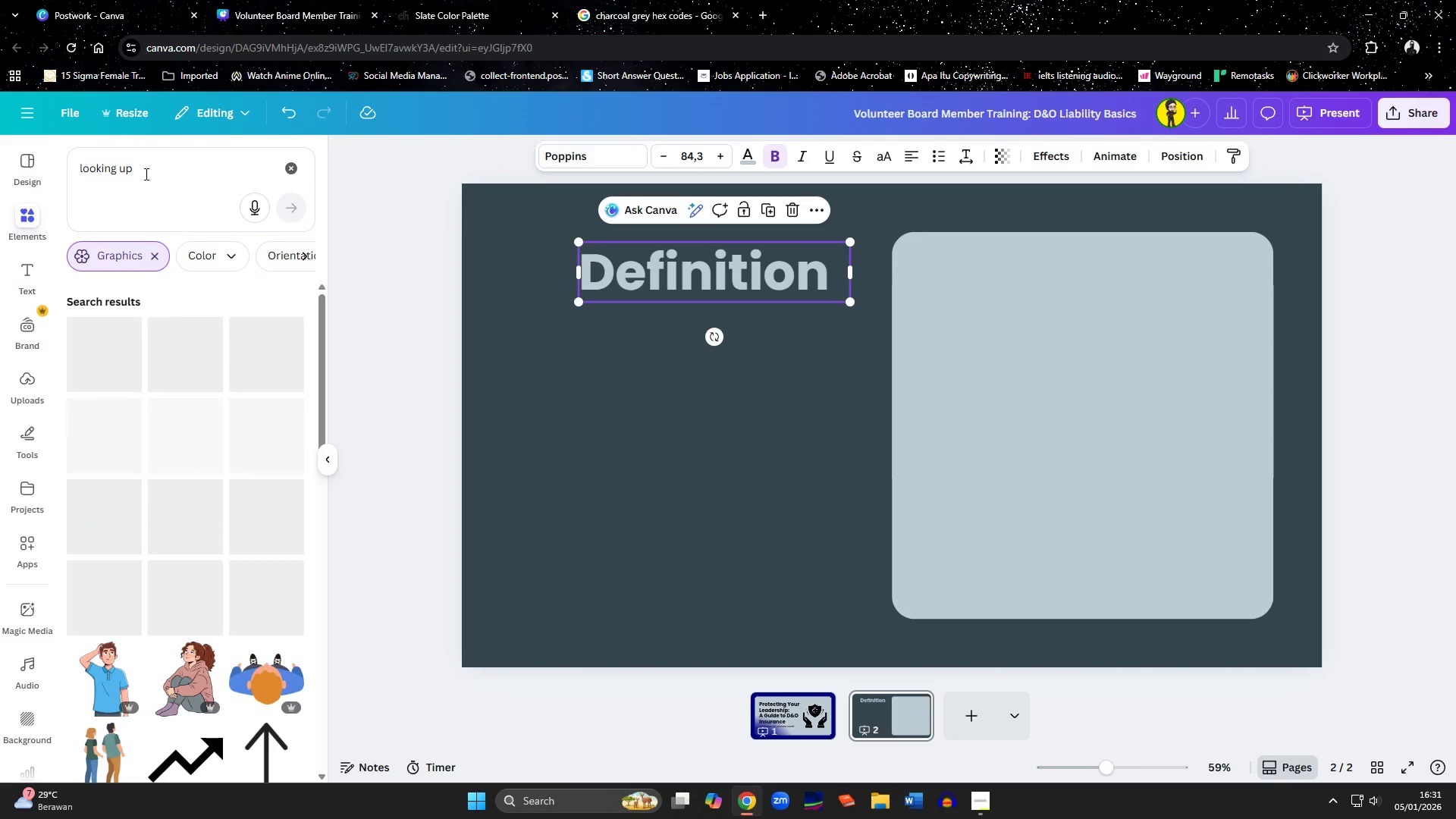 
left_click_drag(start_coordinate=[145, 171], to_coordinate=[42, 174])
 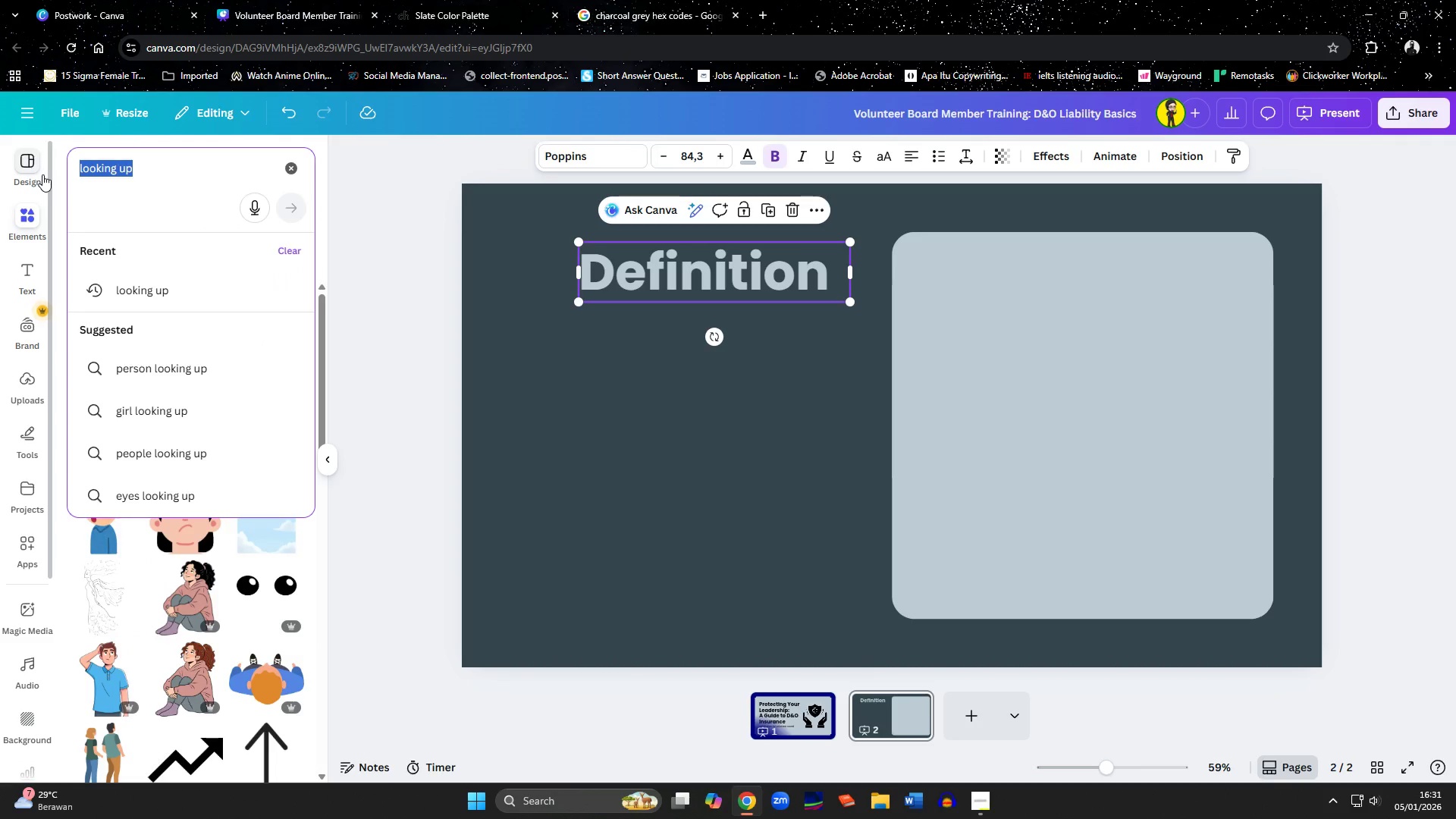 
type(search)
 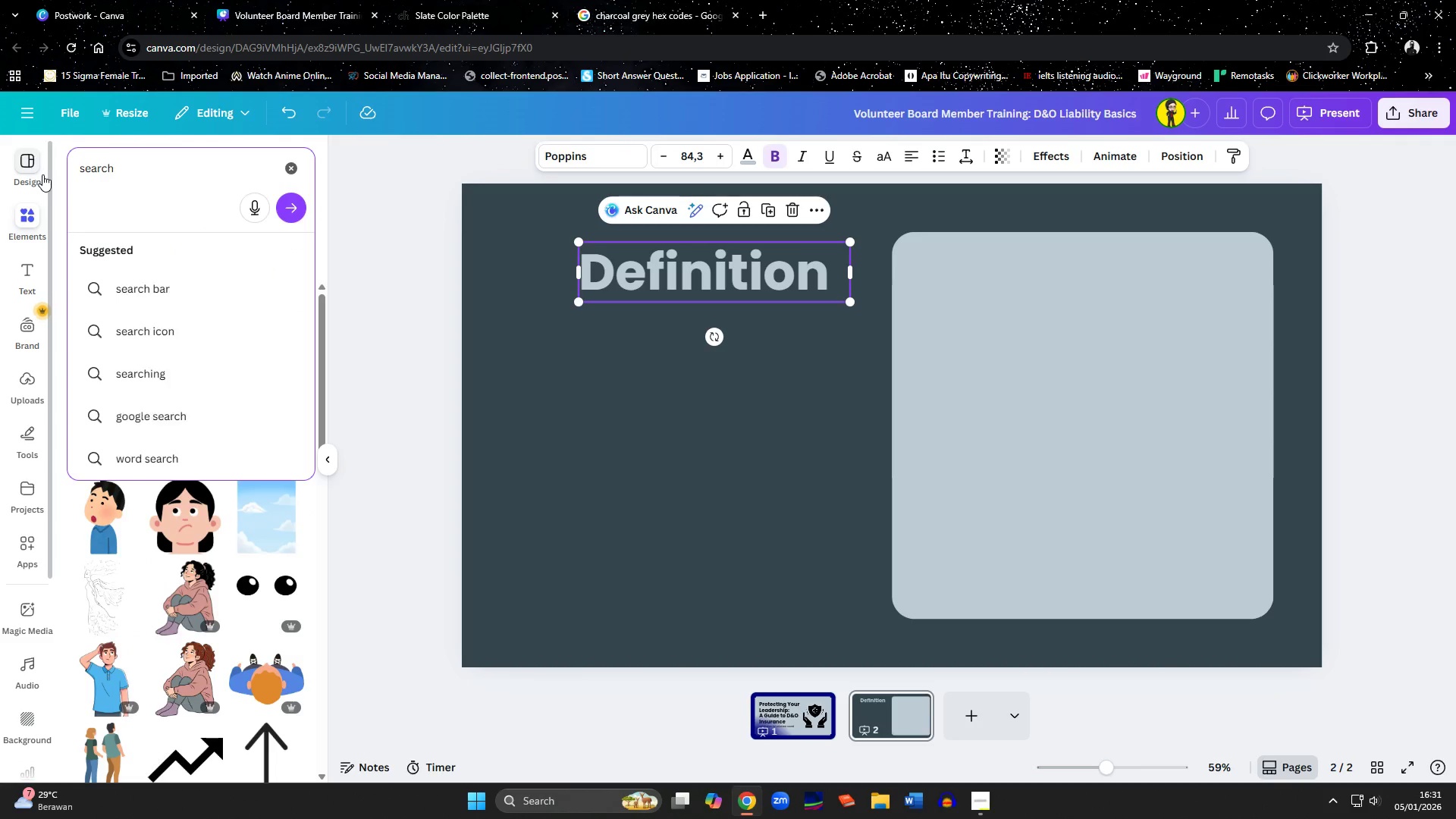 
key(Enter)
 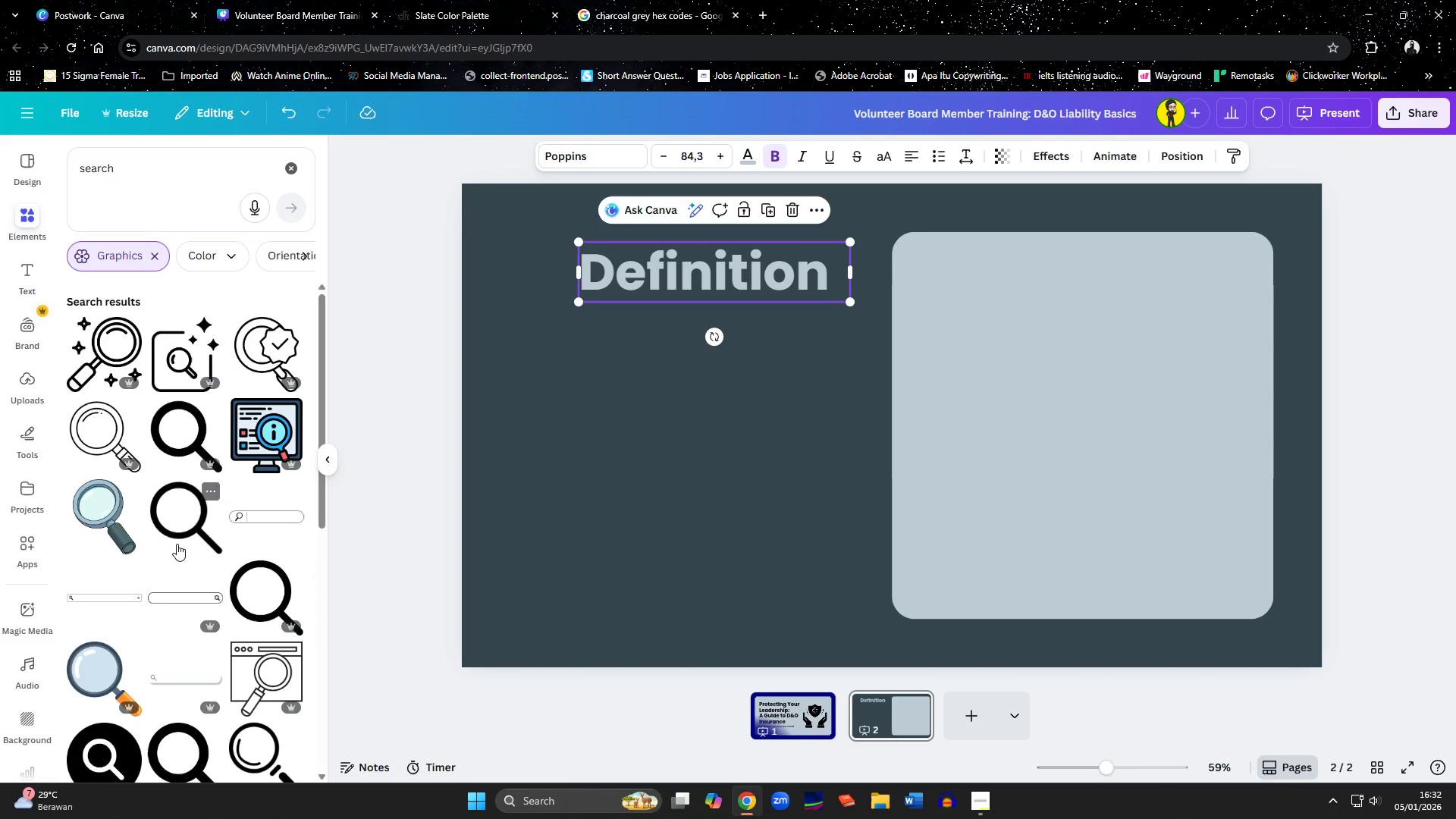 
wait(5.84)
 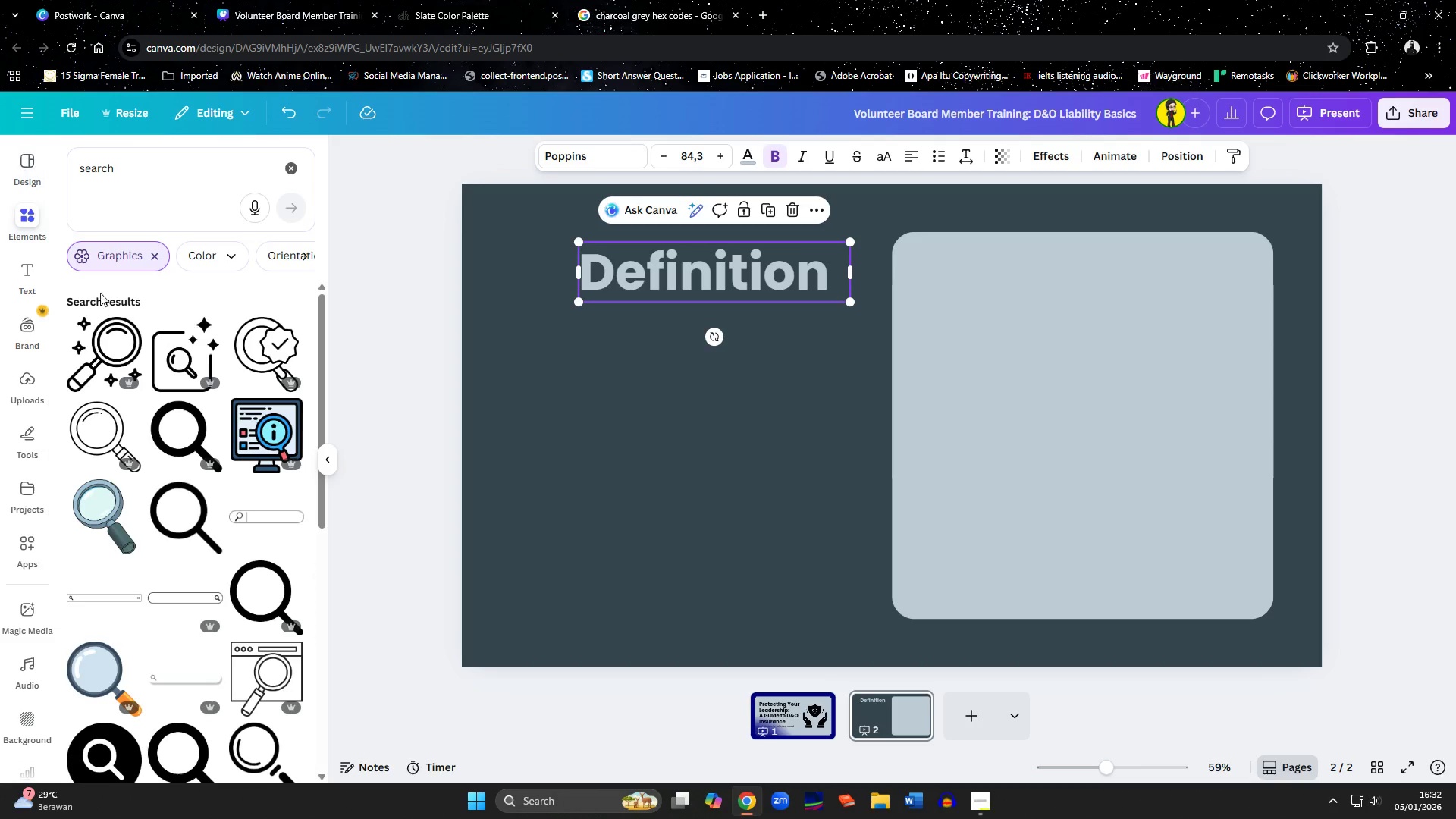 
left_click([240, 521])
 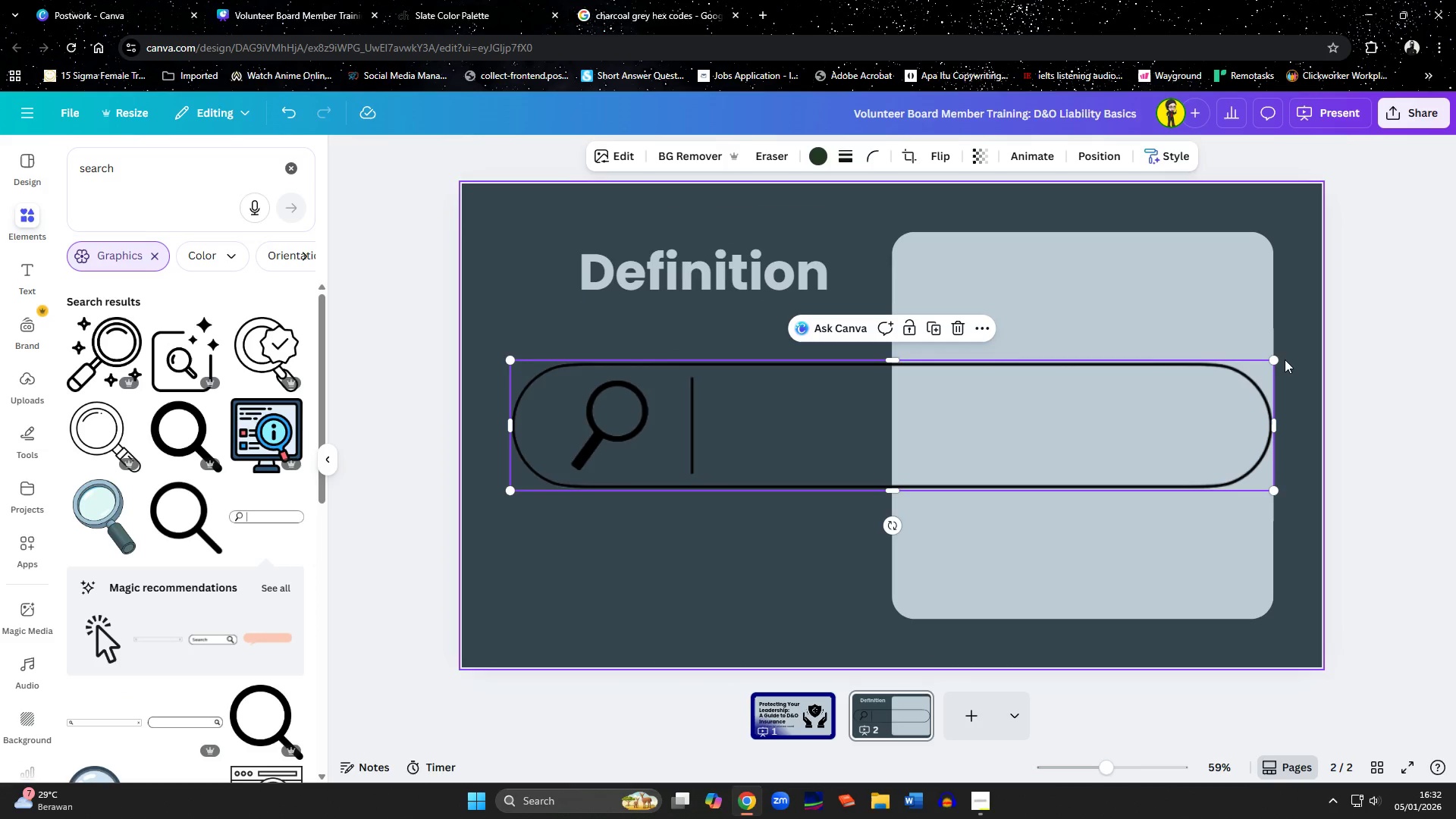 
left_click_drag(start_coordinate=[1279, 359], to_coordinate=[942, 499])
 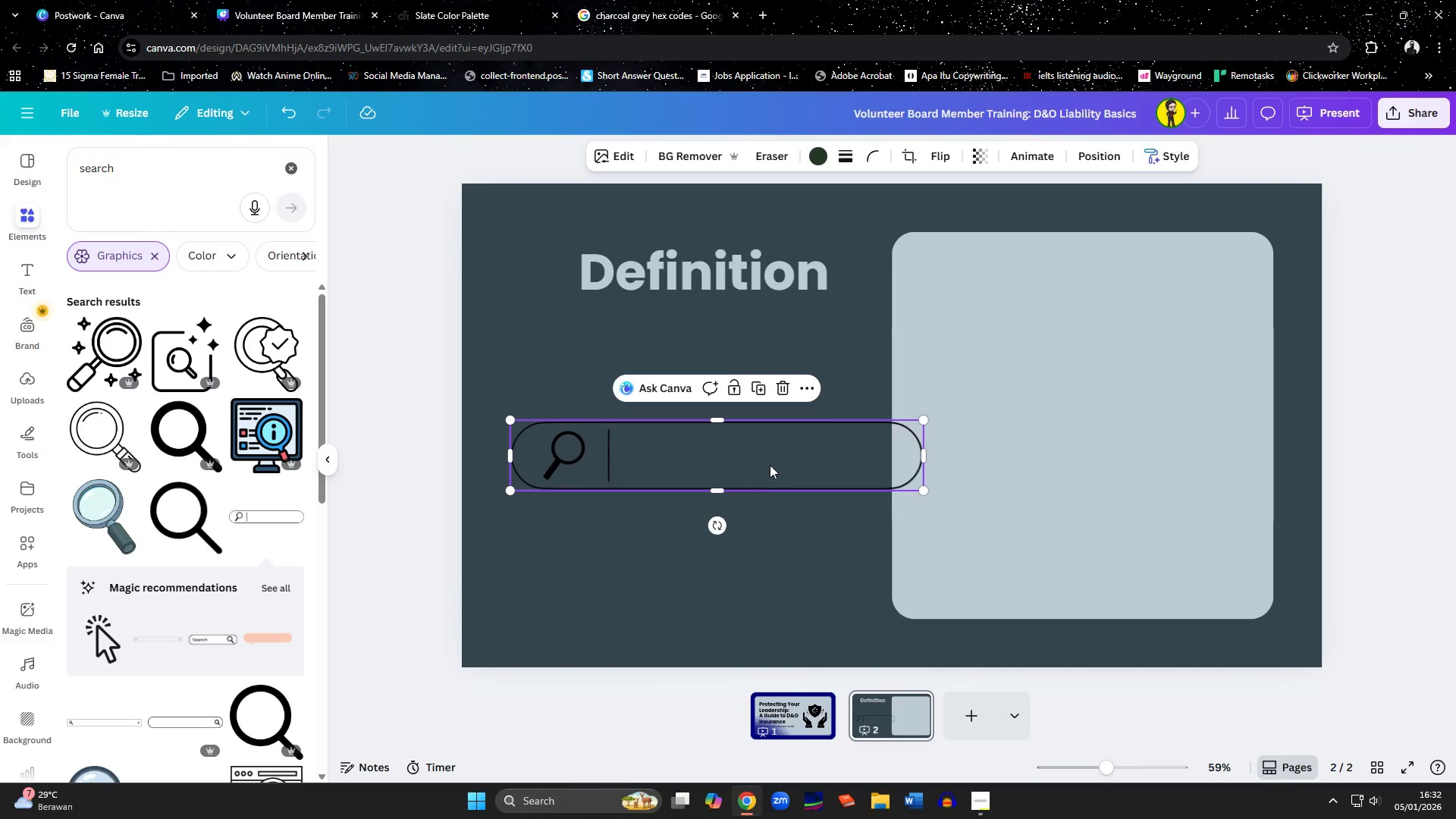 
left_click_drag(start_coordinate=[770, 465], to_coordinate=[773, 278])
 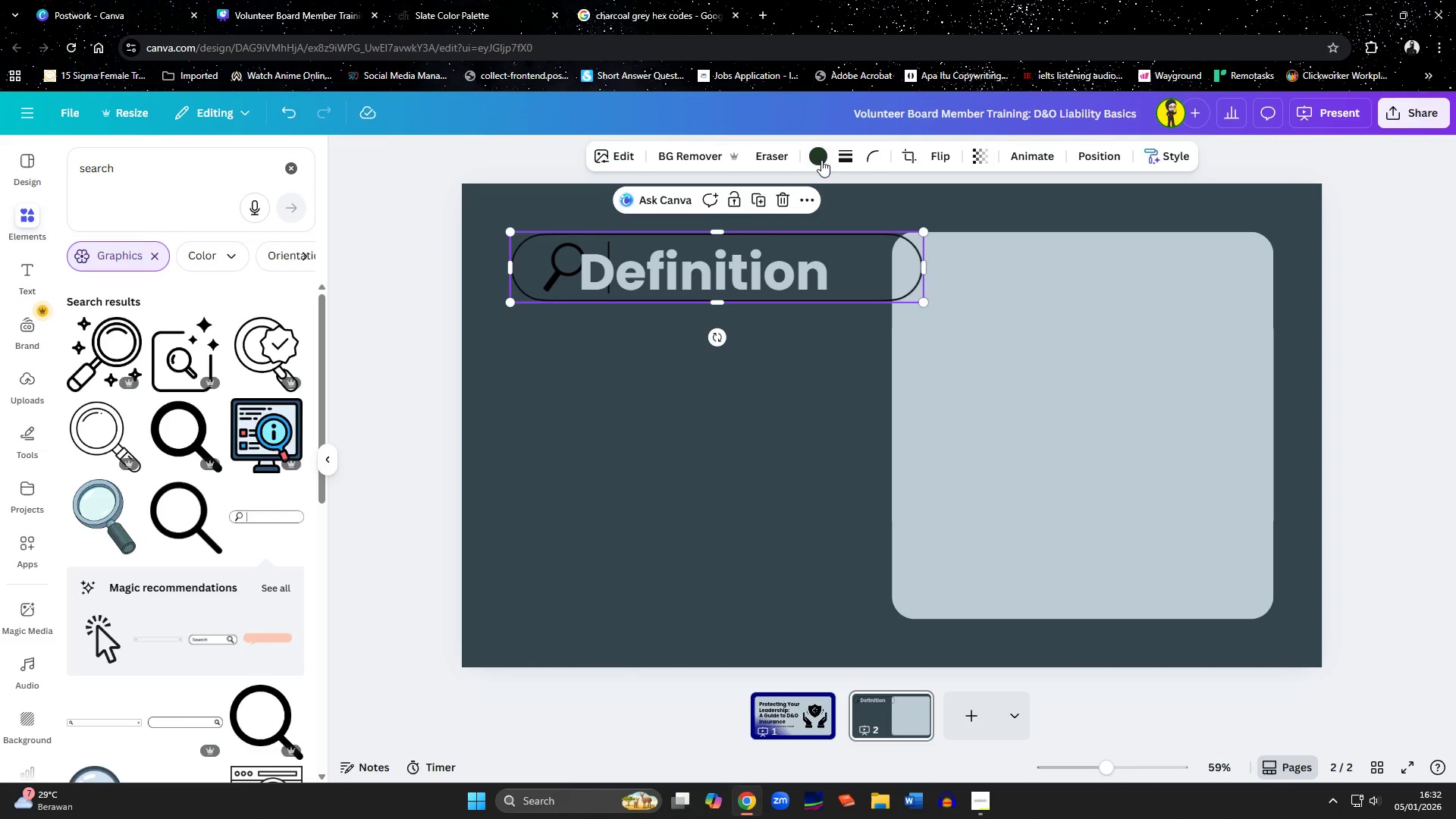 
left_click([821, 159])
 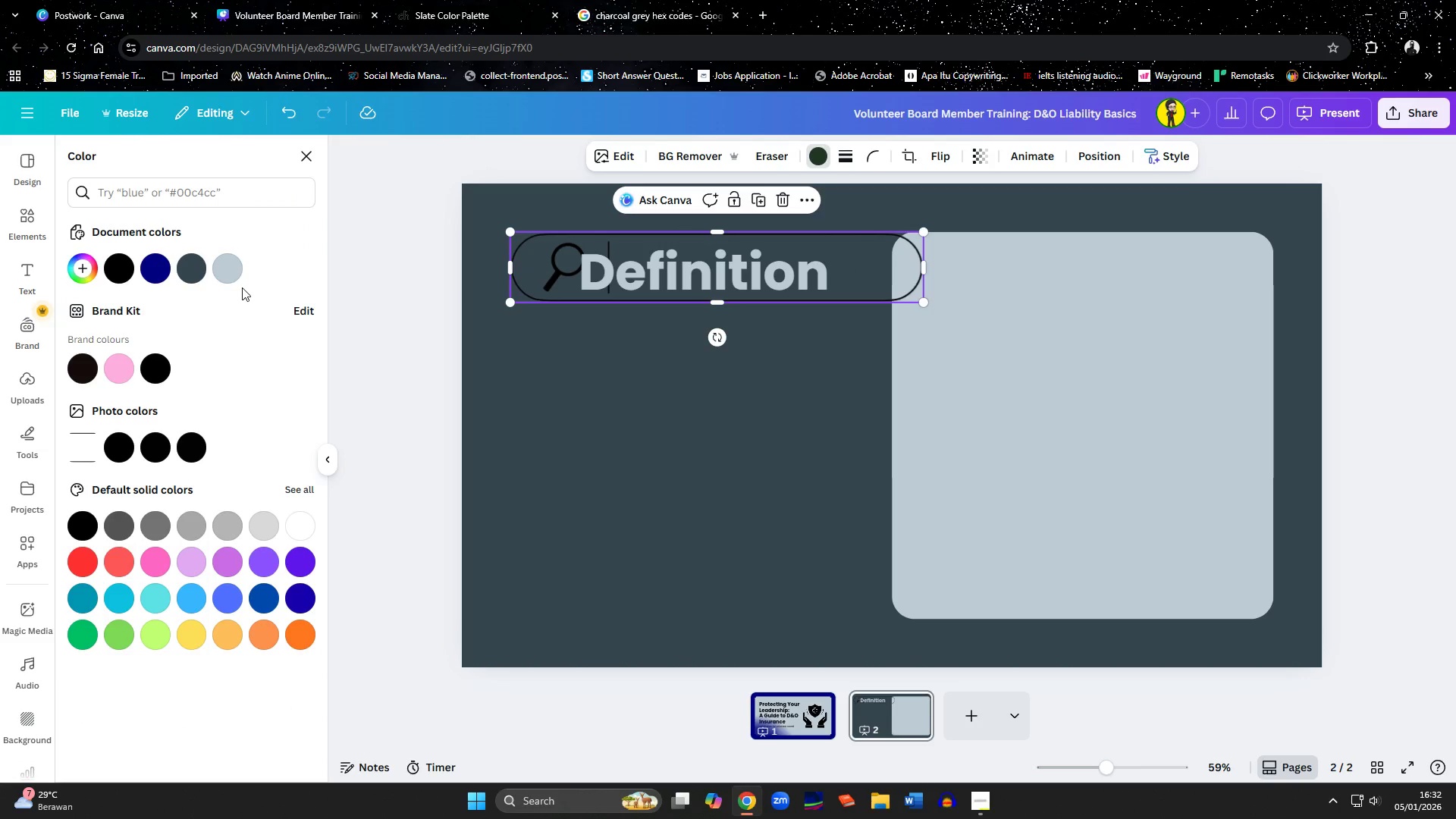 
left_click([232, 278])
 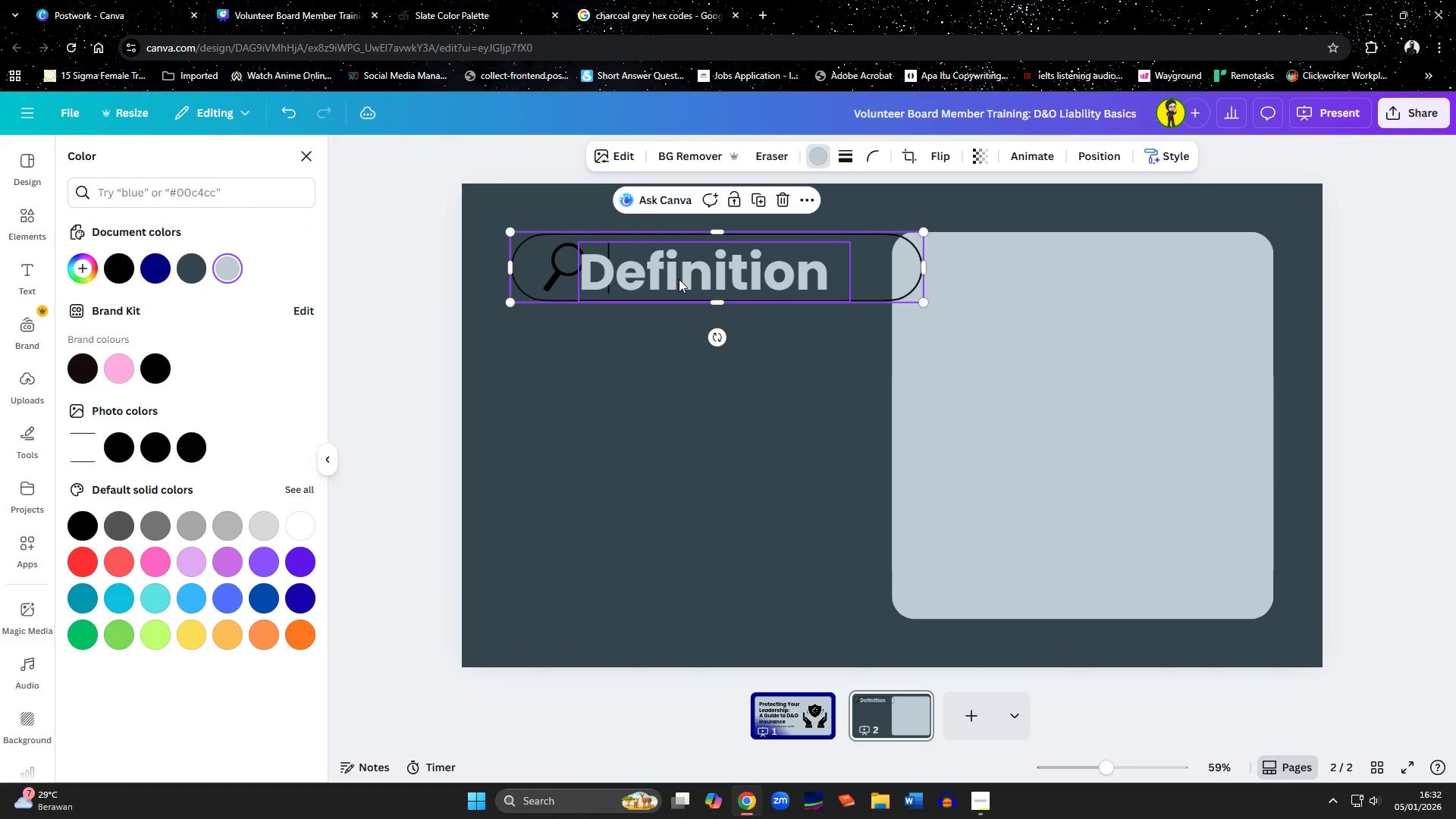 
left_click([601, 370])
 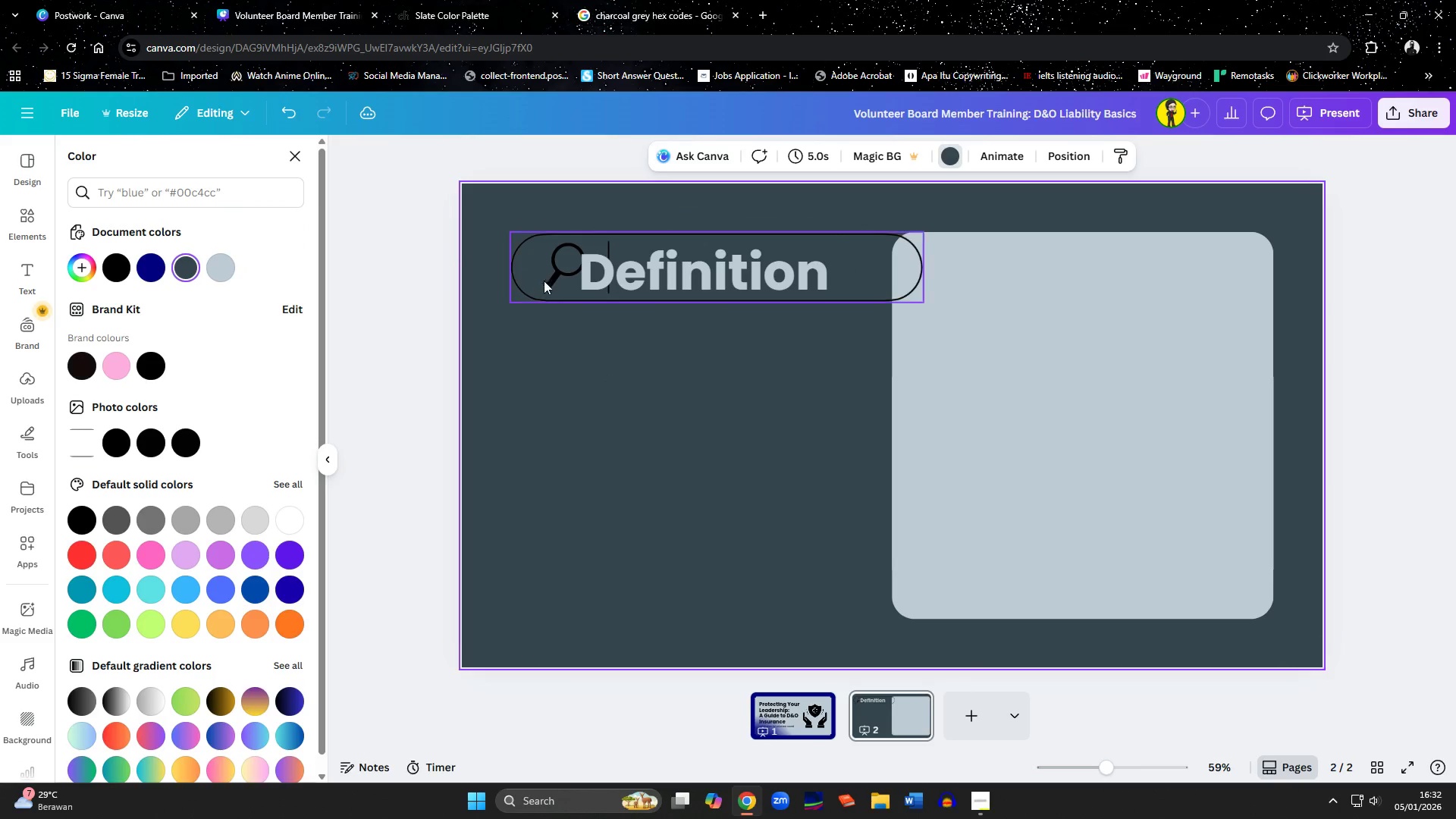 
left_click([540, 272])
 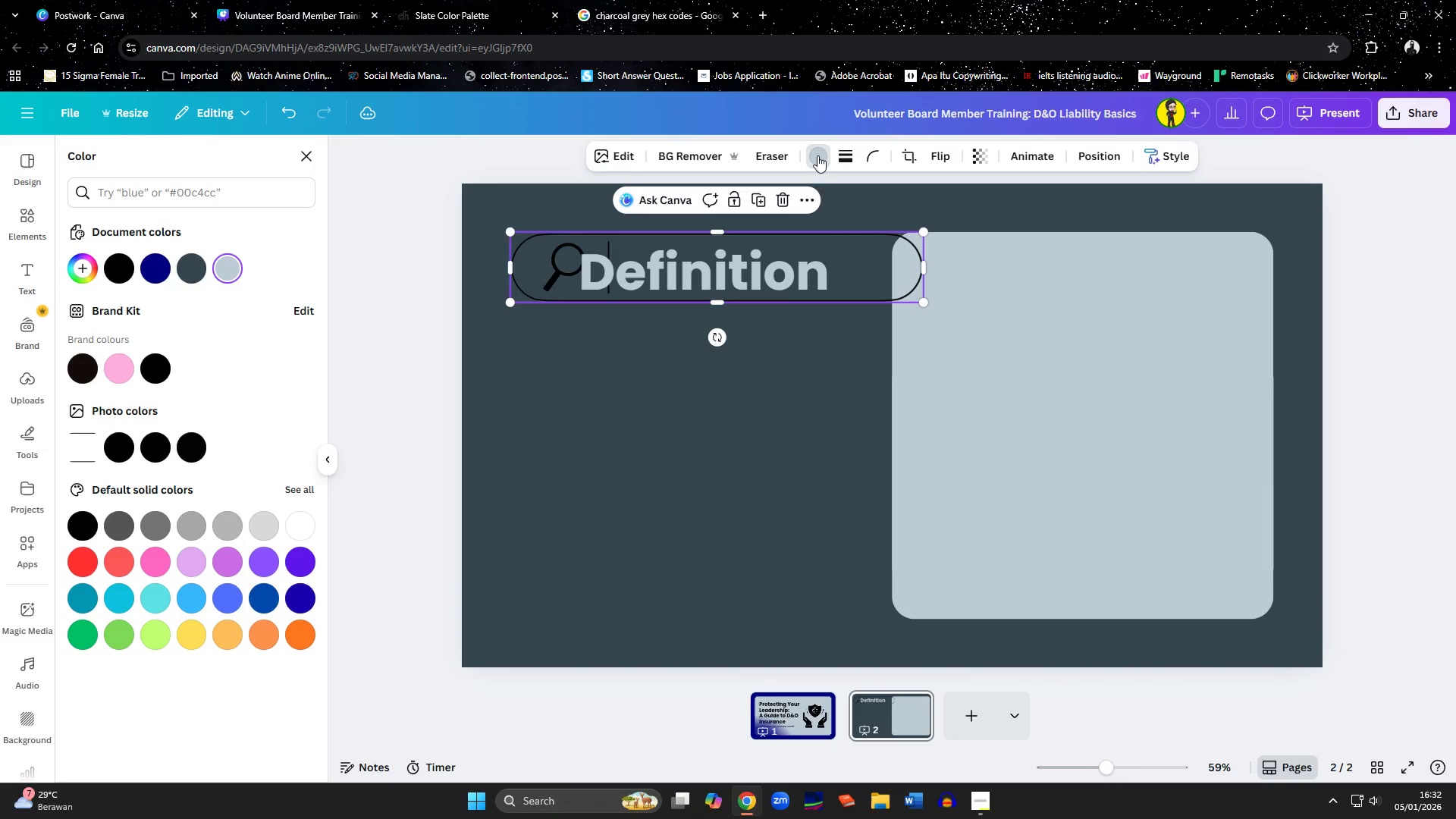 
left_click([817, 155])
 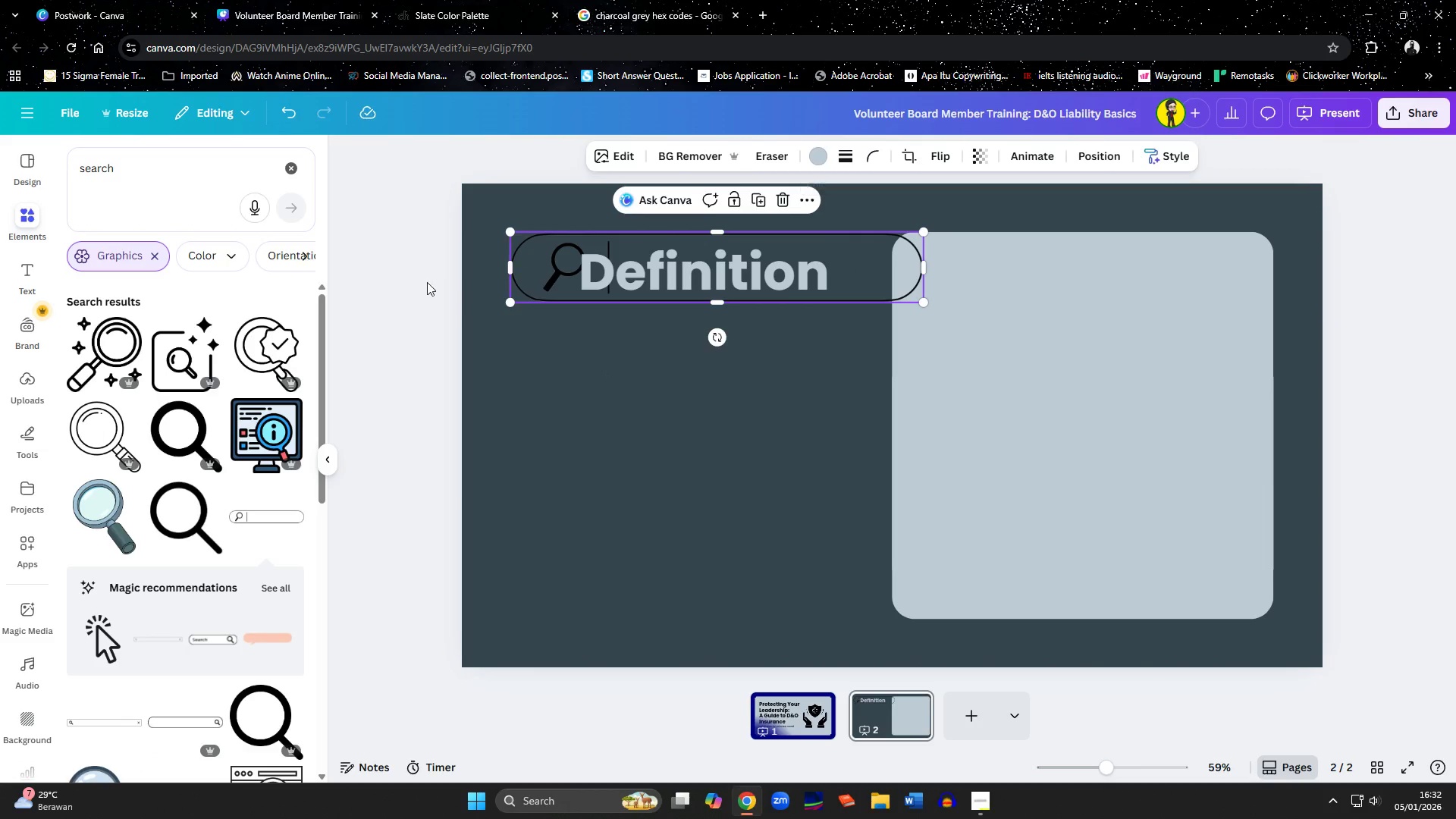 
left_click([560, 278])
 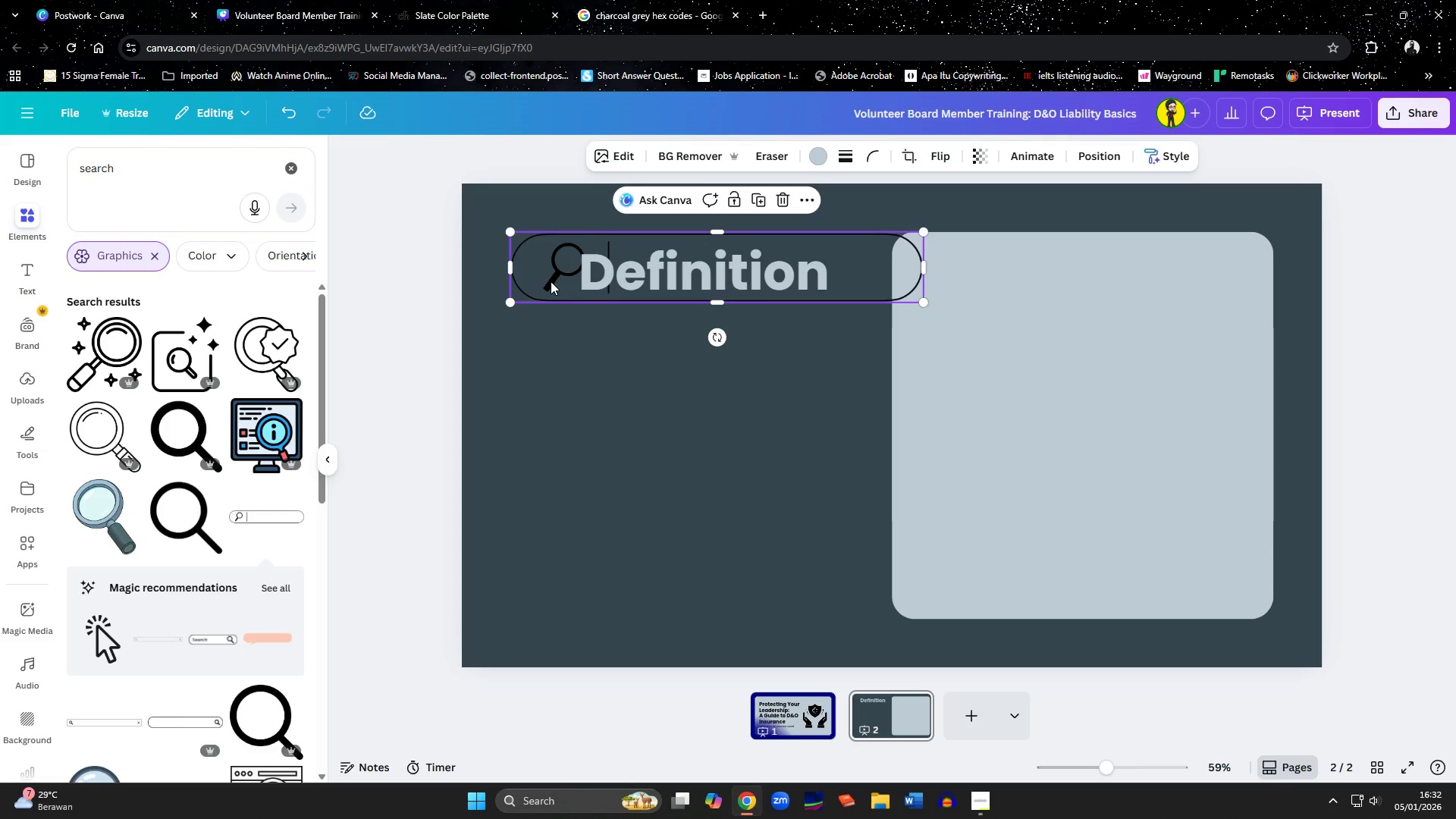 
left_click([551, 281])
 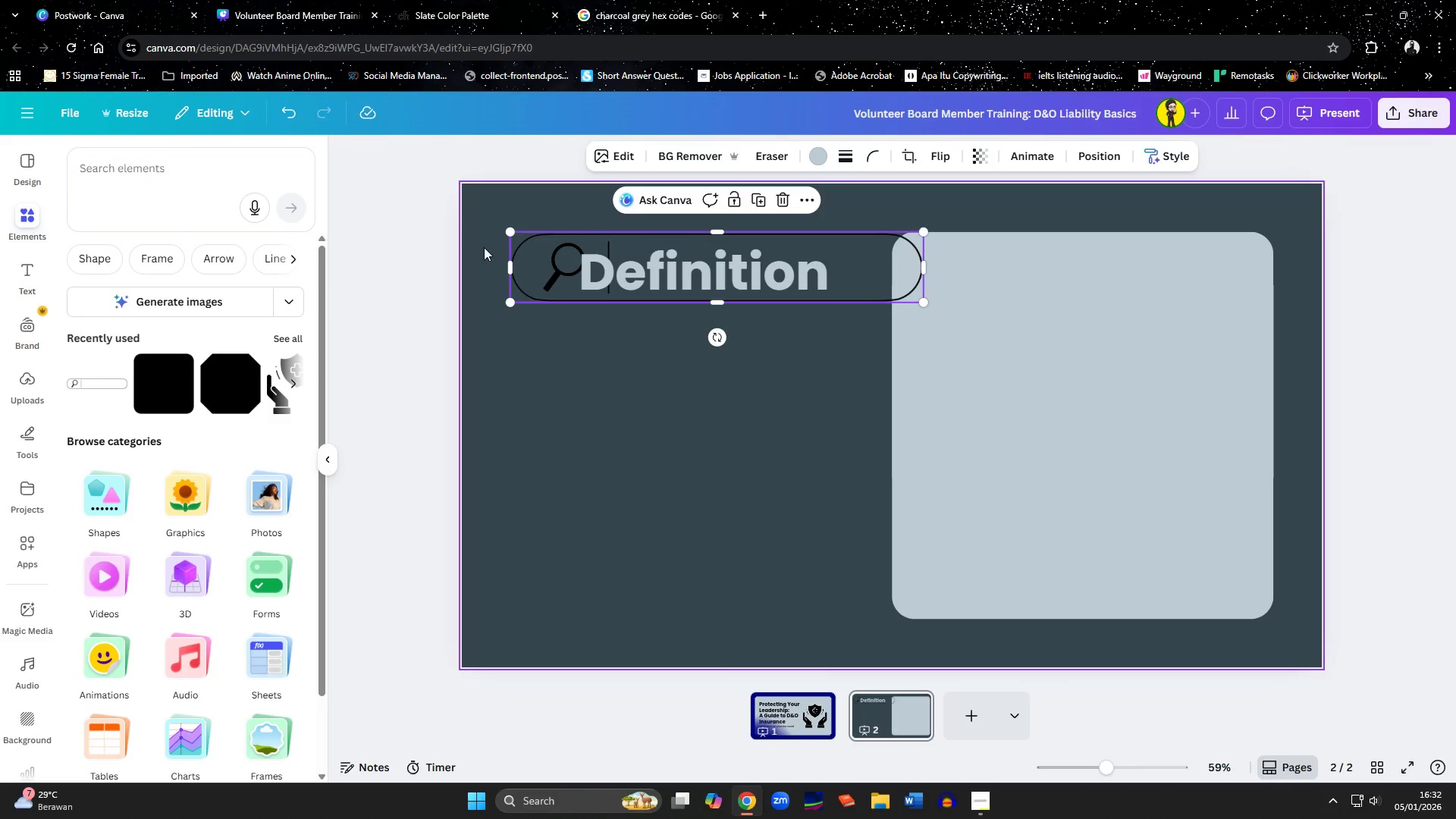 
left_click([523, 263])
 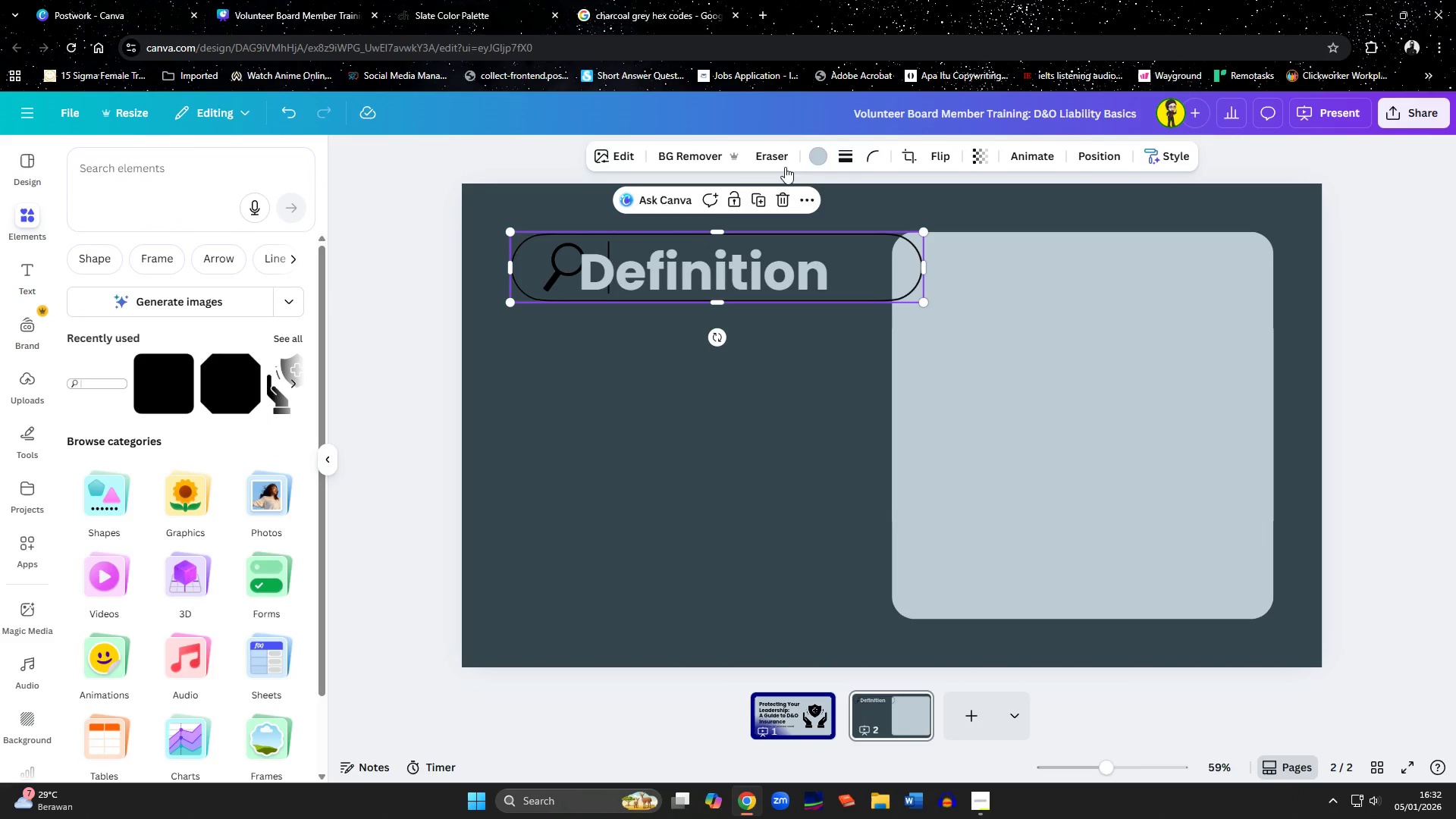 
left_click([820, 152])
 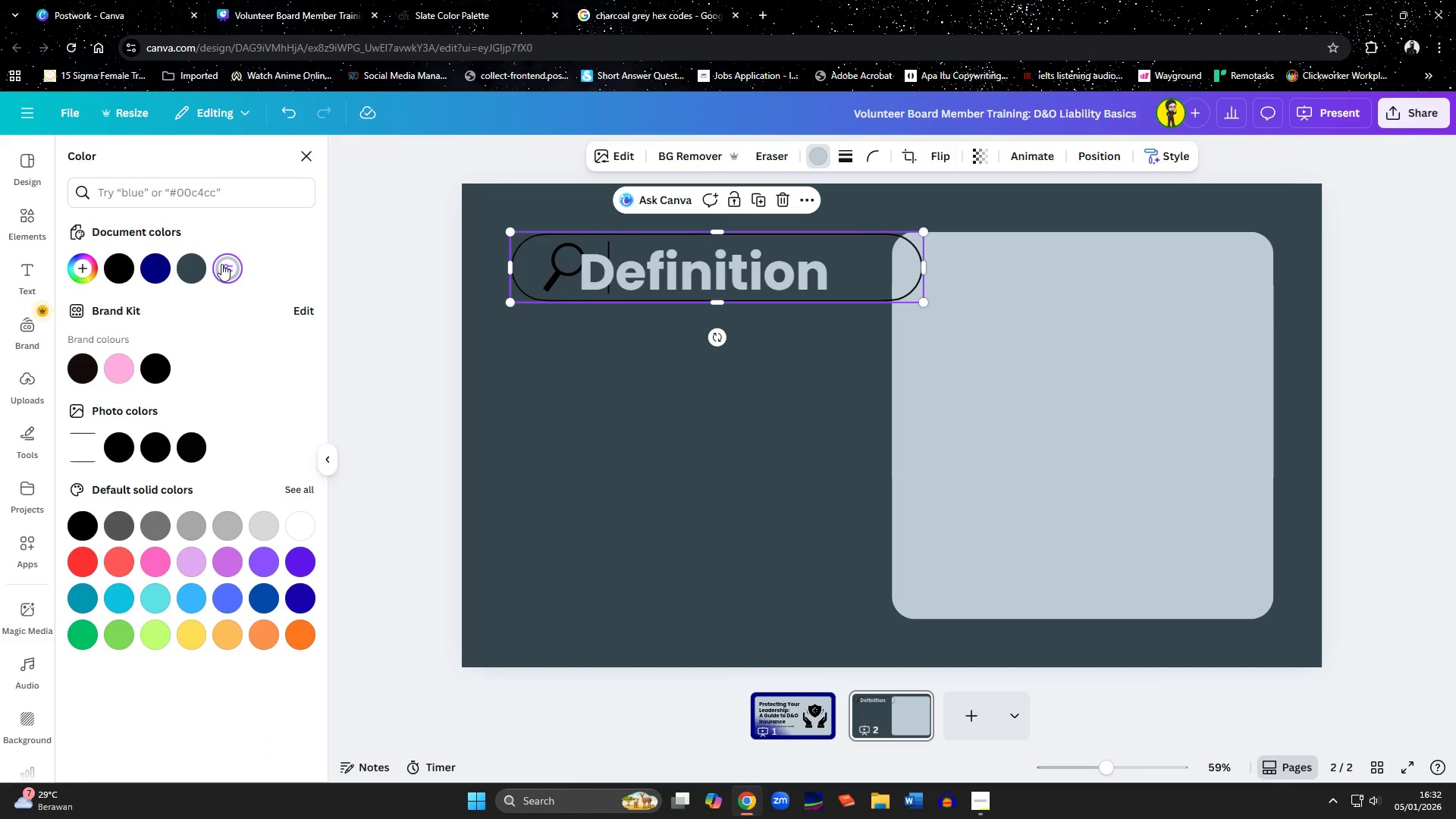 
double_click([221, 264])
 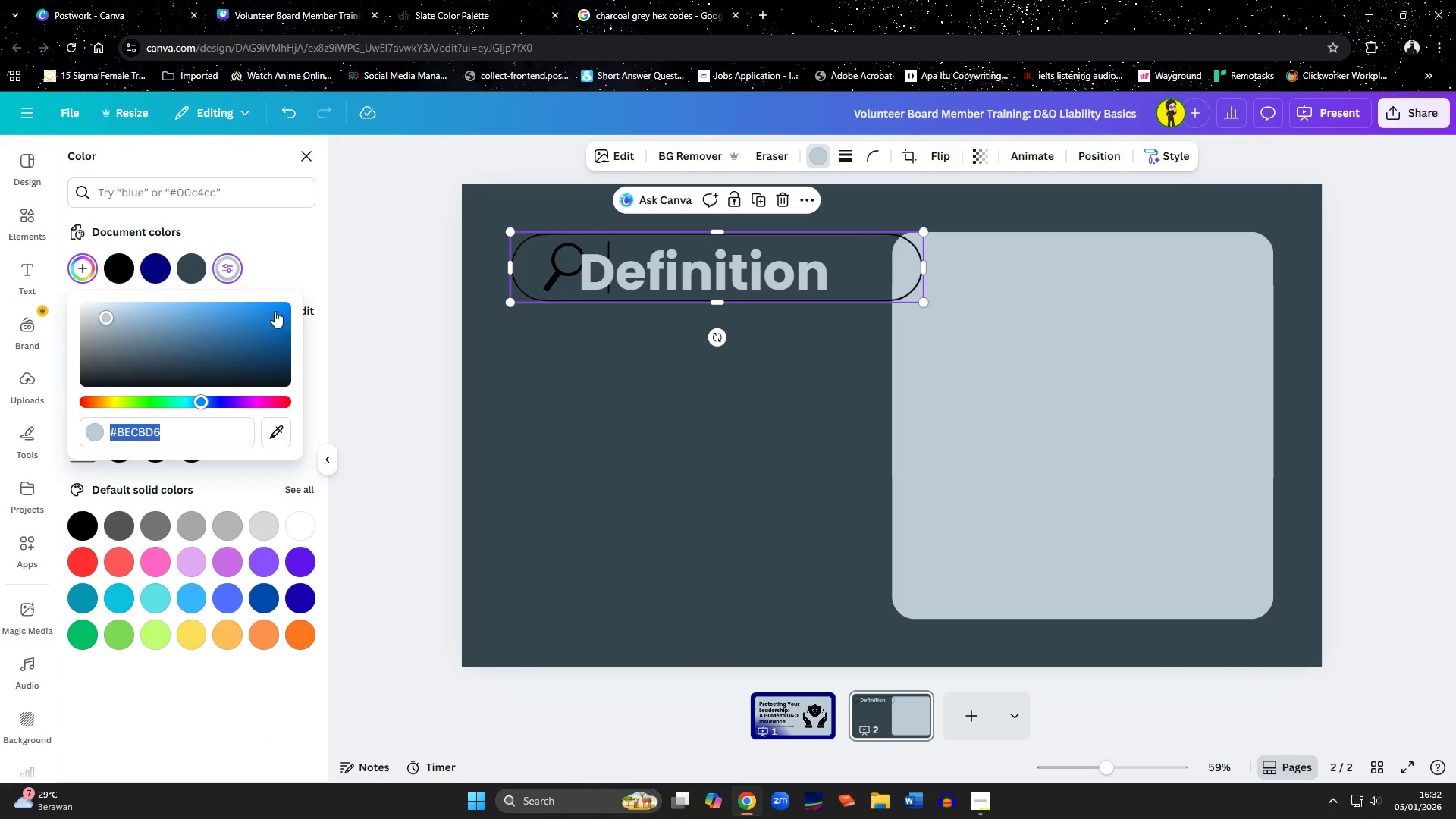 
left_click([589, 414])
 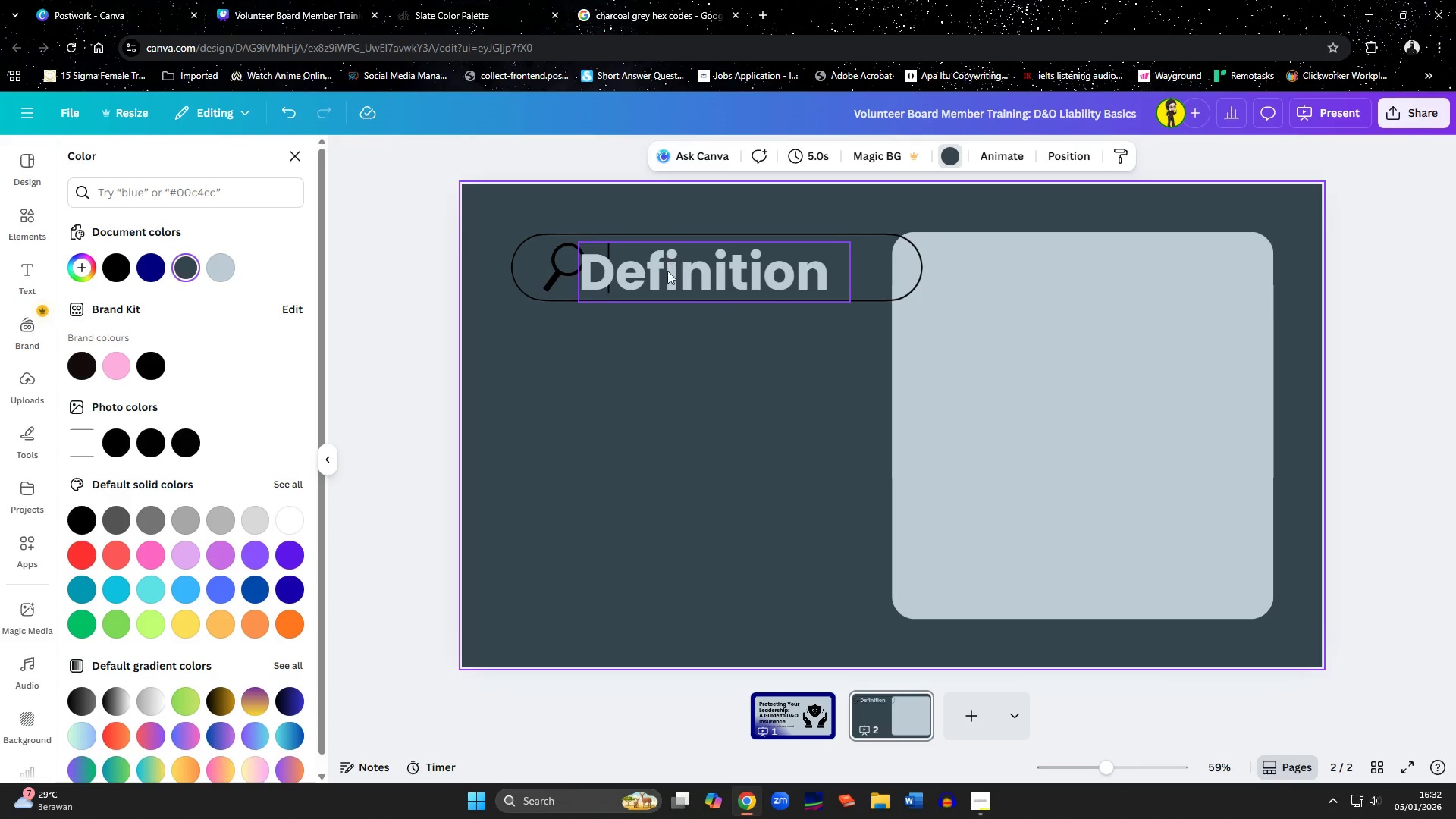 
left_click_drag(start_coordinate=[668, 275], to_coordinate=[704, 271])
 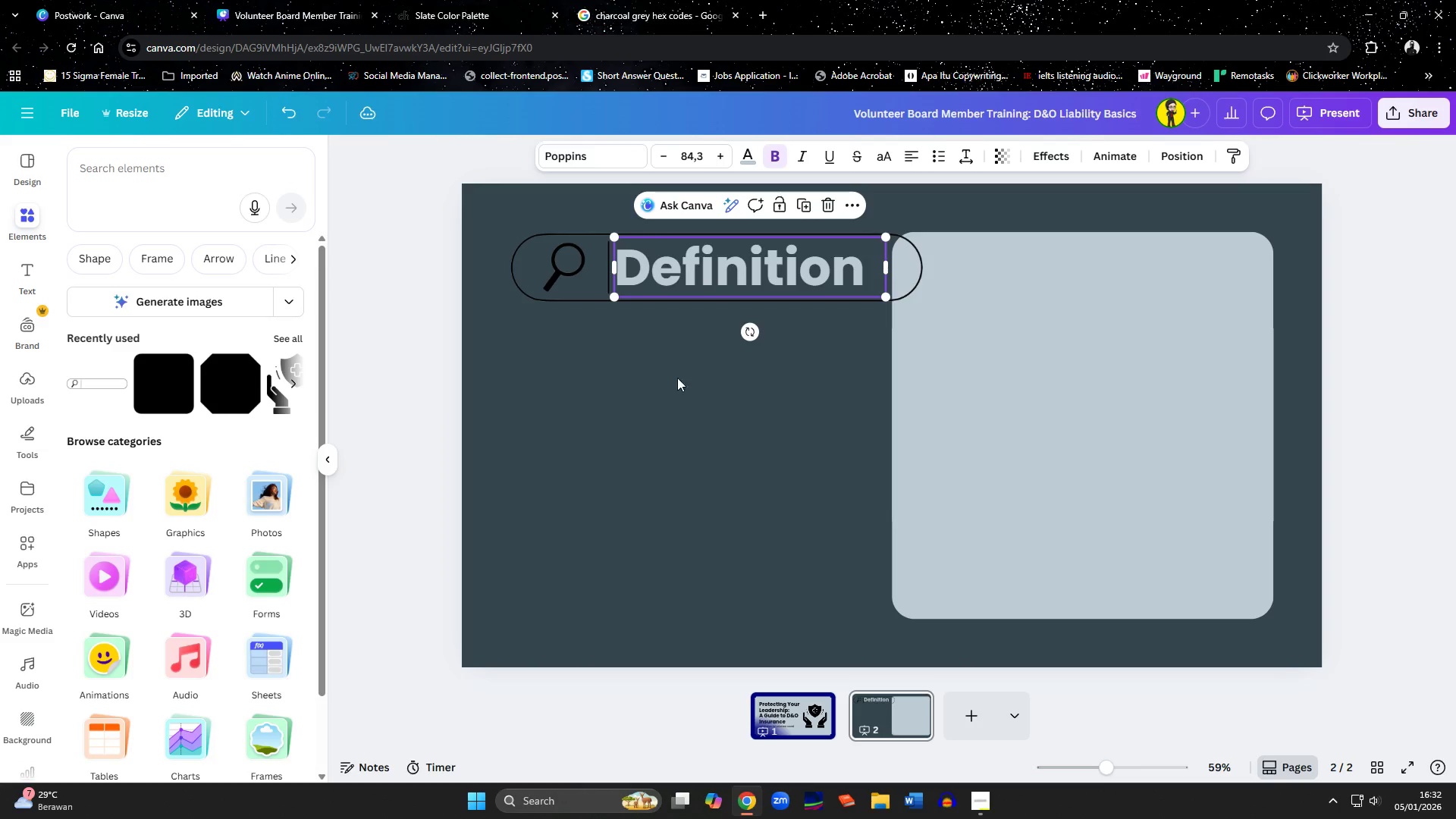 
left_click([657, 466])
 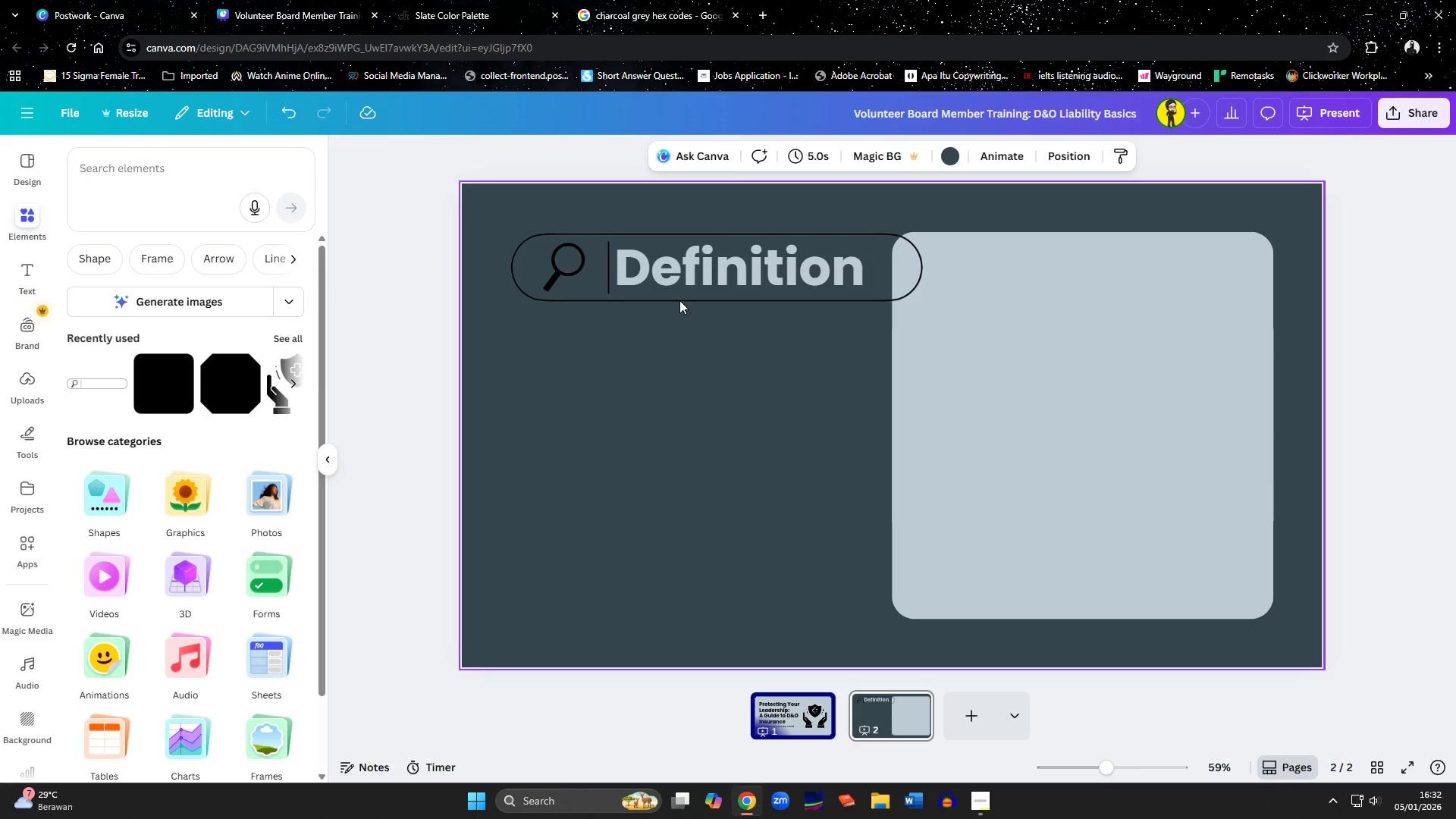 
left_click_drag(start_coordinate=[683, 275], to_coordinate=[691, 273])
 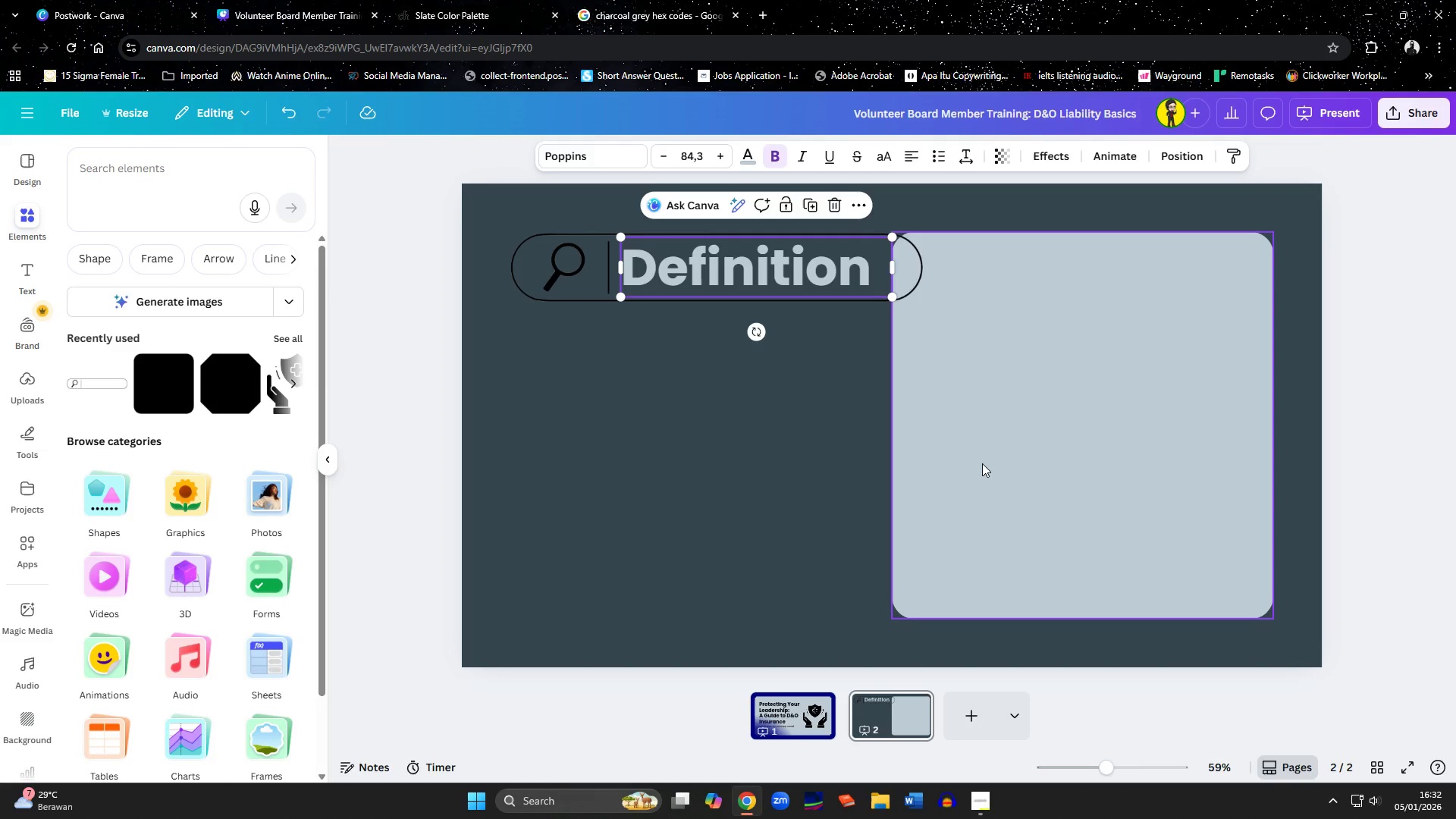 
left_click([982, 463])
 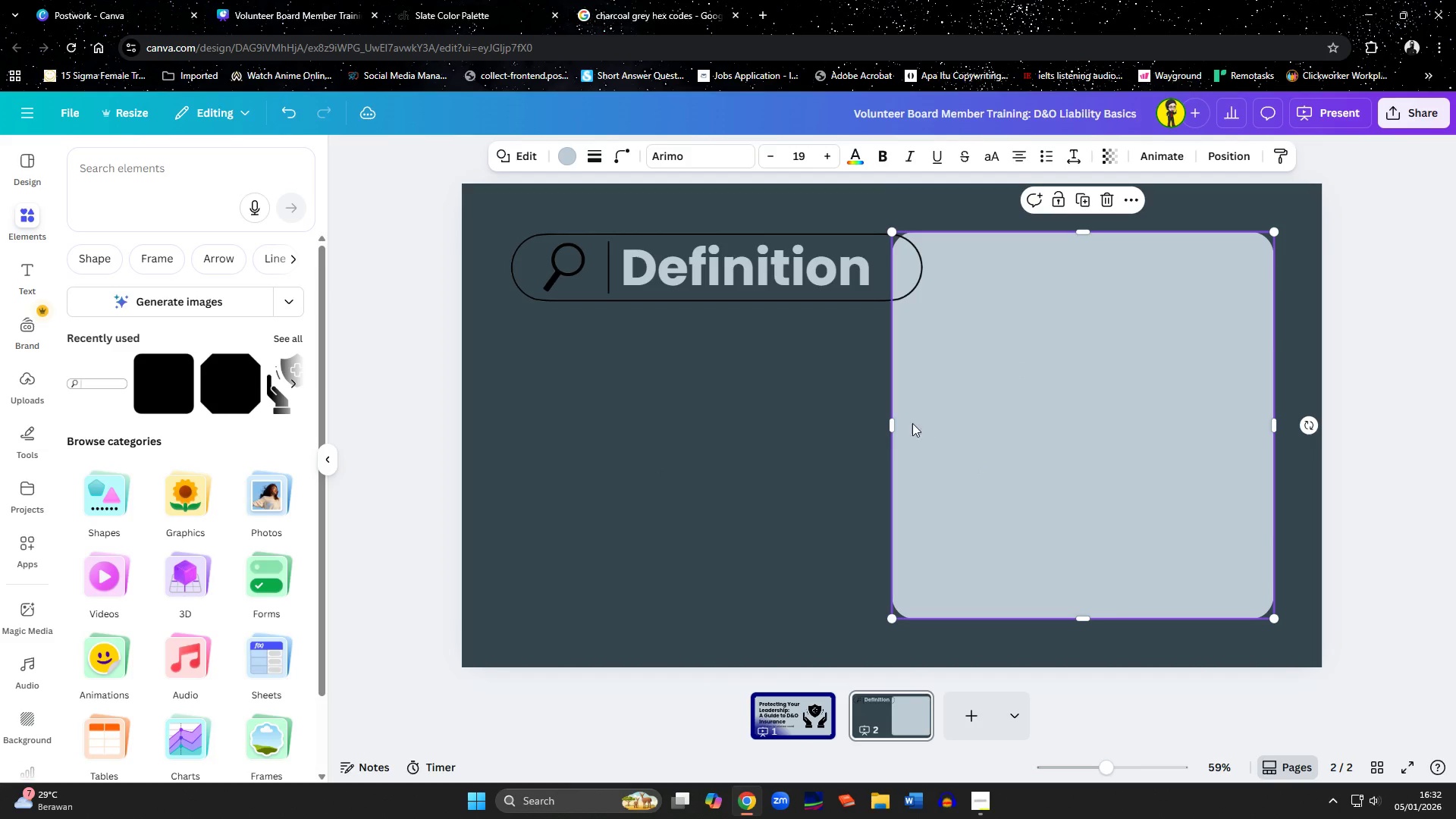 
left_click_drag(start_coordinate=[891, 425], to_coordinate=[513, 450])
 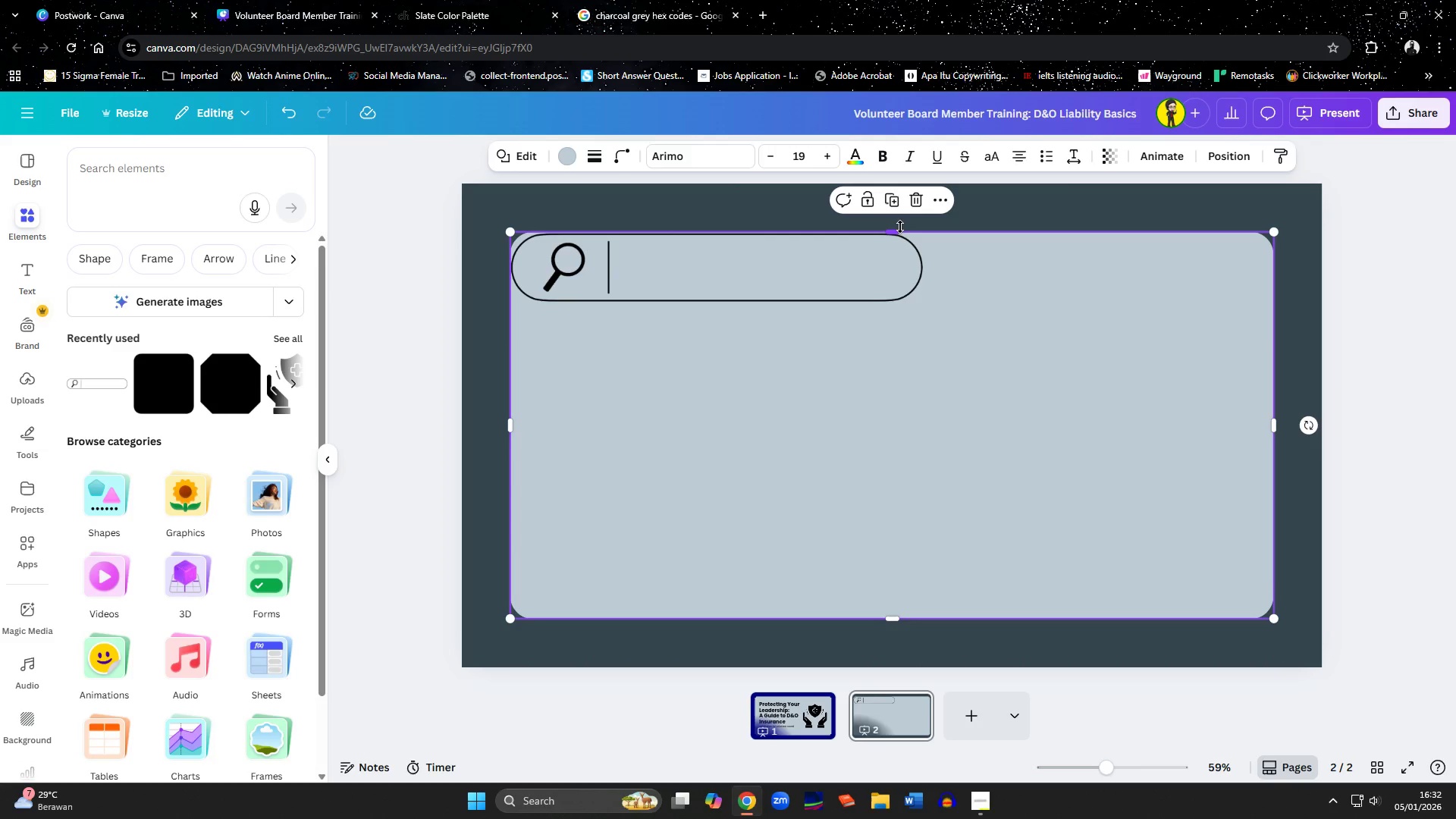 
left_click_drag(start_coordinate=[897, 231], to_coordinate=[896, 336])
 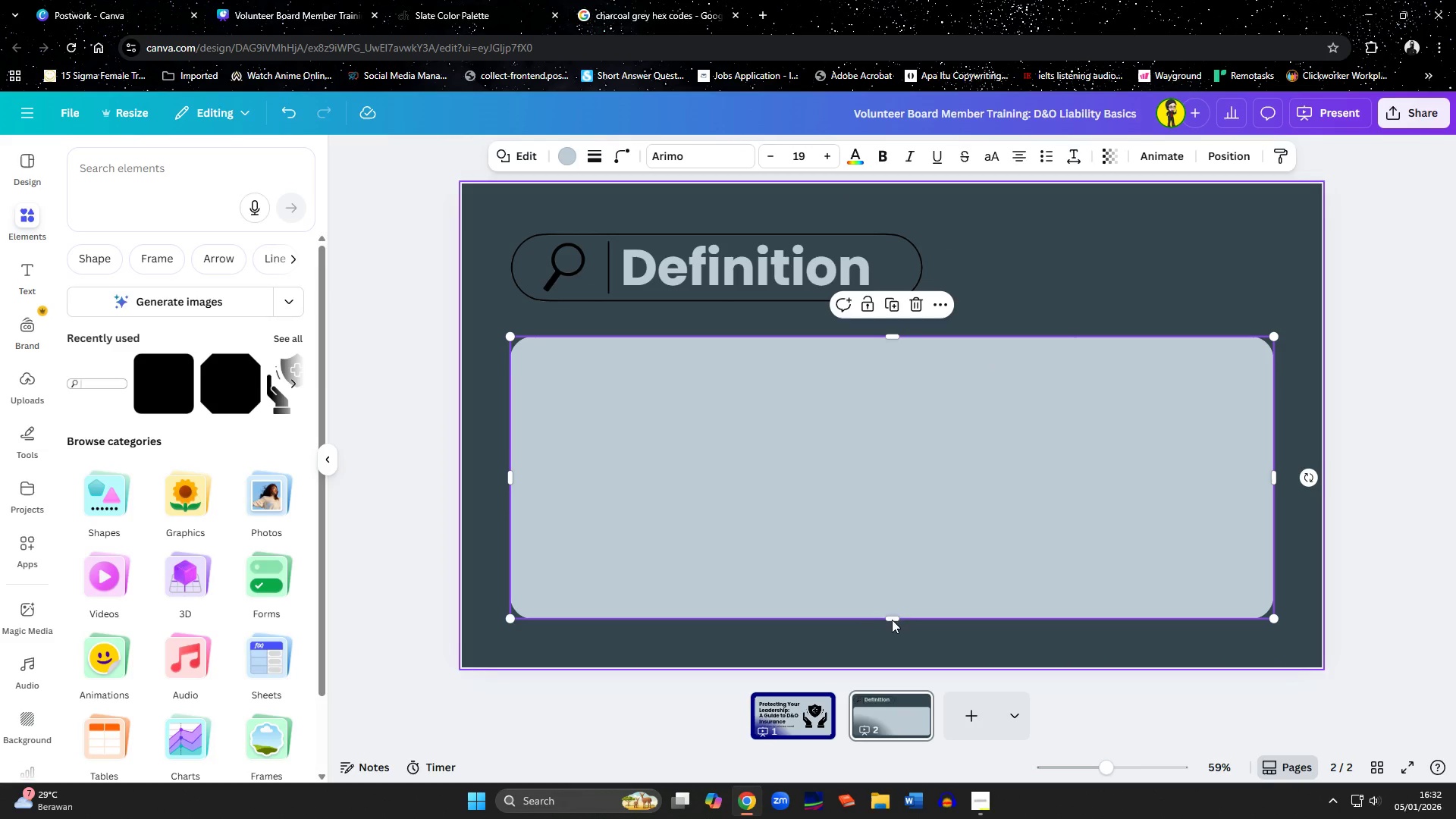 
left_click_drag(start_coordinate=[892, 616], to_coordinate=[893, 587])
 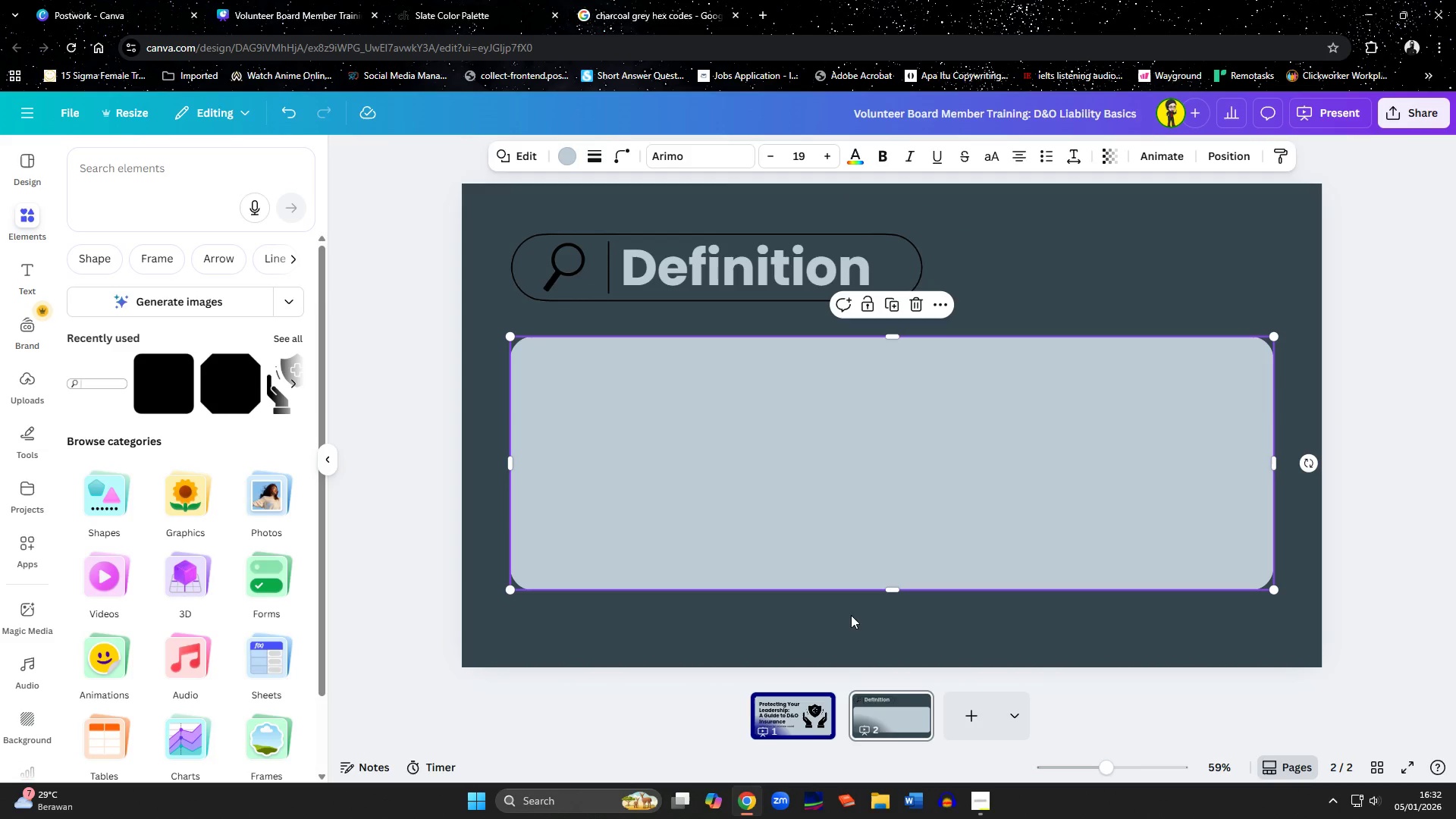 
left_click([799, 712])
 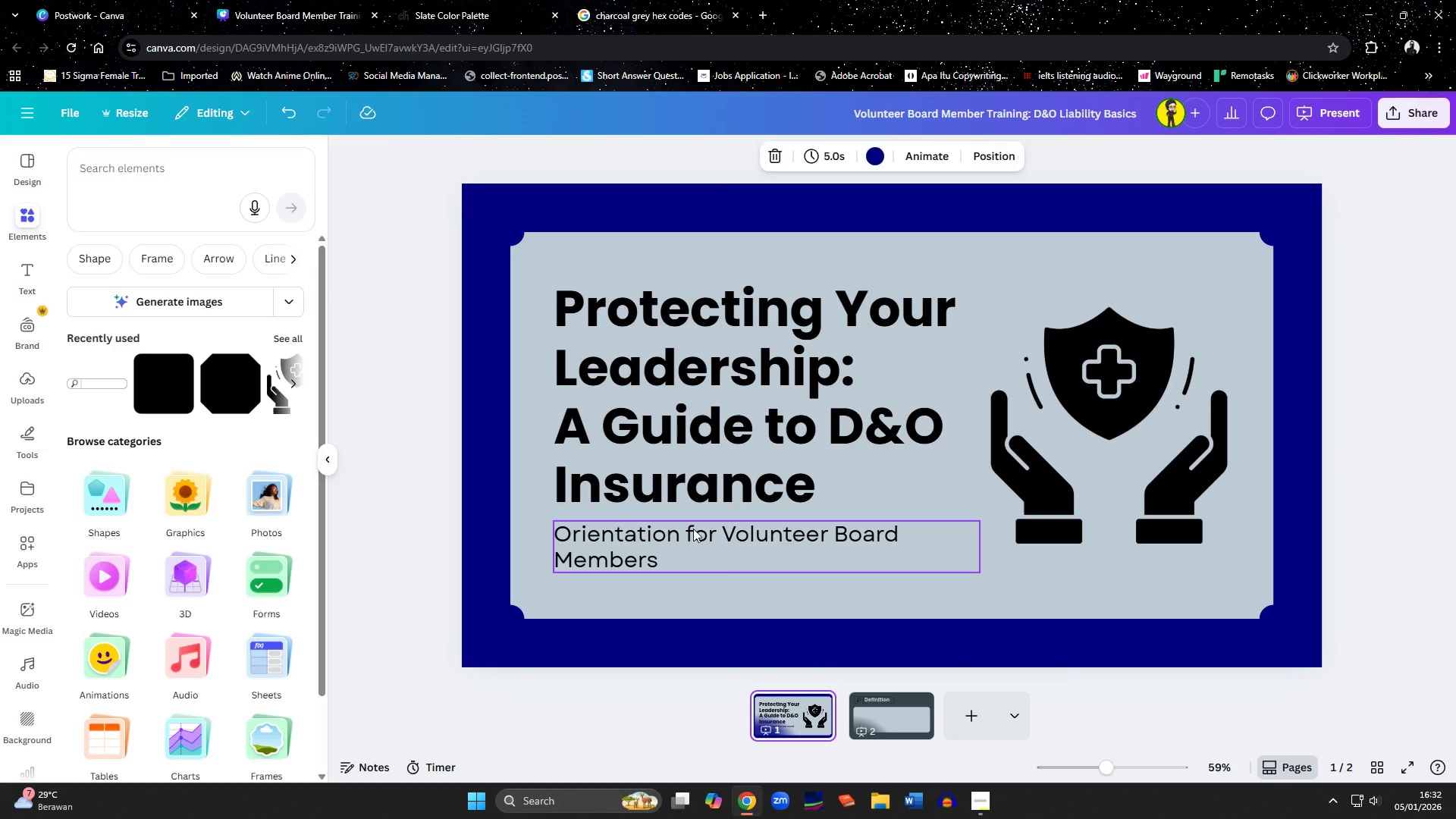 
left_click([693, 529])
 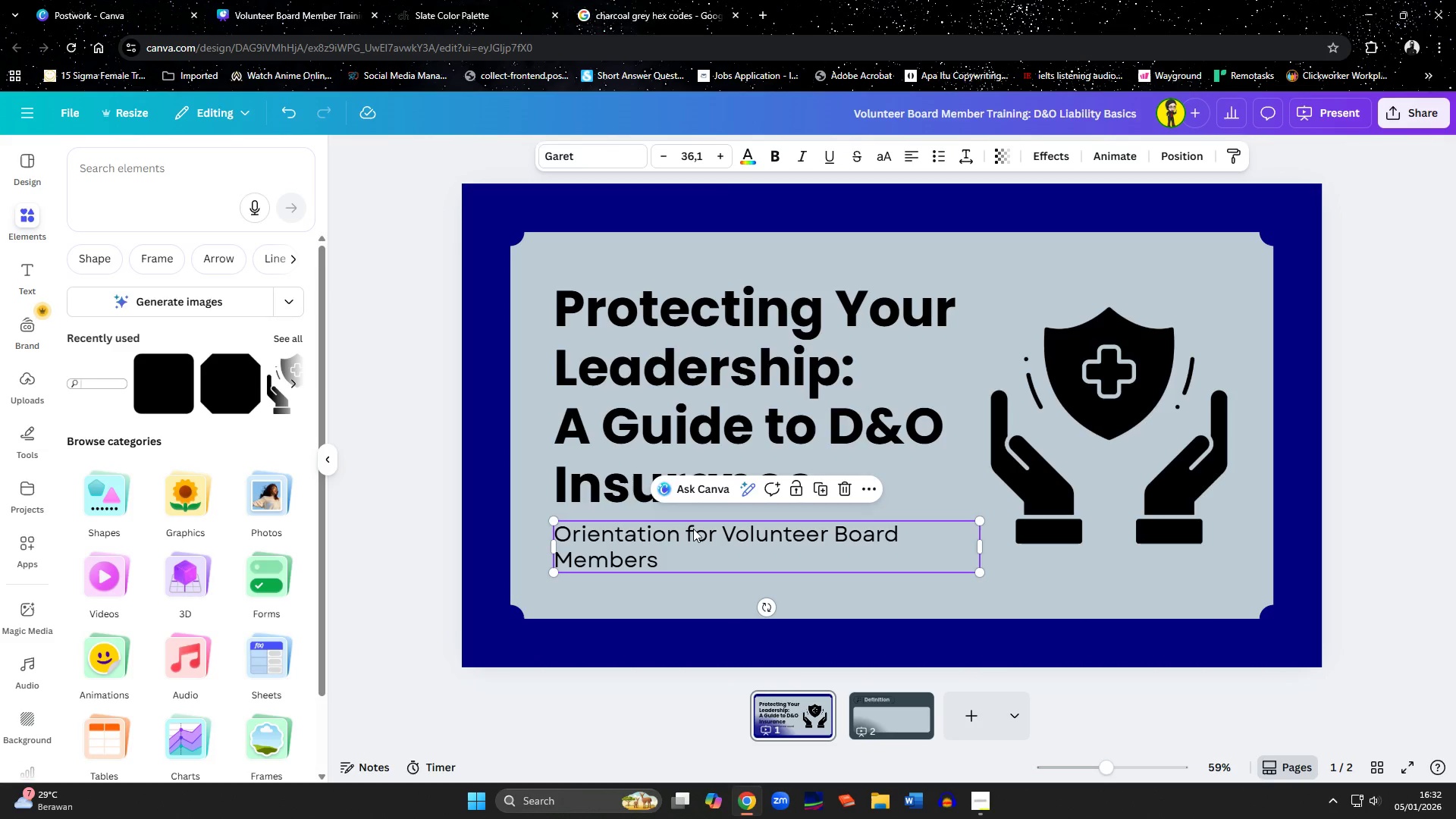 
key(Control+C)
 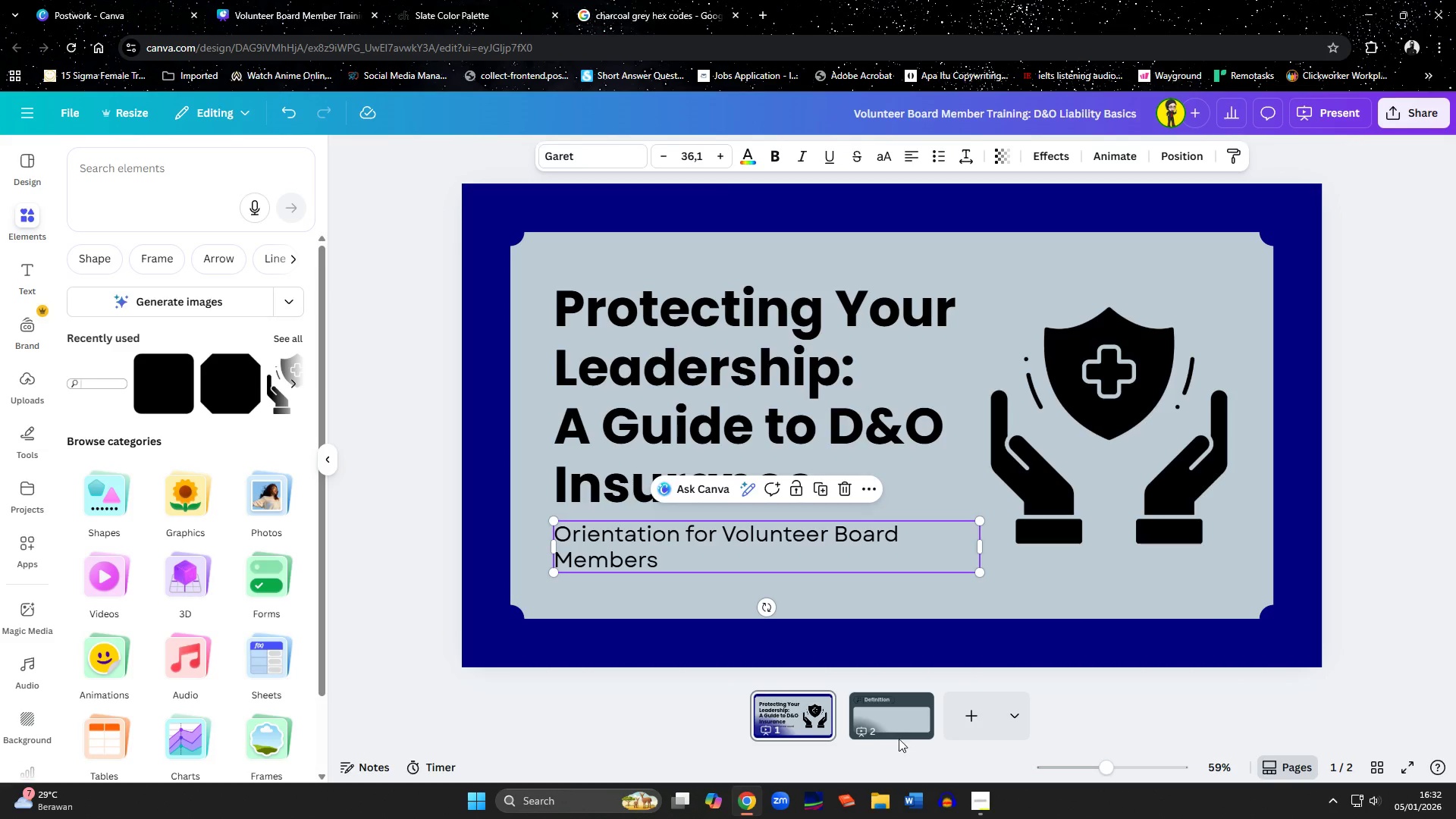 
left_click([907, 727])
 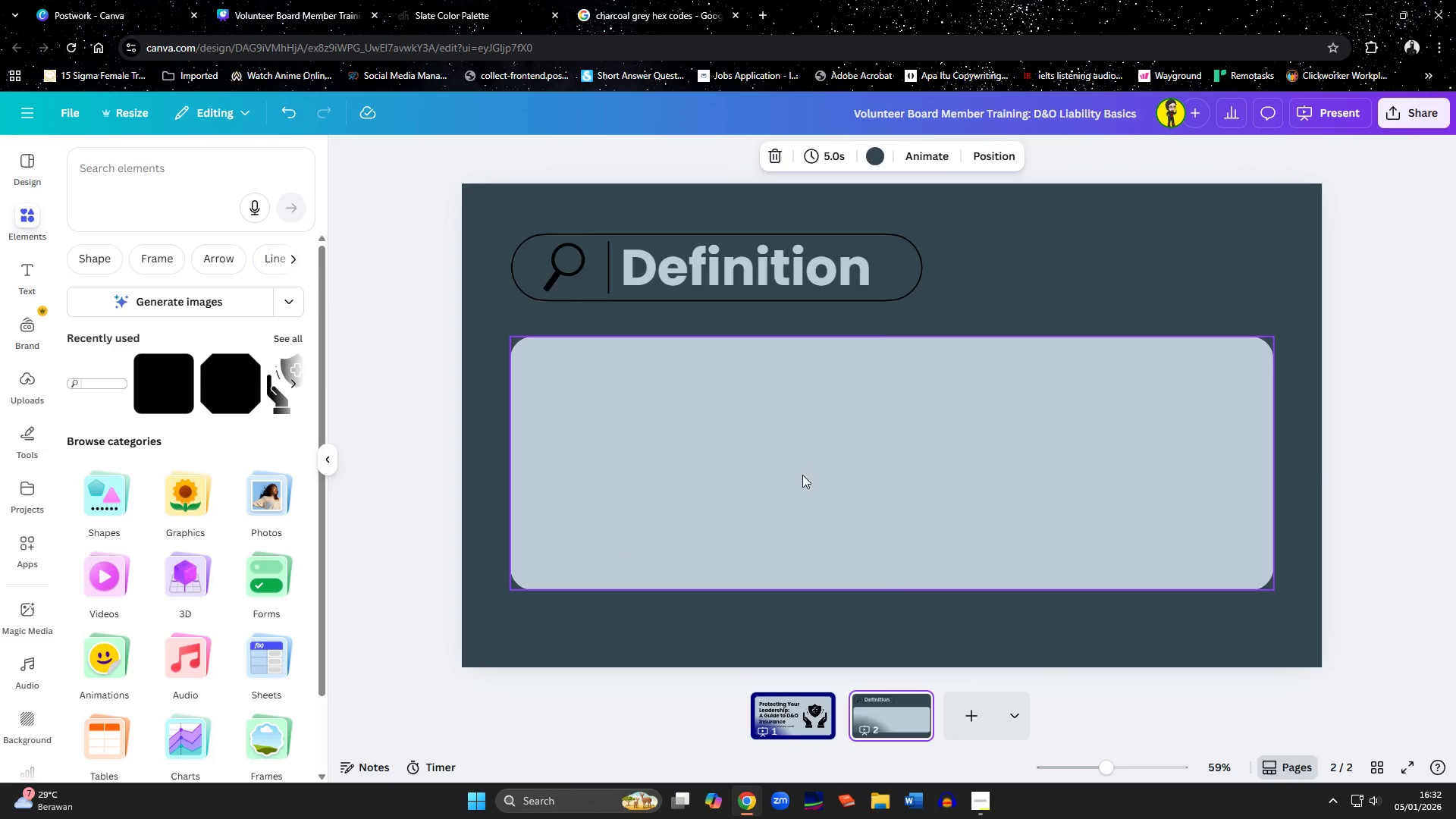 
left_click([802, 466])
 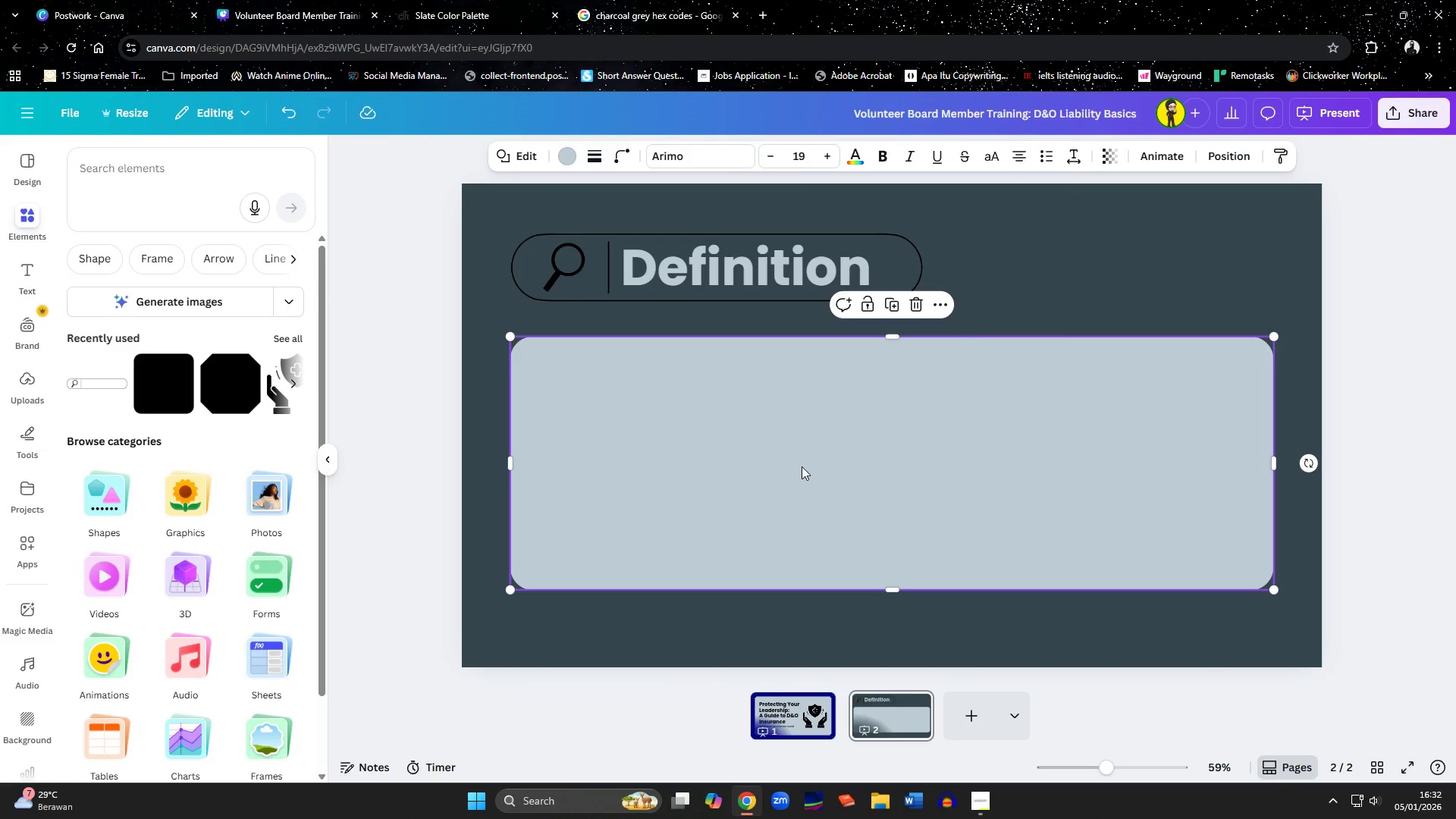 
key(Control+ControlLeft)
 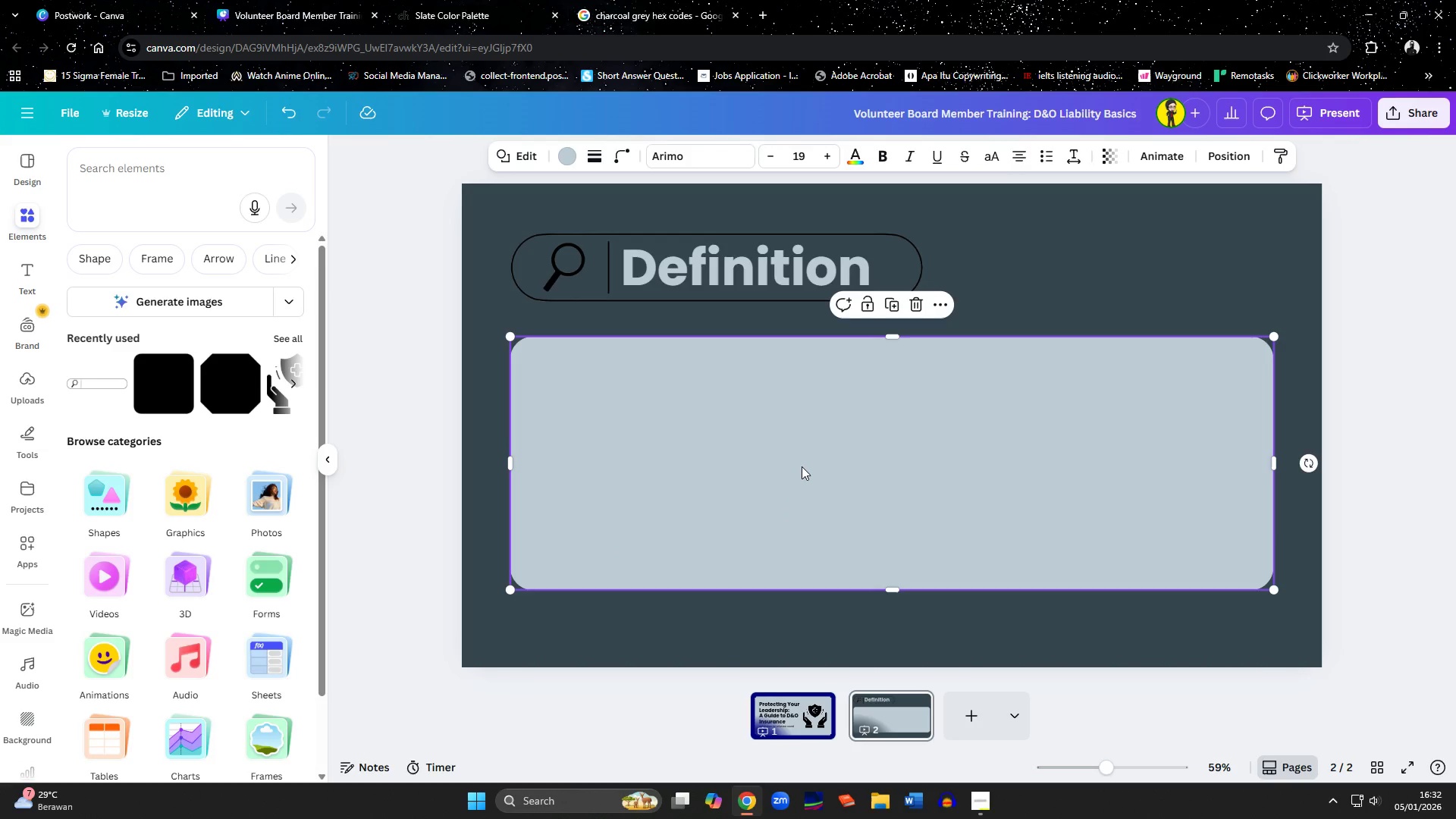 
key(Control+V)
 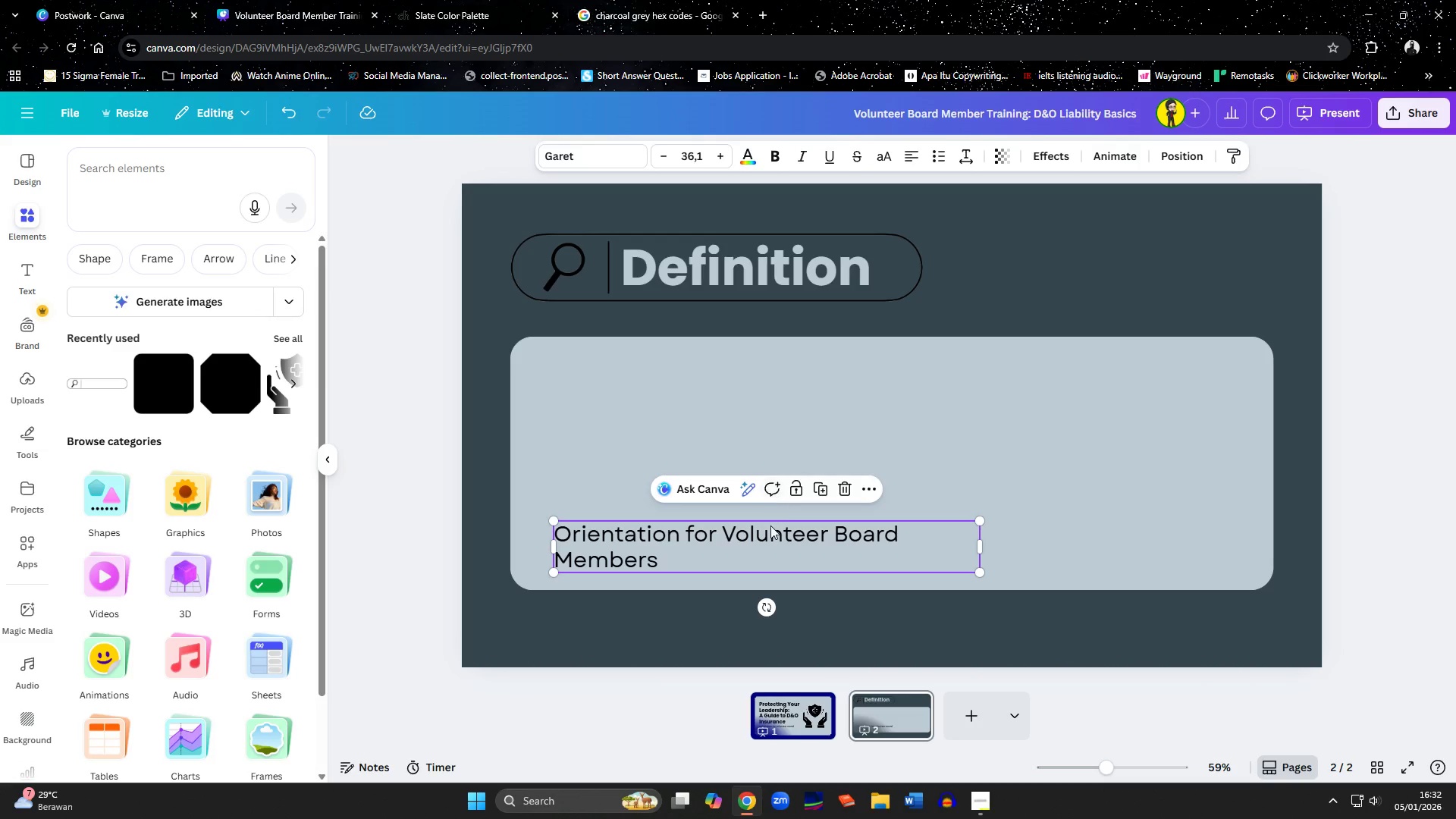 
left_click_drag(start_coordinate=[770, 537], to_coordinate=[764, 388])
 